 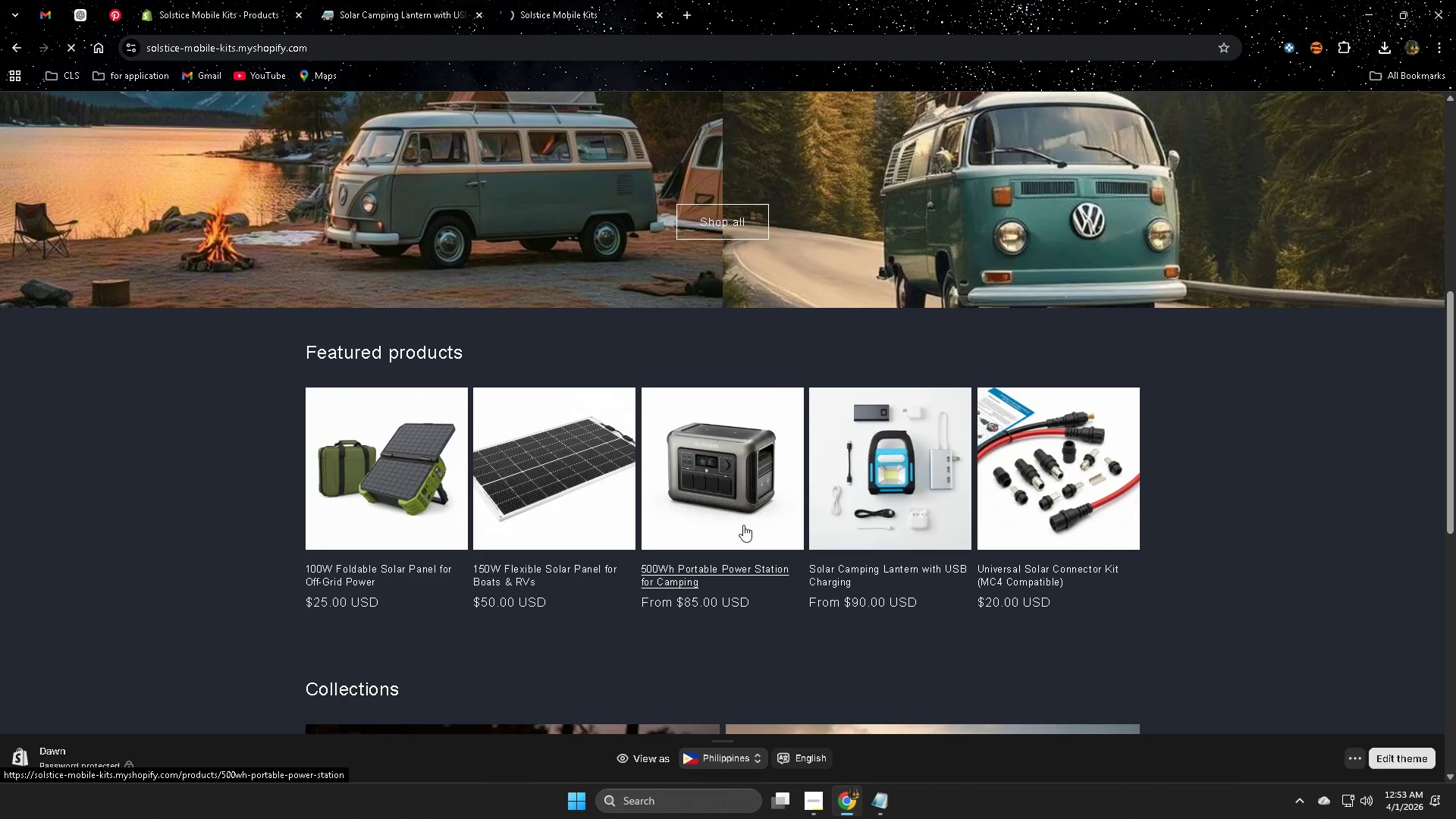 
left_click([582, 485])
 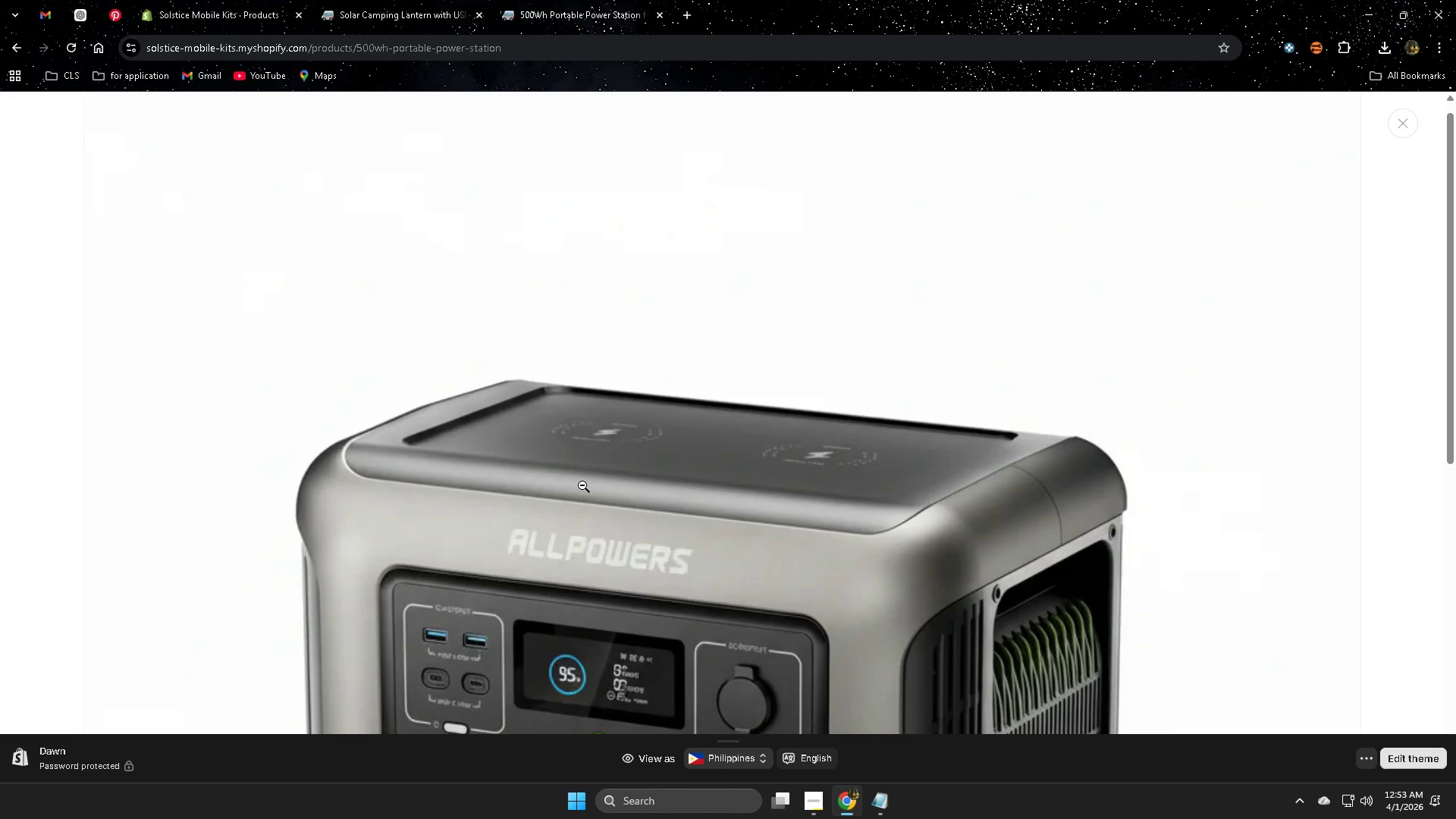 
left_click([582, 485])
 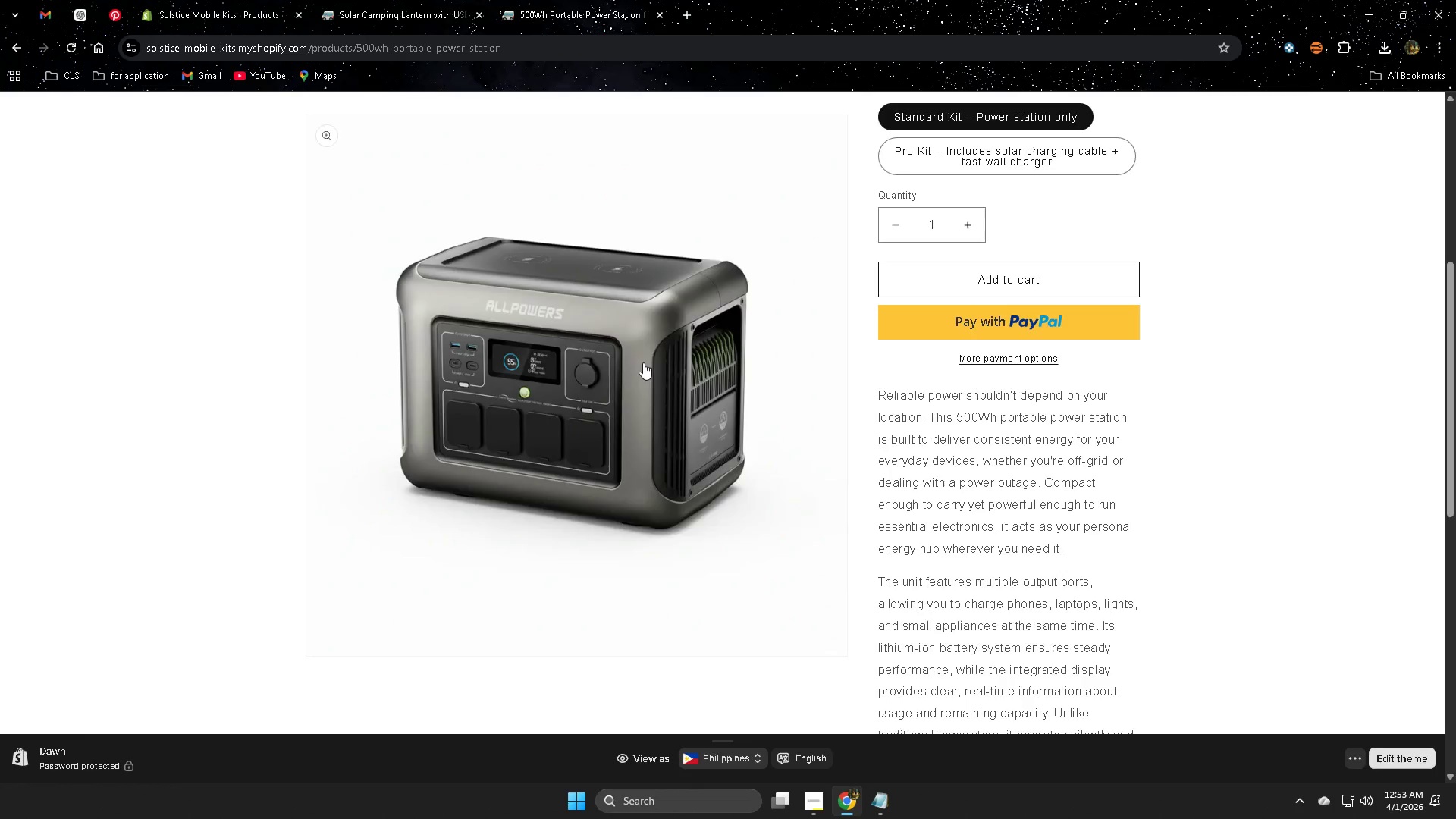 
scroll: coordinate [805, 575], scroll_direction: down, amount: 3.0
 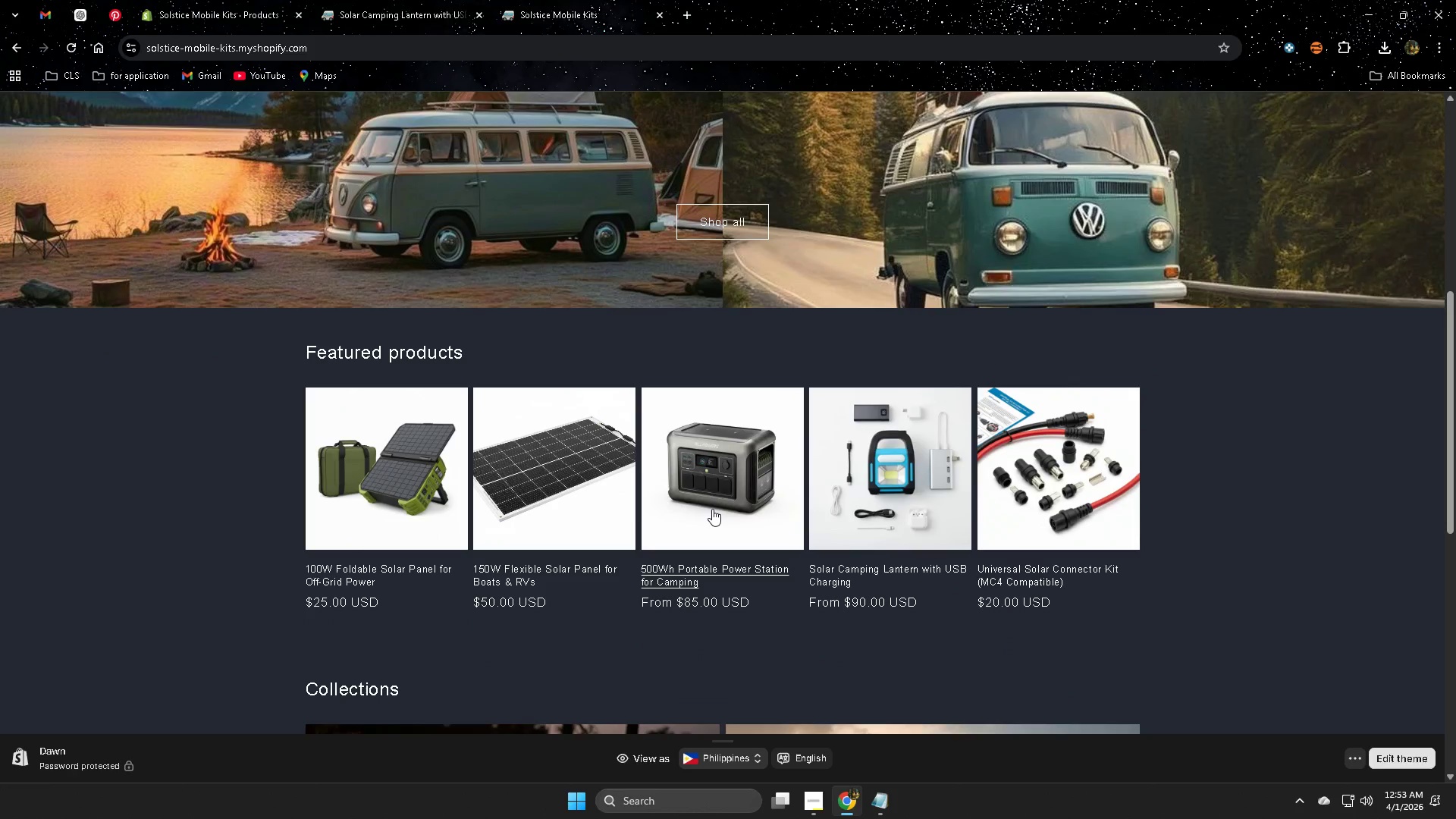 
double_click([643, 362])
 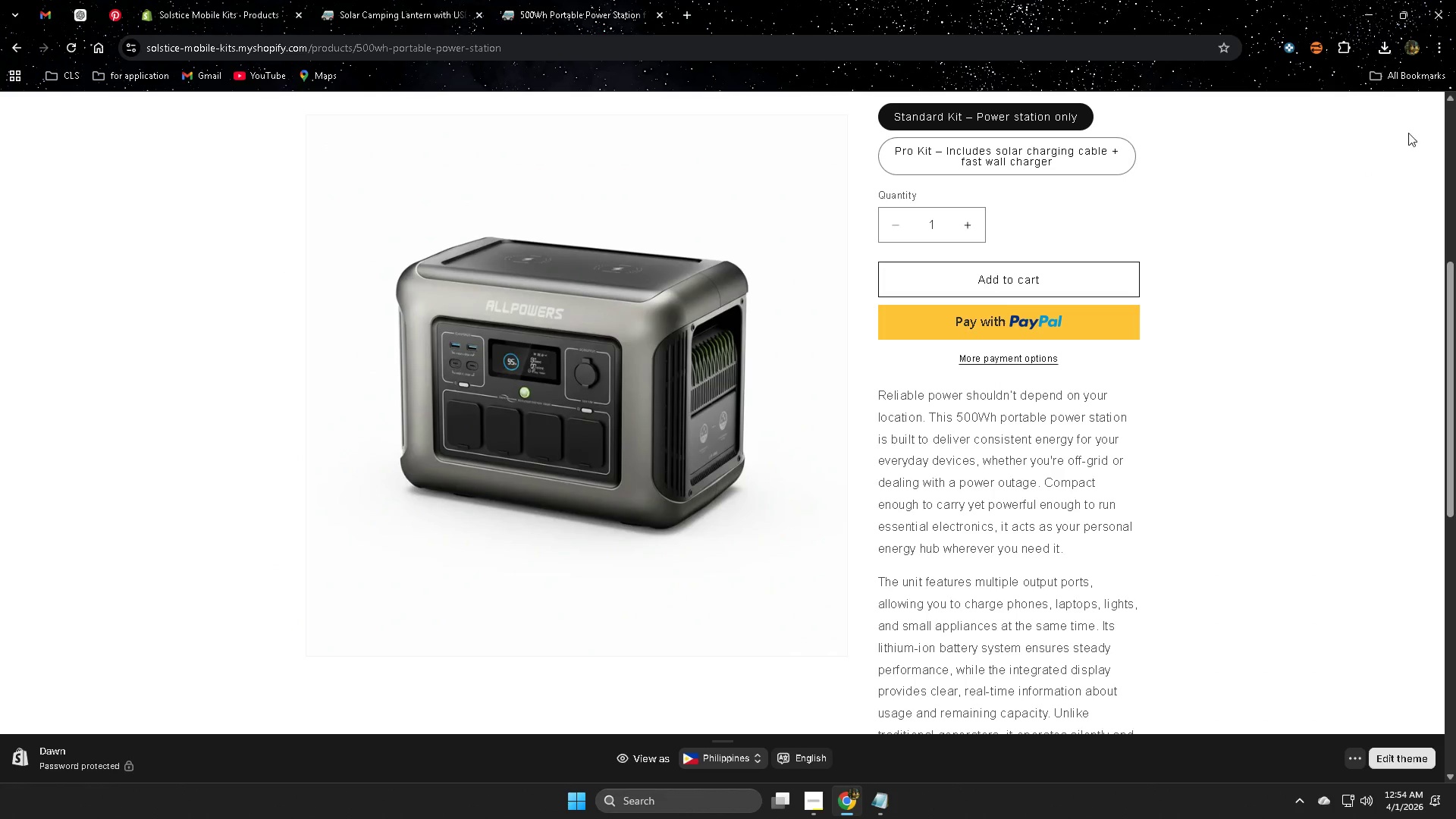 
left_click([159, 4])
 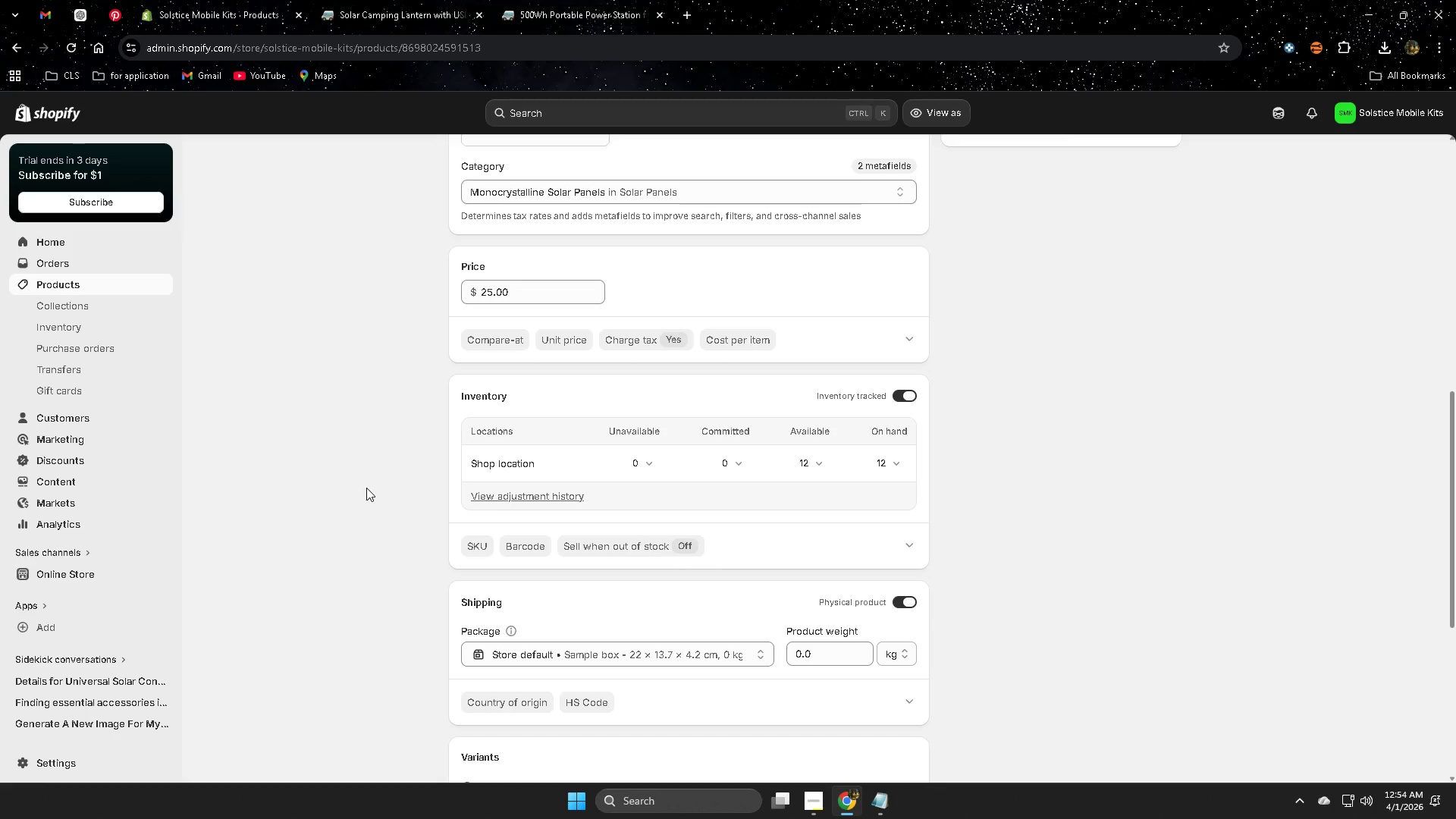 
scroll: coordinate [1272, 549], scroll_direction: up, amount: 4.0
 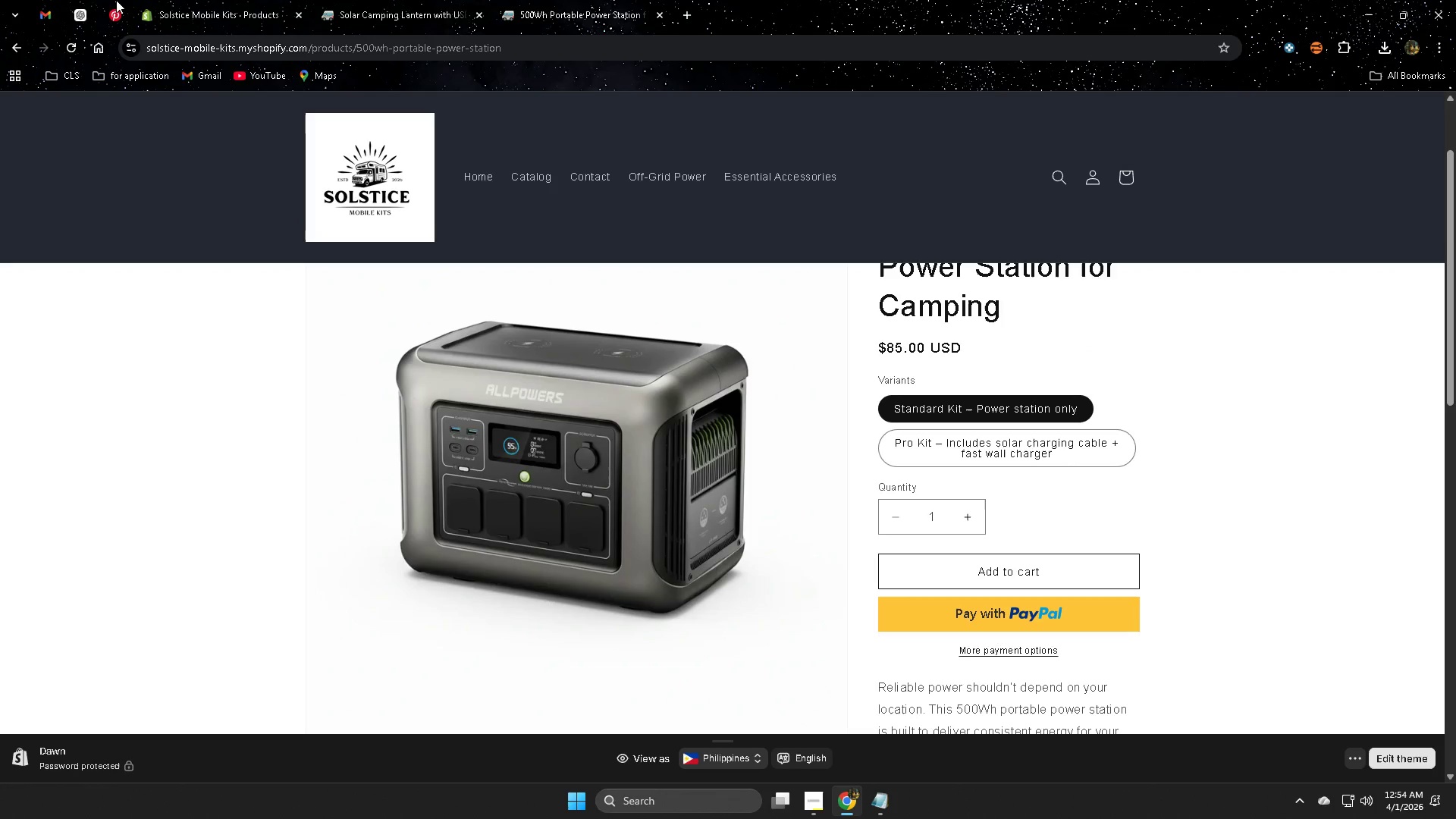 
scroll: coordinate [366, 488], scroll_direction: none, amount: 0.0
 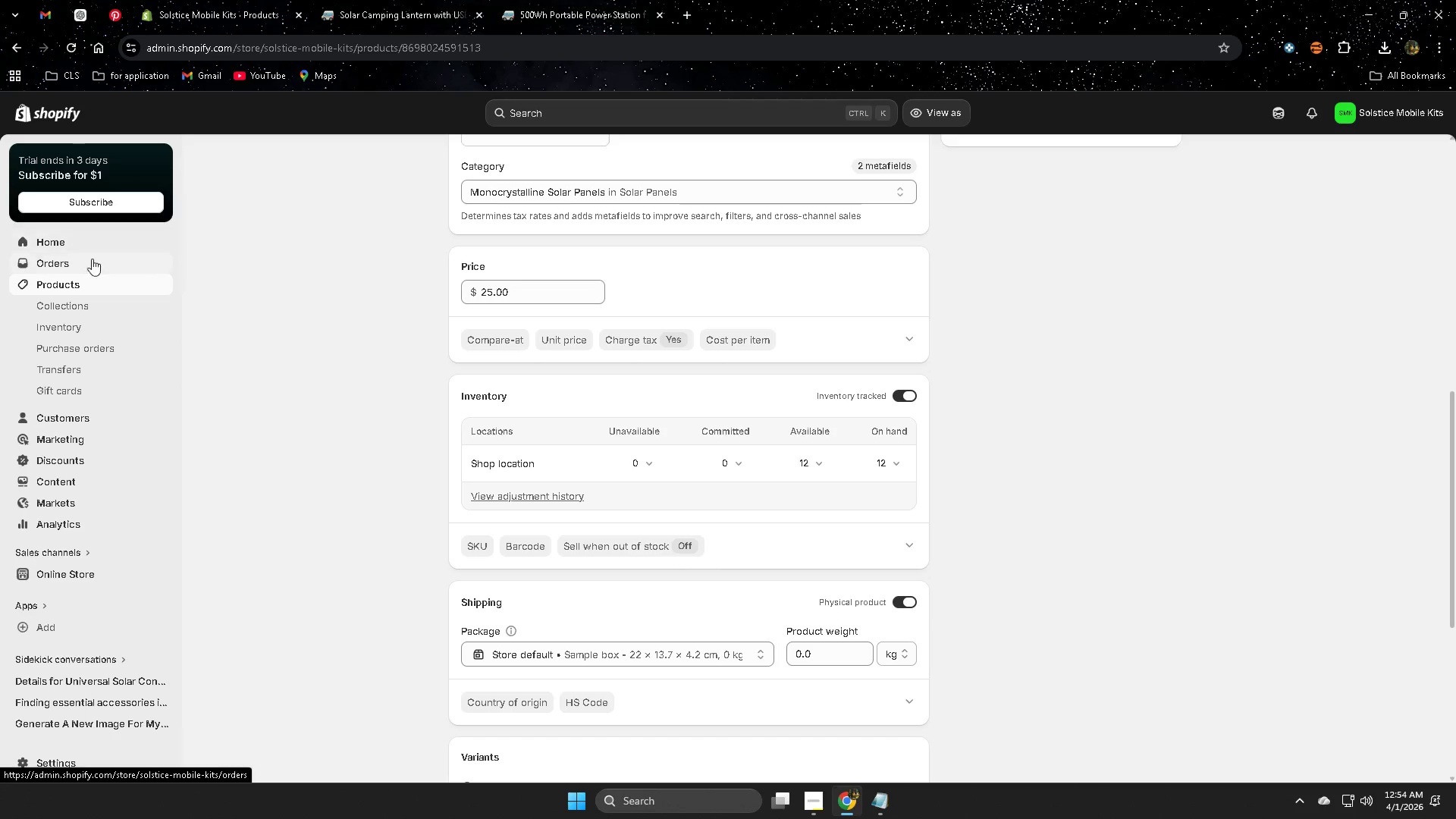 
scroll: coordinate [349, 542], scroll_direction: down, amount: 9.0
 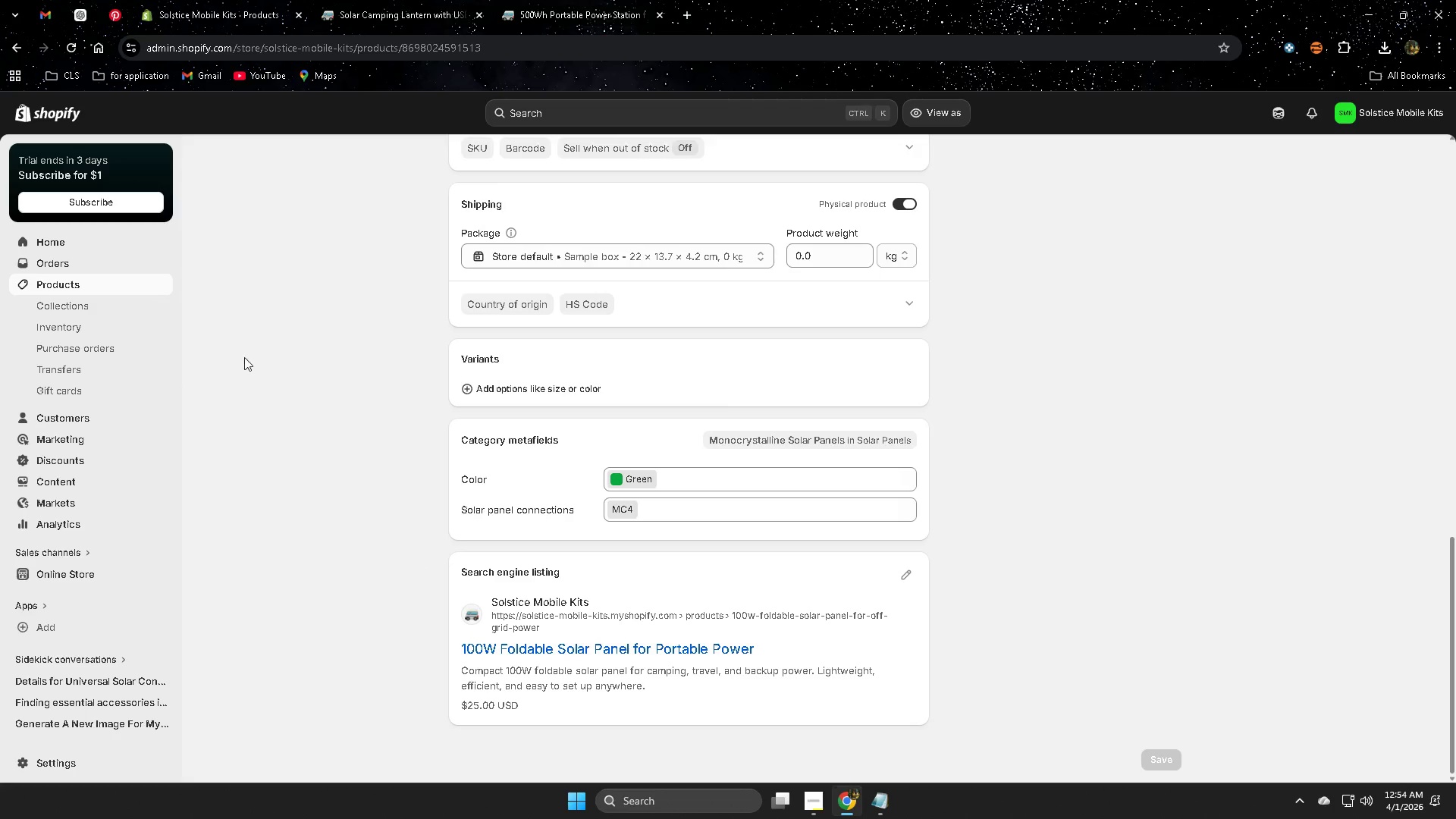 
left_click([98, 309])
 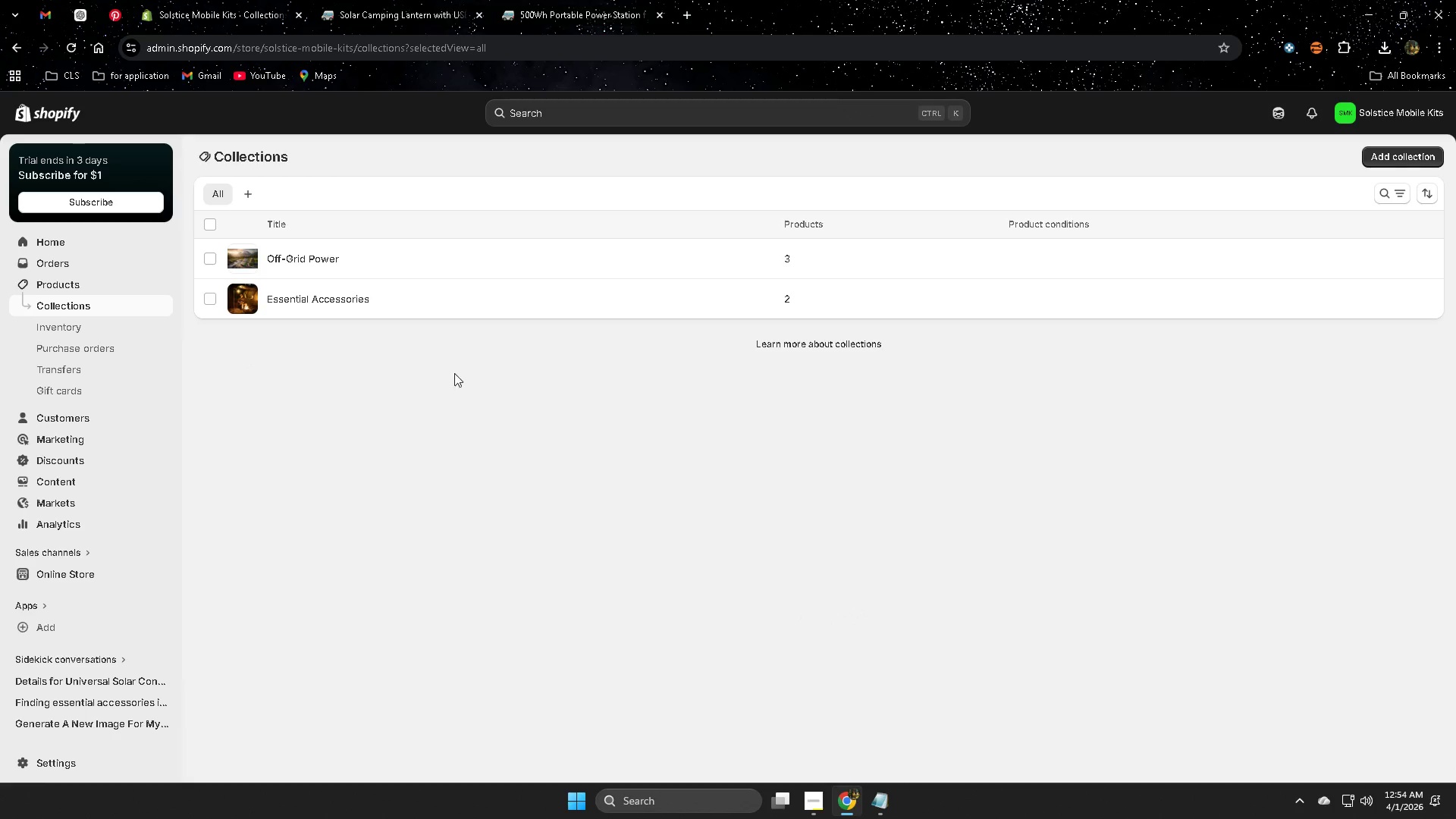 
left_click([483, 305])
 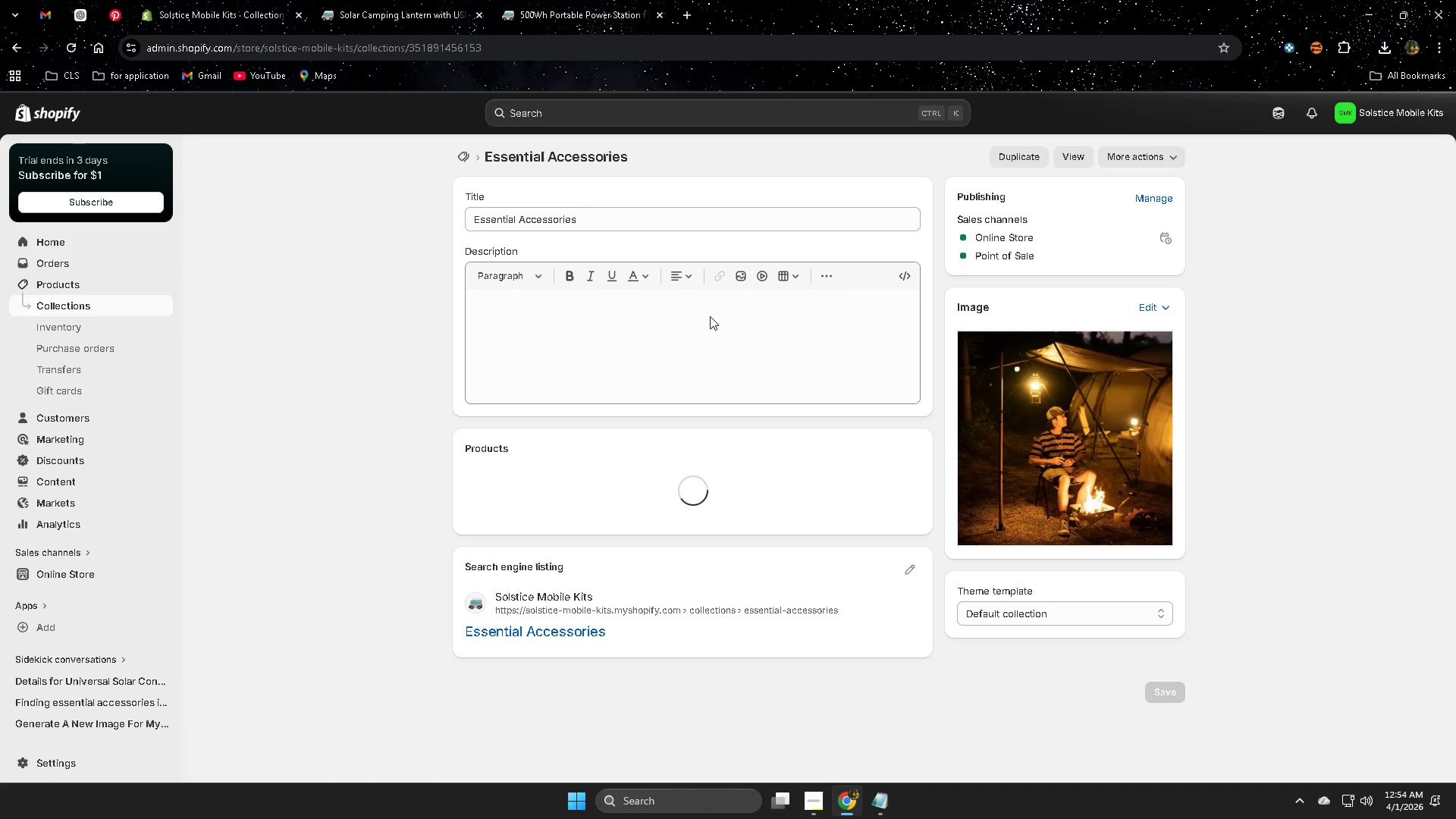 
left_click([1062, 428])
 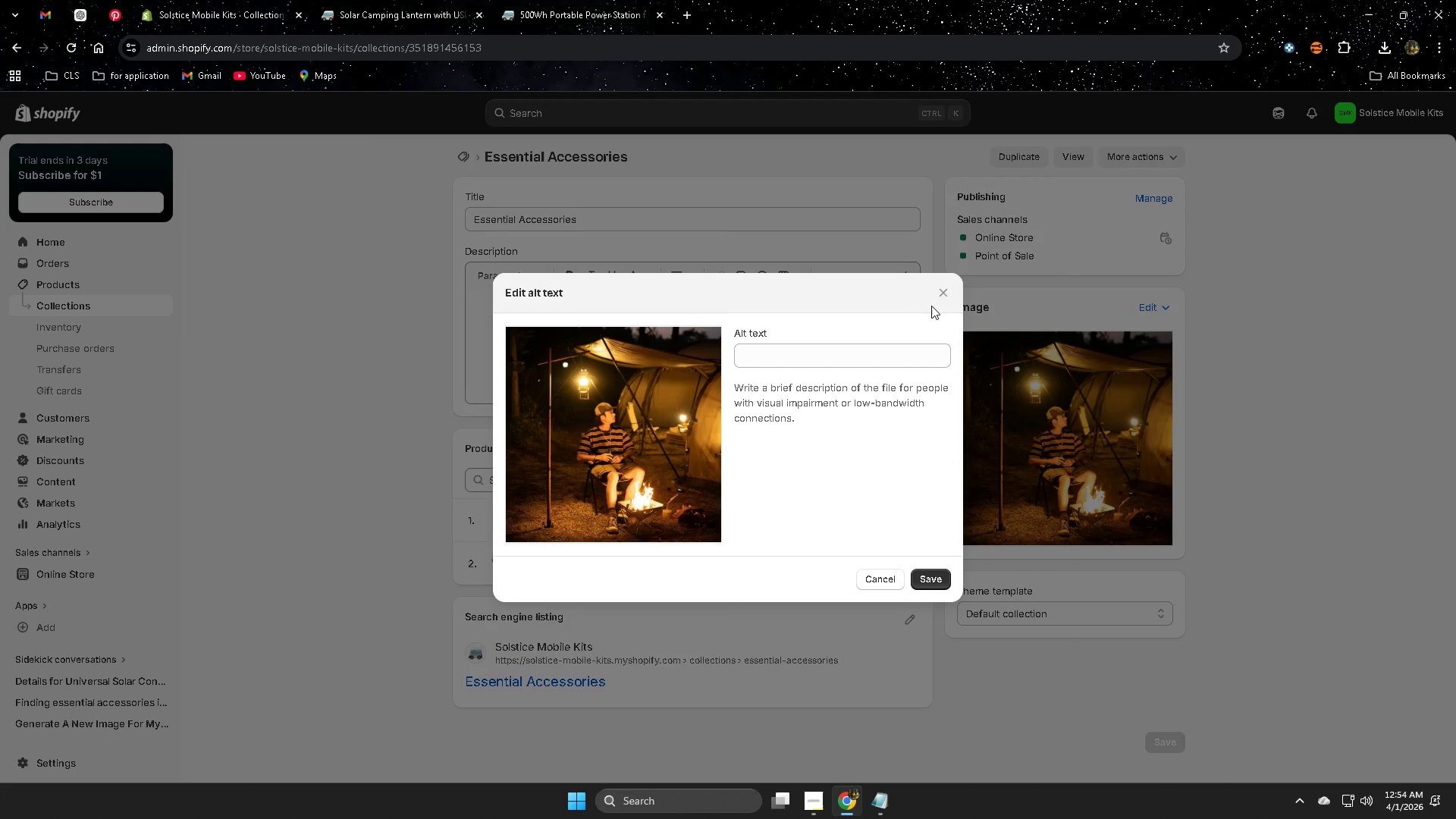 
left_click([941, 294])
 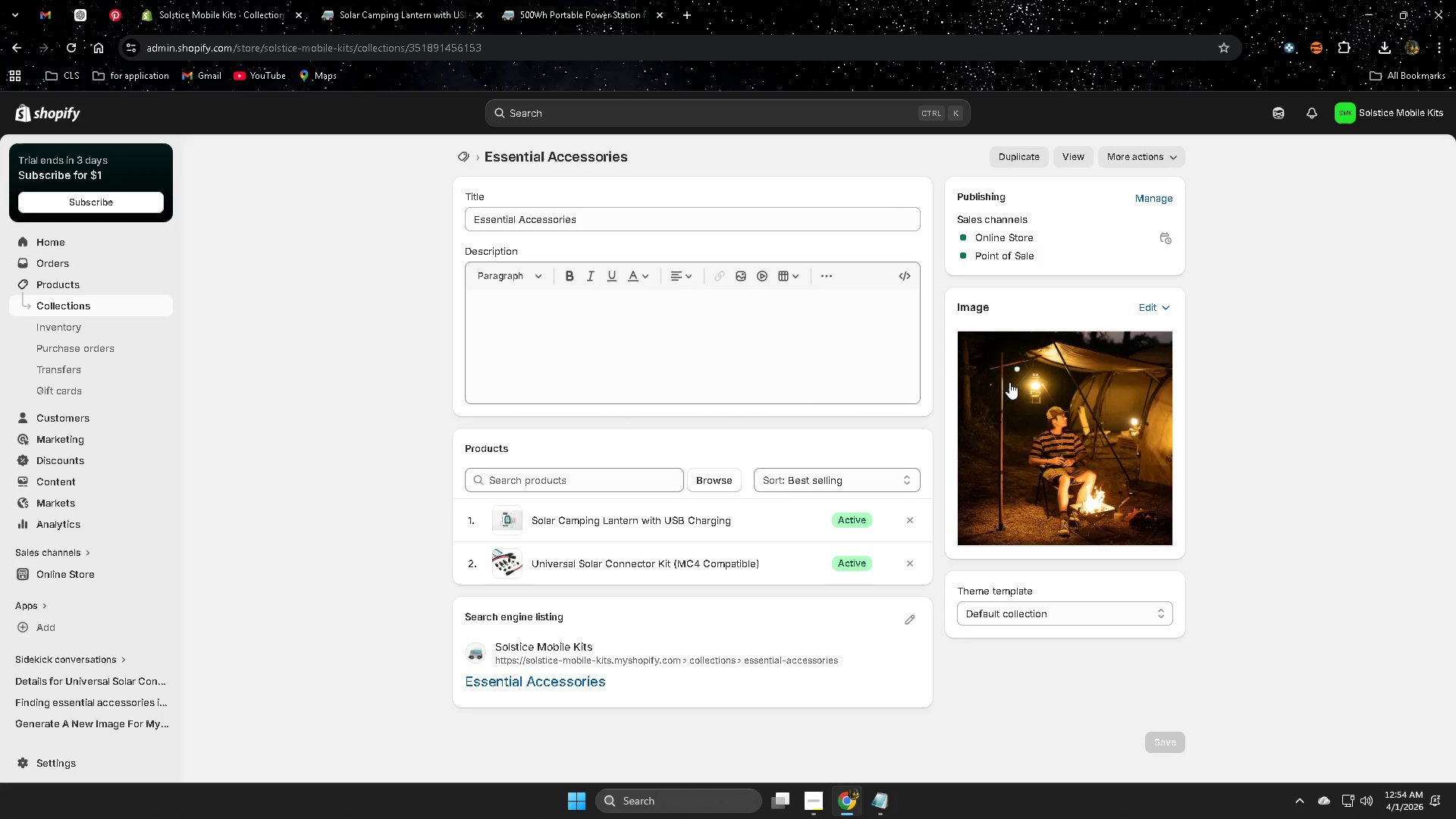 
left_click([1113, 389])
 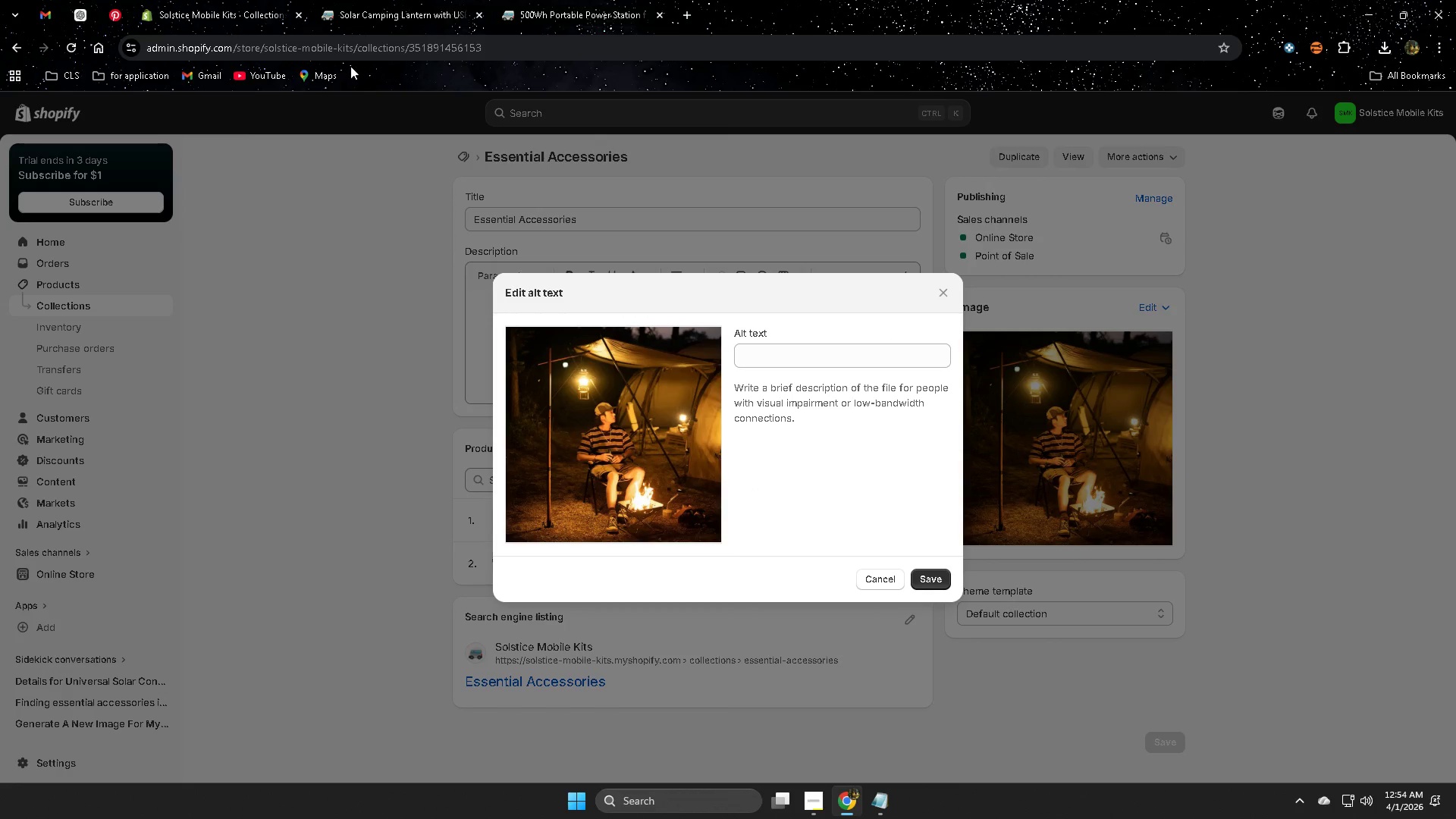 
left_click([80, 12])
 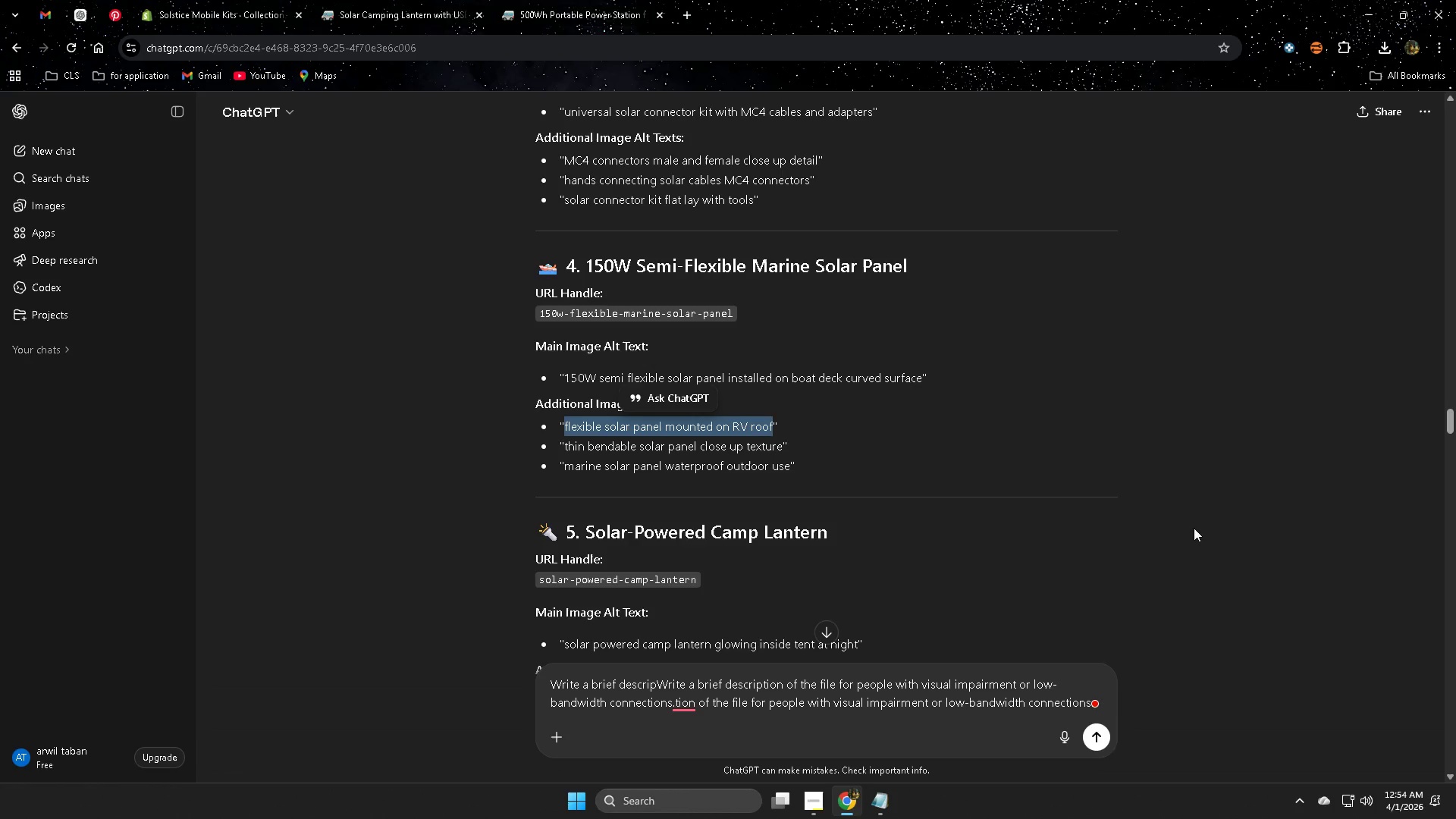 
left_click([1193, 497])
 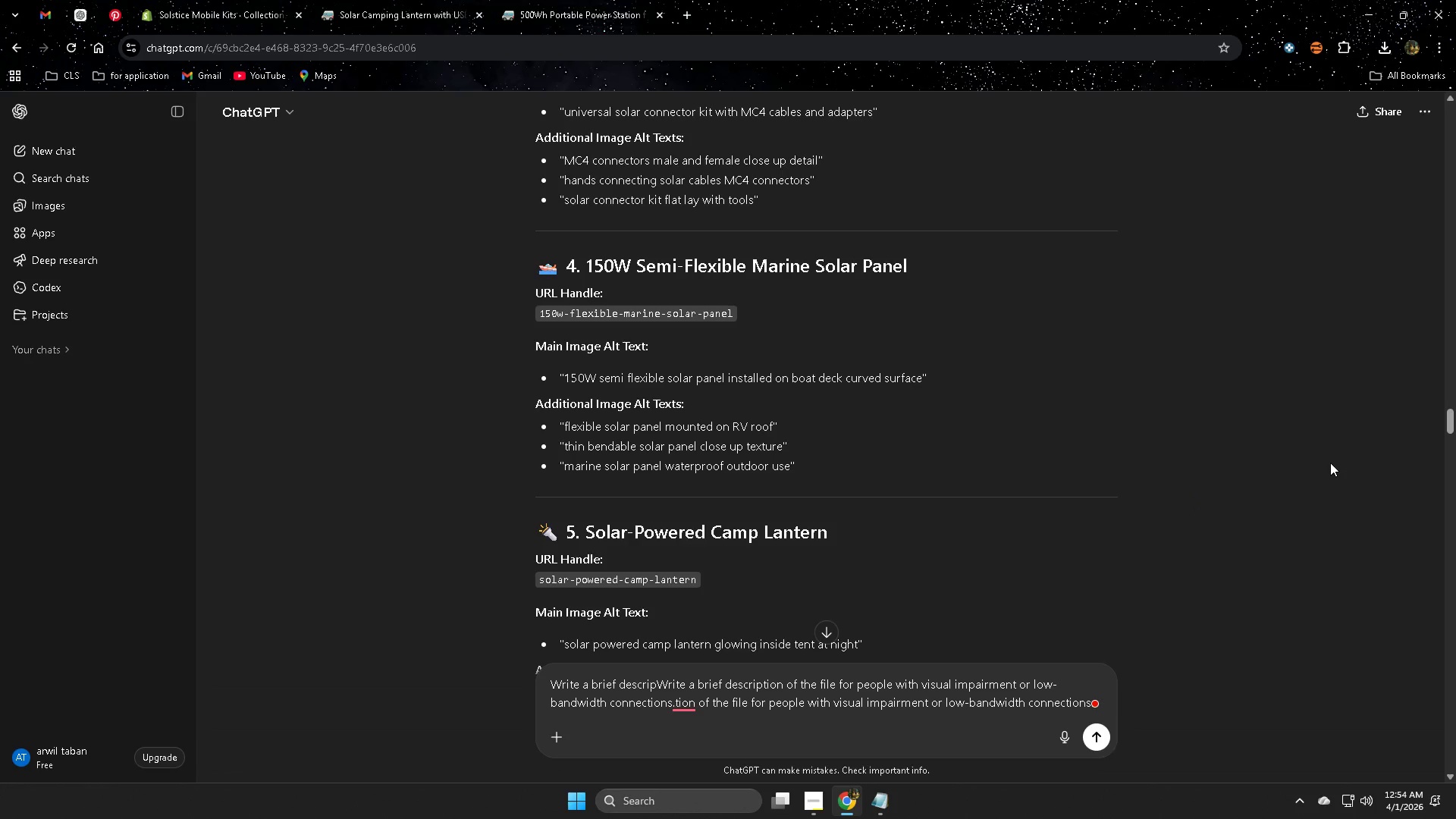 
left_click_drag(start_coordinate=[1448, 444], to_coordinate=[1455, 774])
 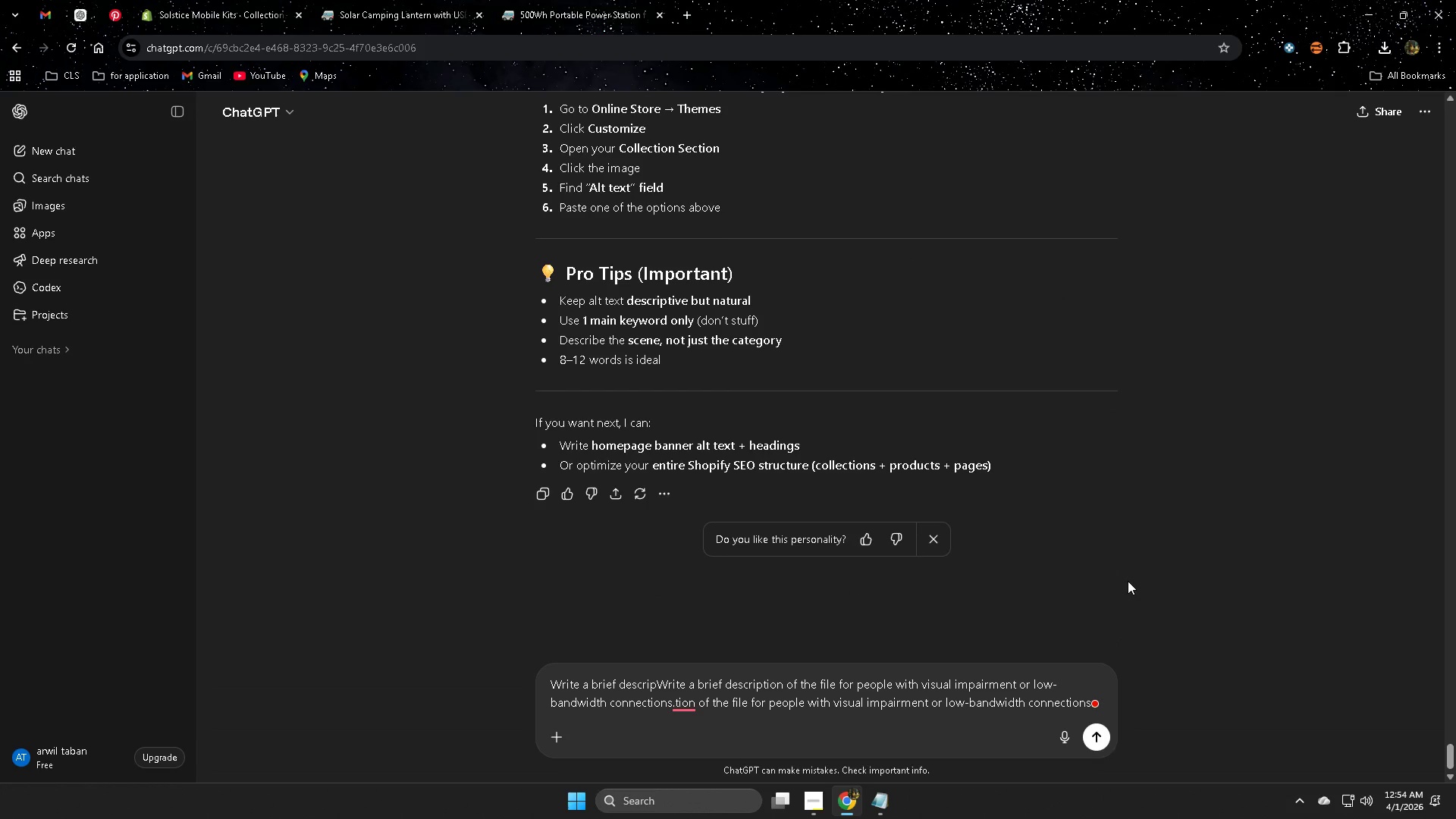 
scroll: coordinate [1339, 488], scroll_direction: down, amount: 8.0
 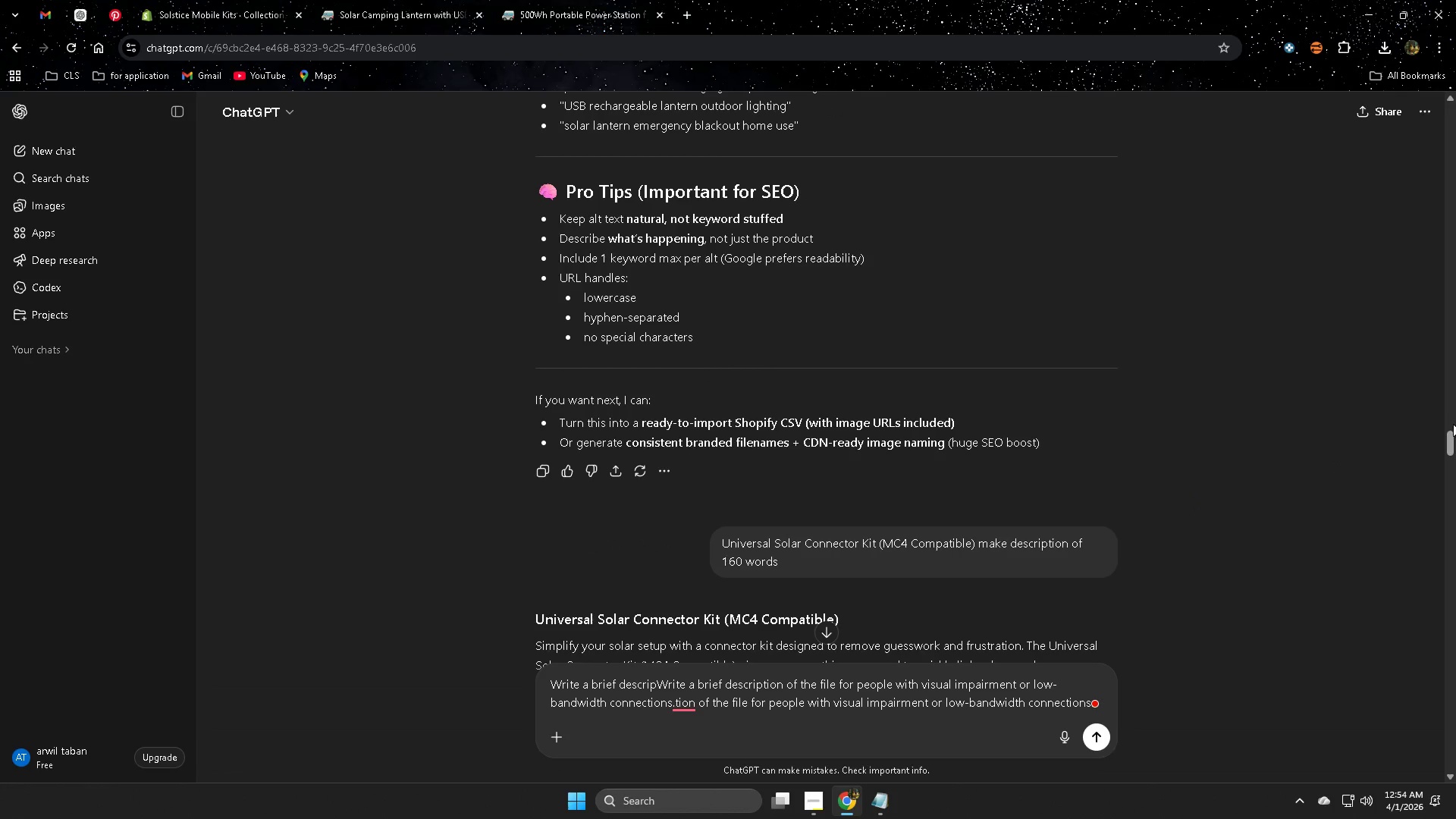 
scroll: coordinate [1038, 545], scroll_direction: up, amount: 12.0
 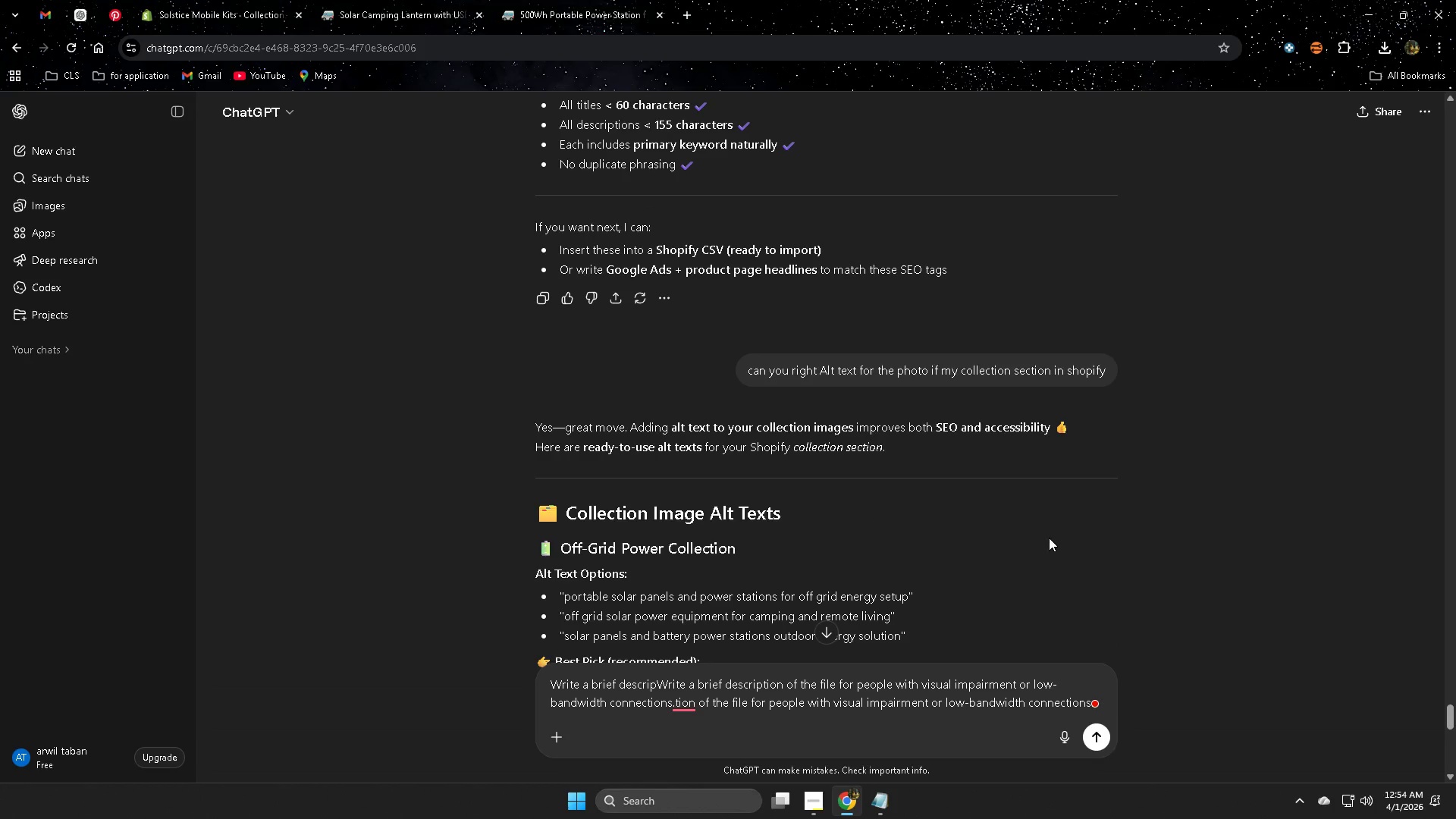 
scroll: coordinate [1049, 538], scroll_direction: down, amount: 2.0
 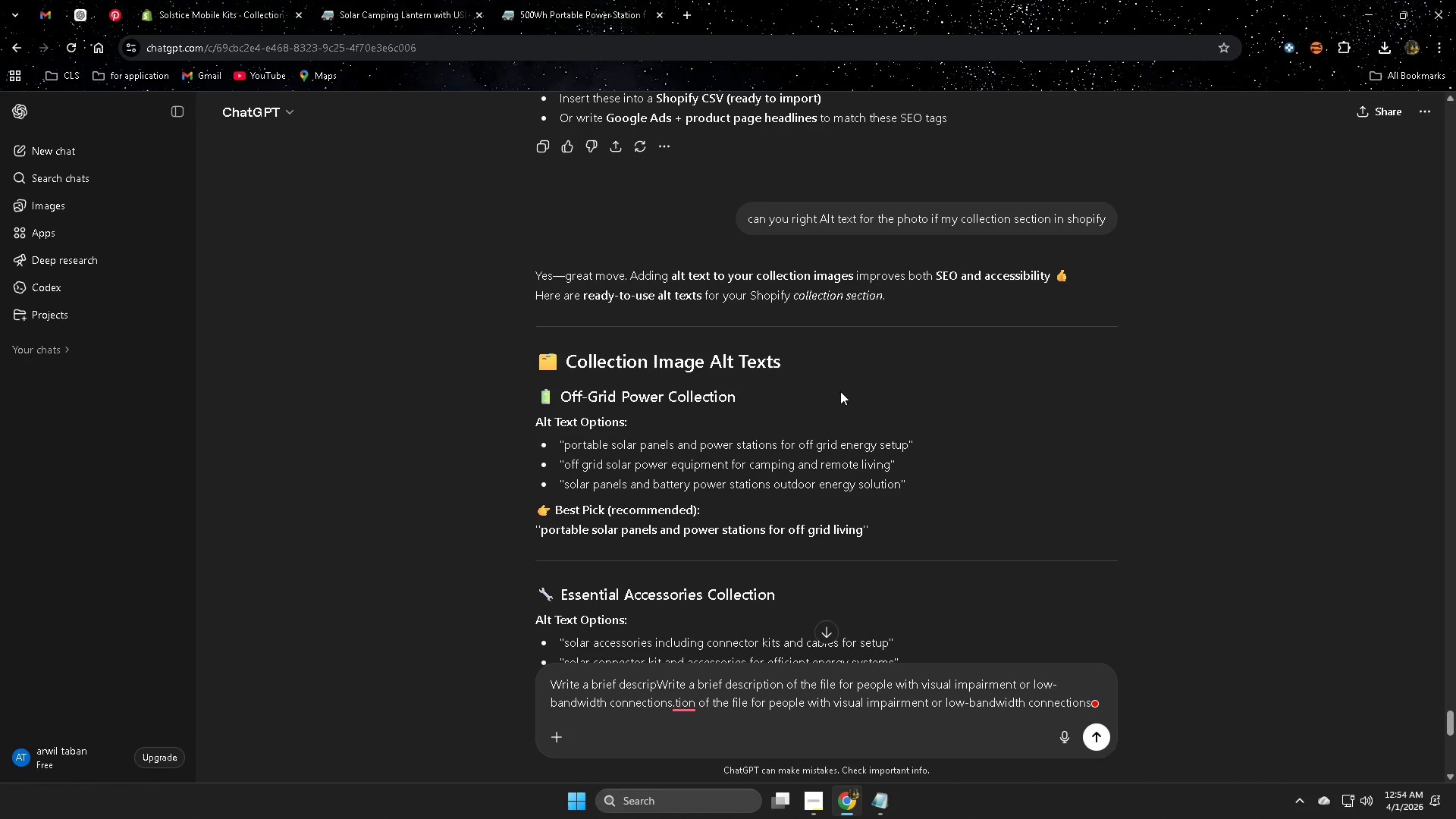 
left_click([570, 415])
 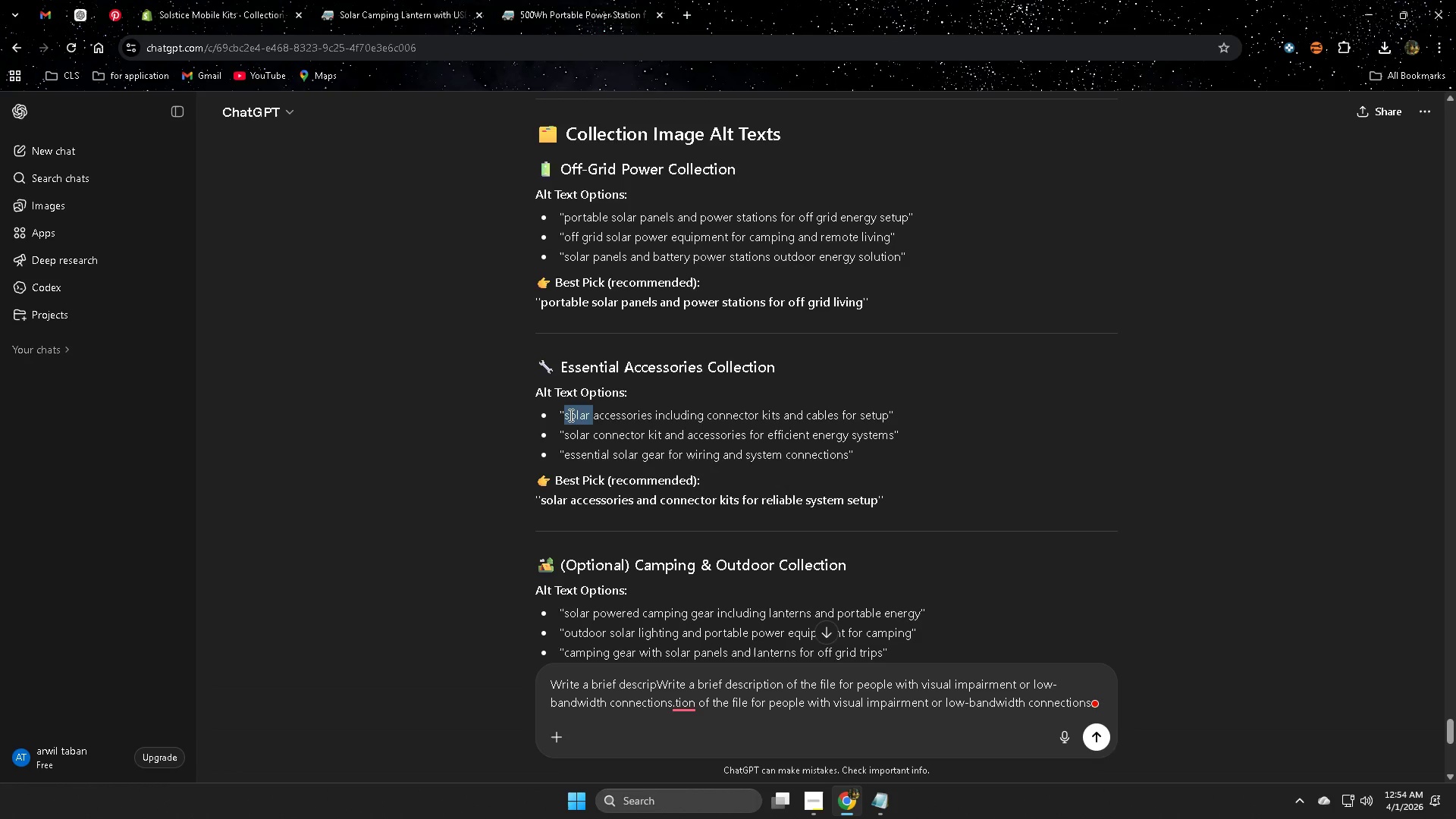 
left_click_drag(start_coordinate=[570, 415], to_coordinate=[821, 416])
 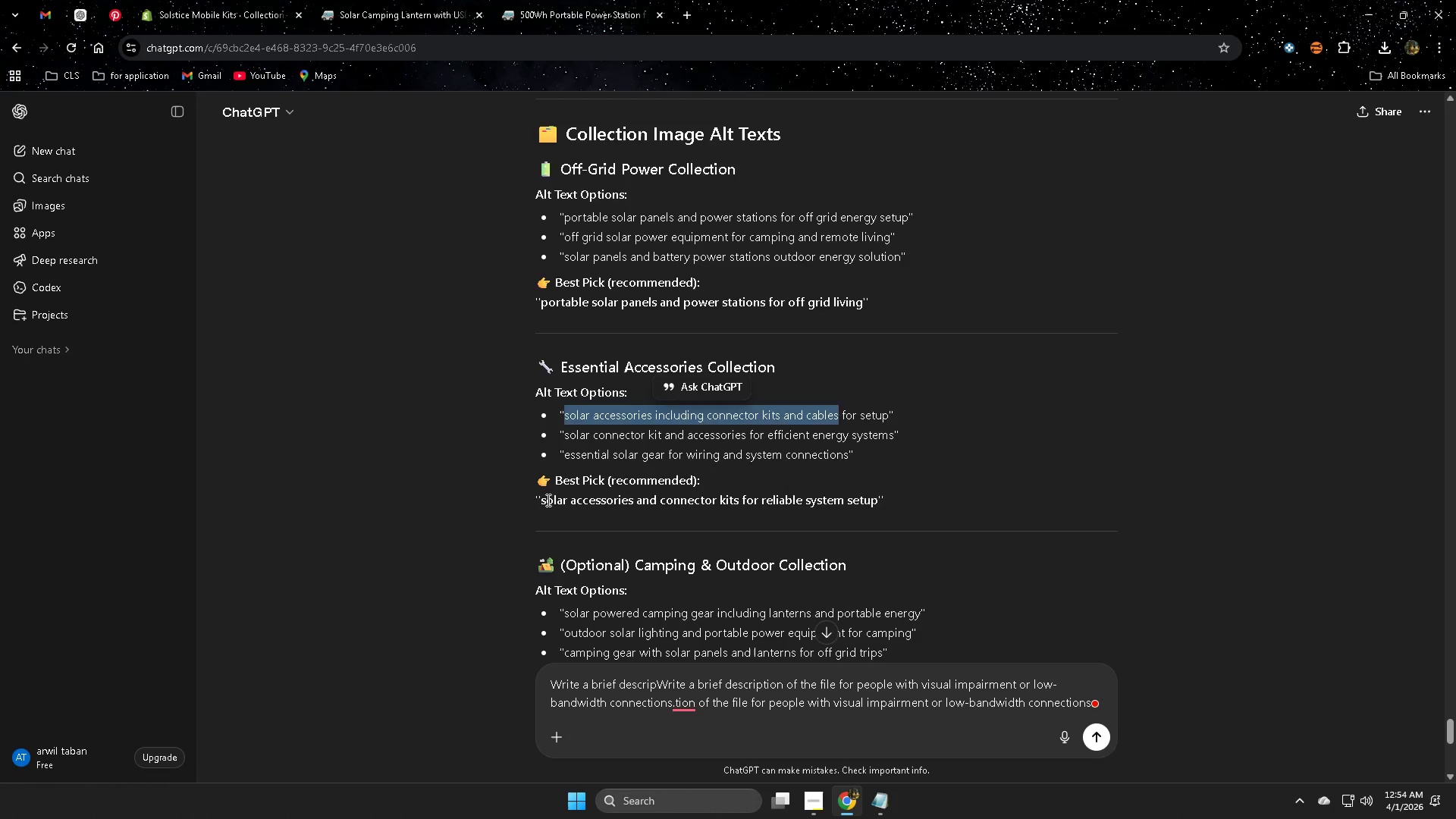 
scroll: coordinate [936, 489], scroll_direction: down, amount: 3.0
 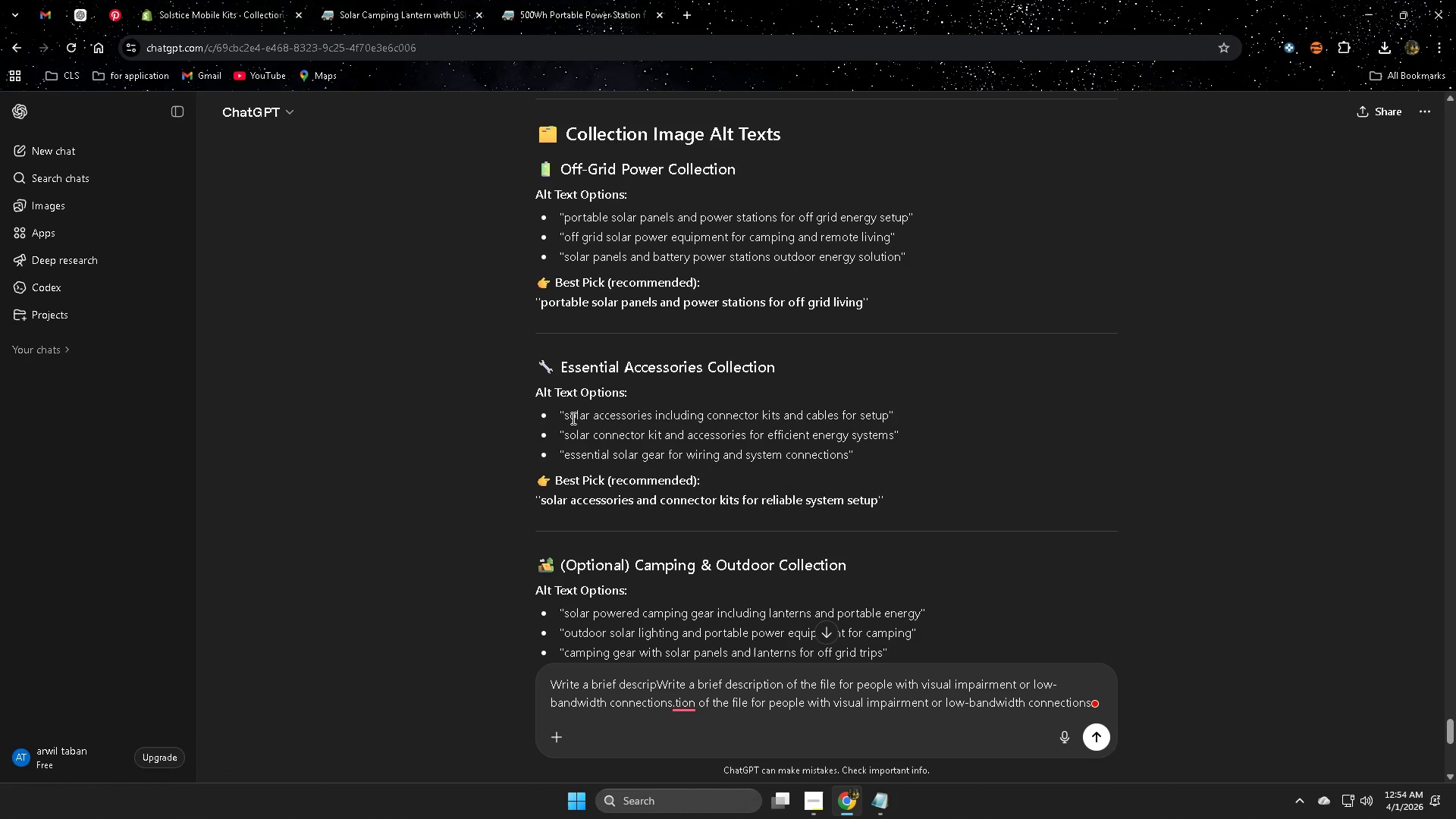 
left_click_drag(start_coordinate=[548, 500], to_coordinate=[858, 504])
 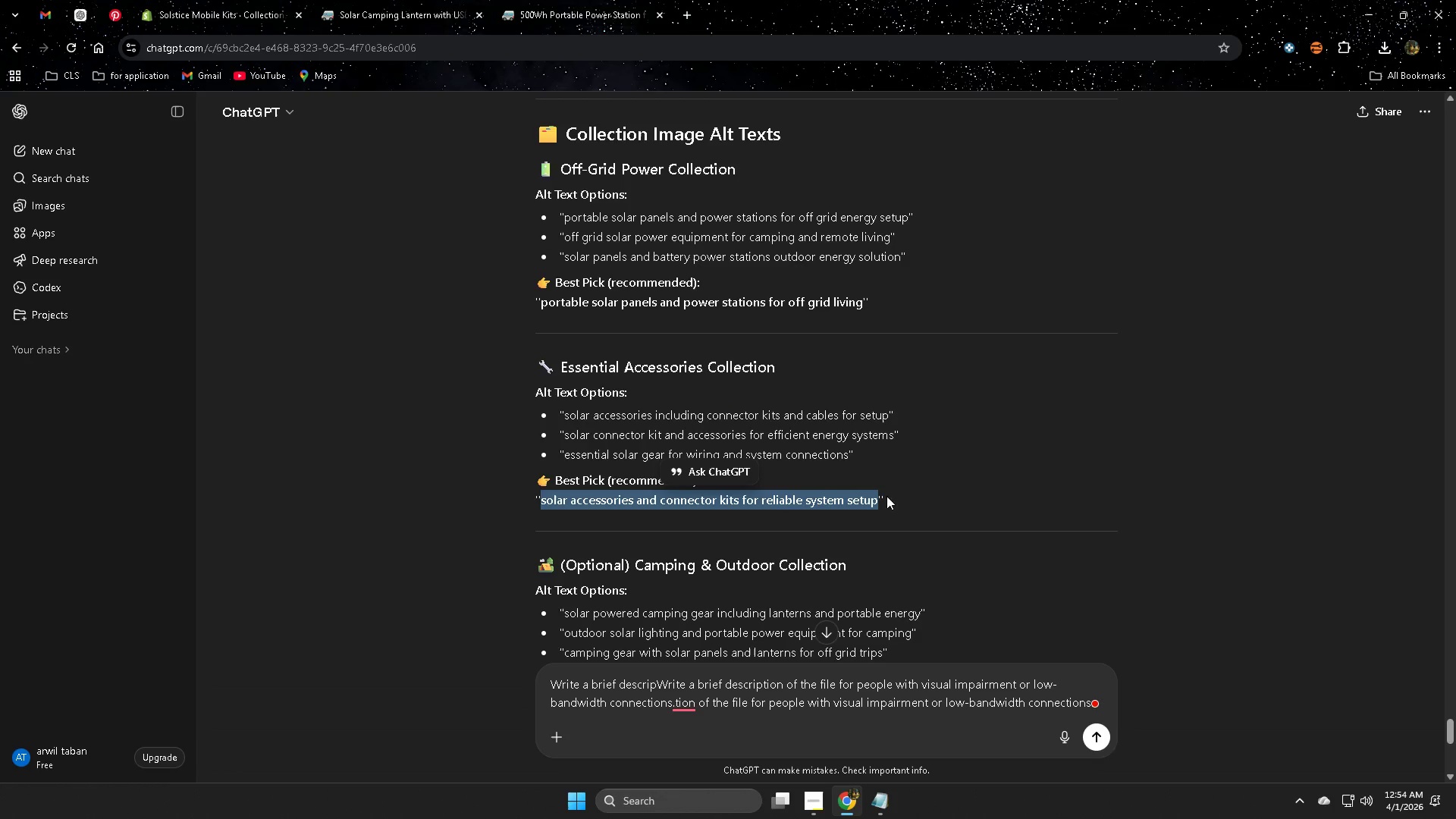 
key(Control+ControlLeft)
 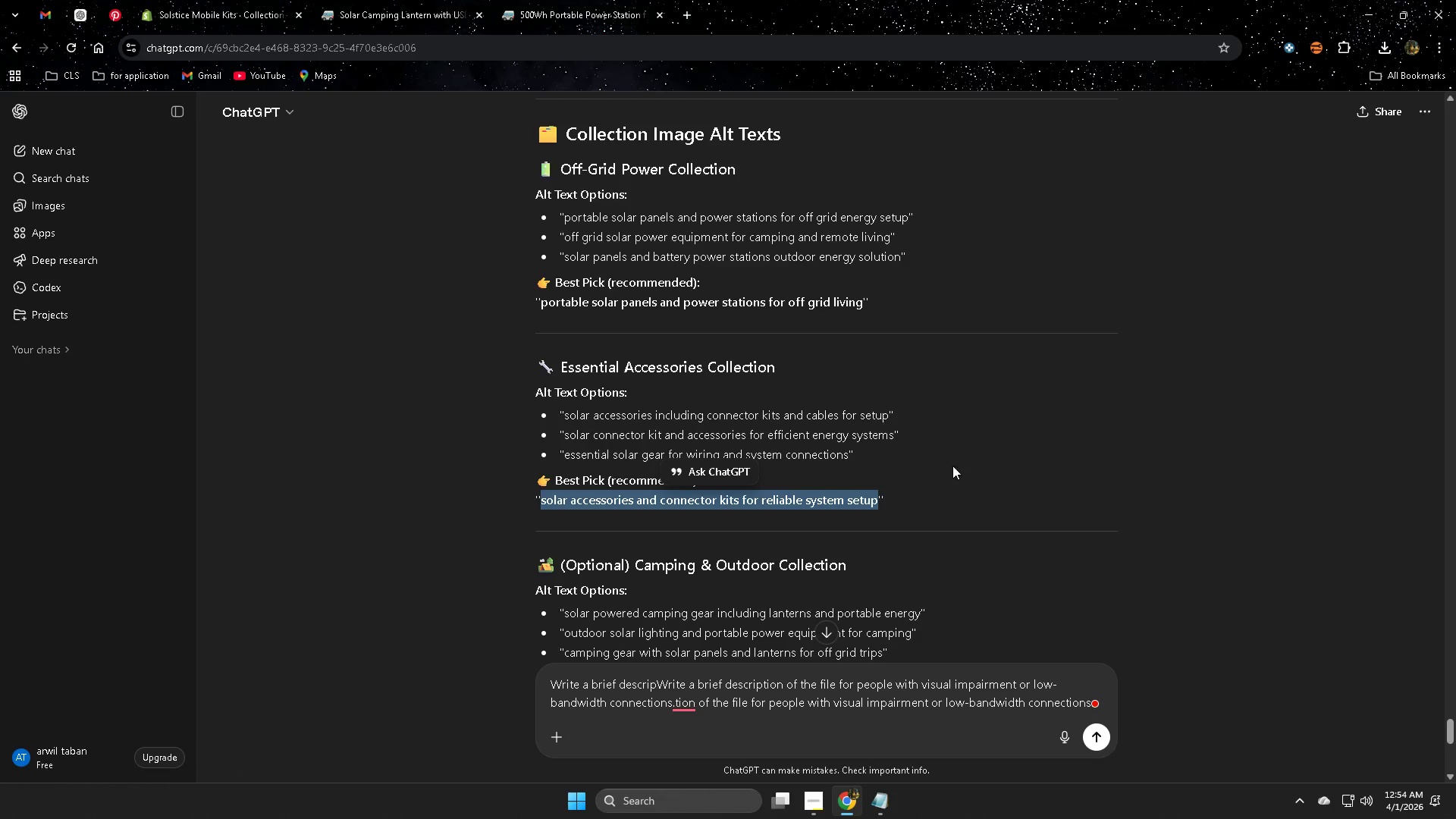 
key(Control+C)
 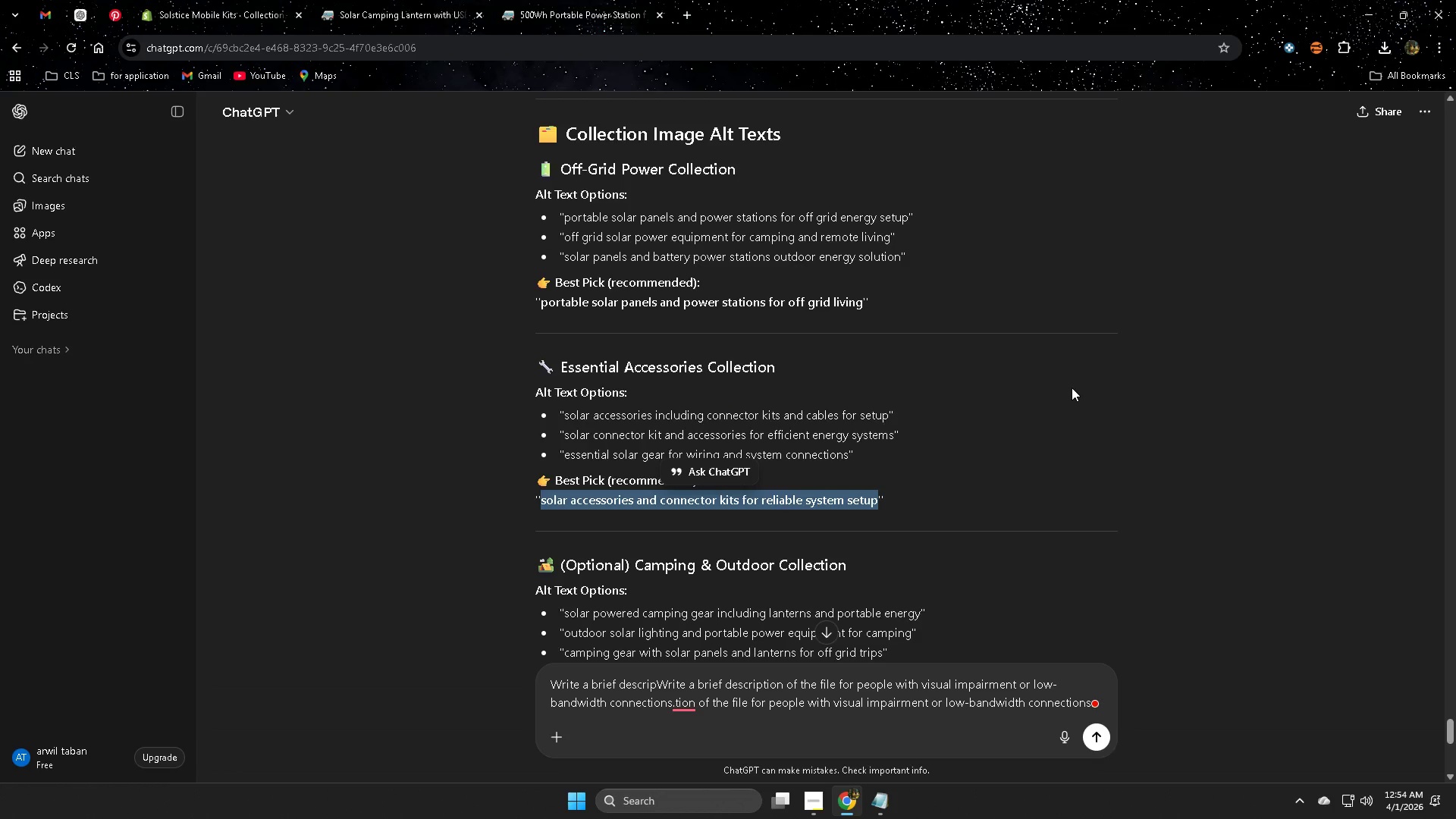 
left_click([1153, 367])
 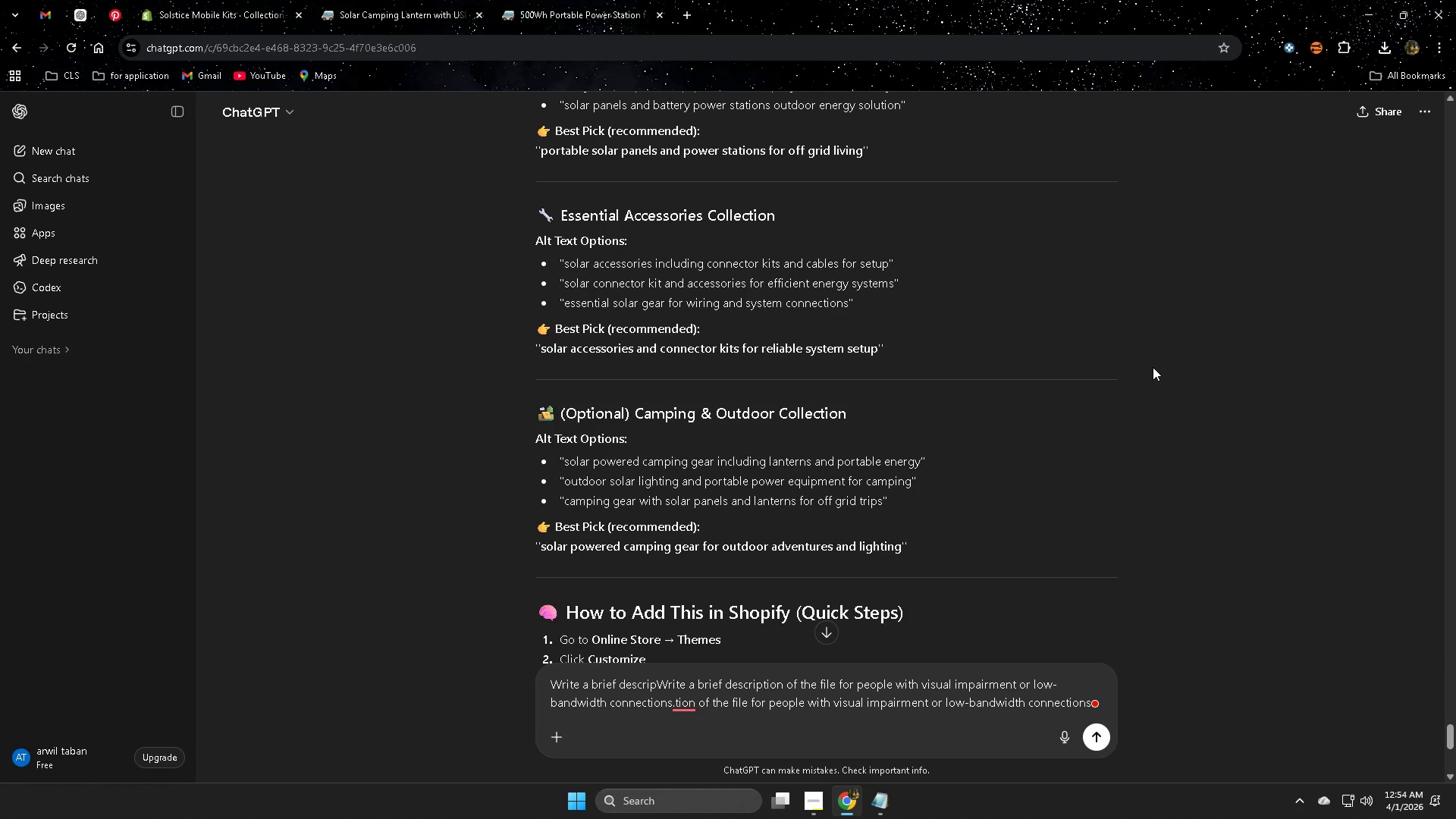 
scroll: coordinate [1072, 387], scroll_direction: down, amount: 2.0
 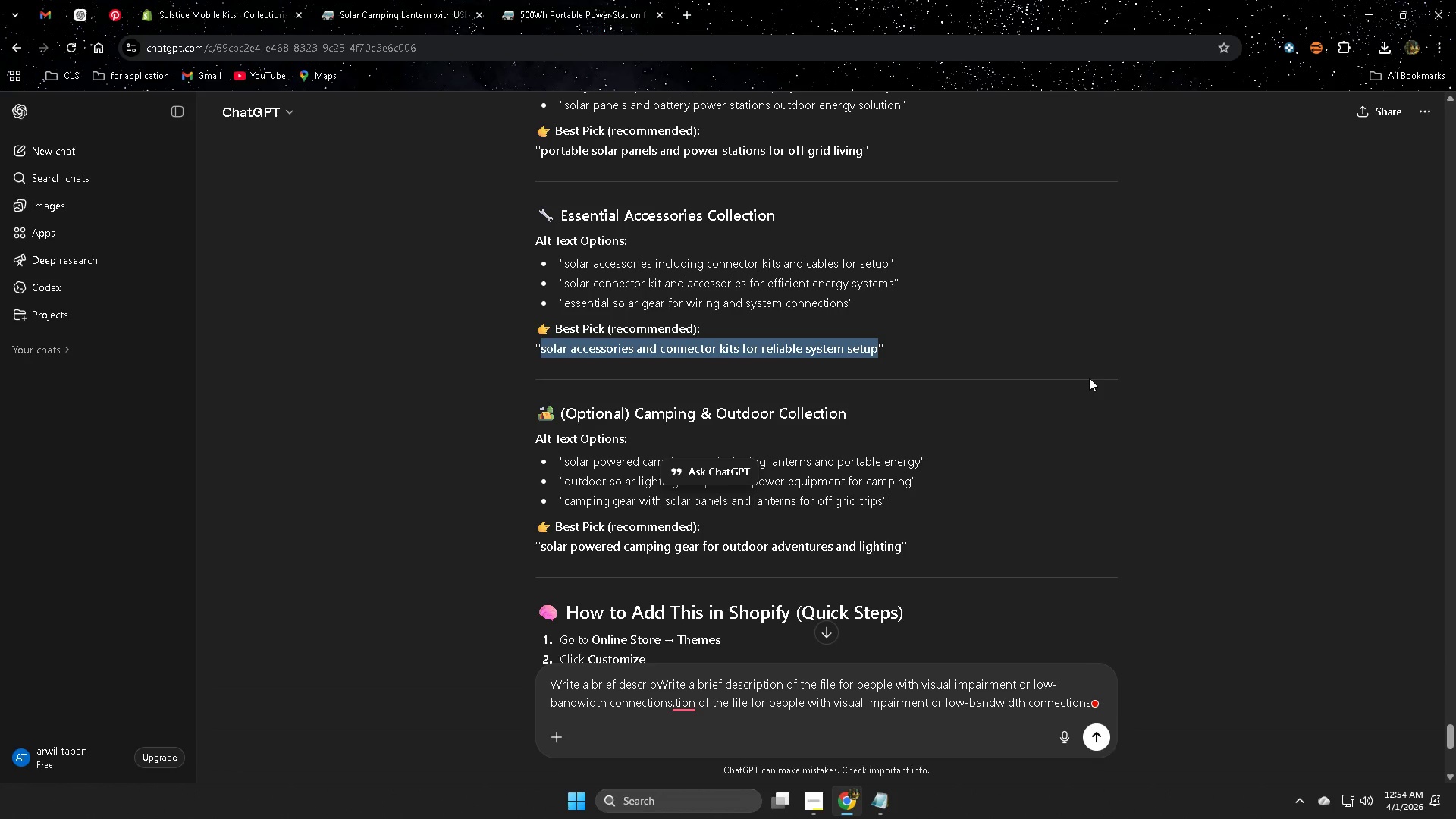 
left_click([549, 422])
 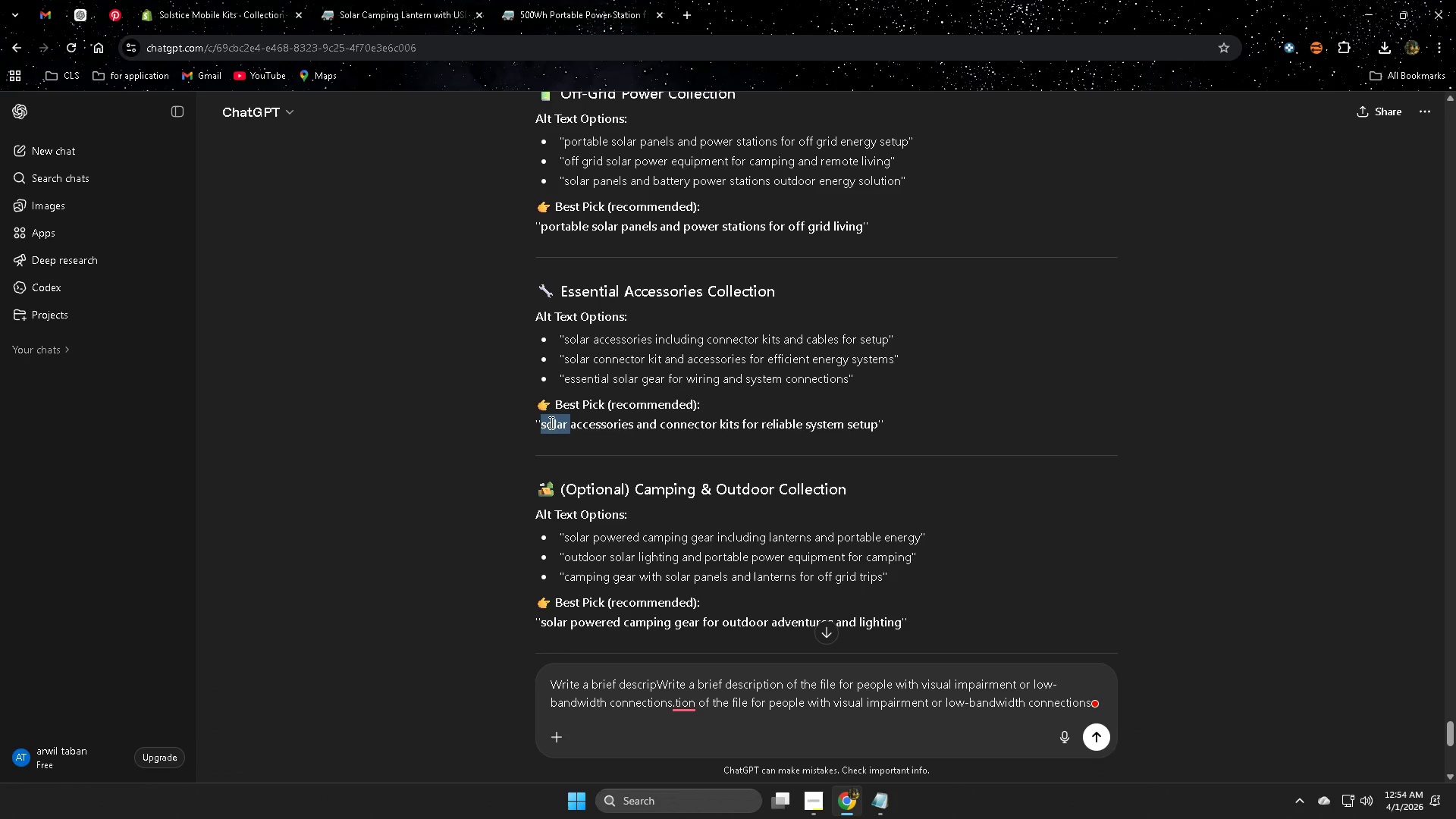 
left_click_drag(start_coordinate=[550, 422], to_coordinate=[852, 423])
 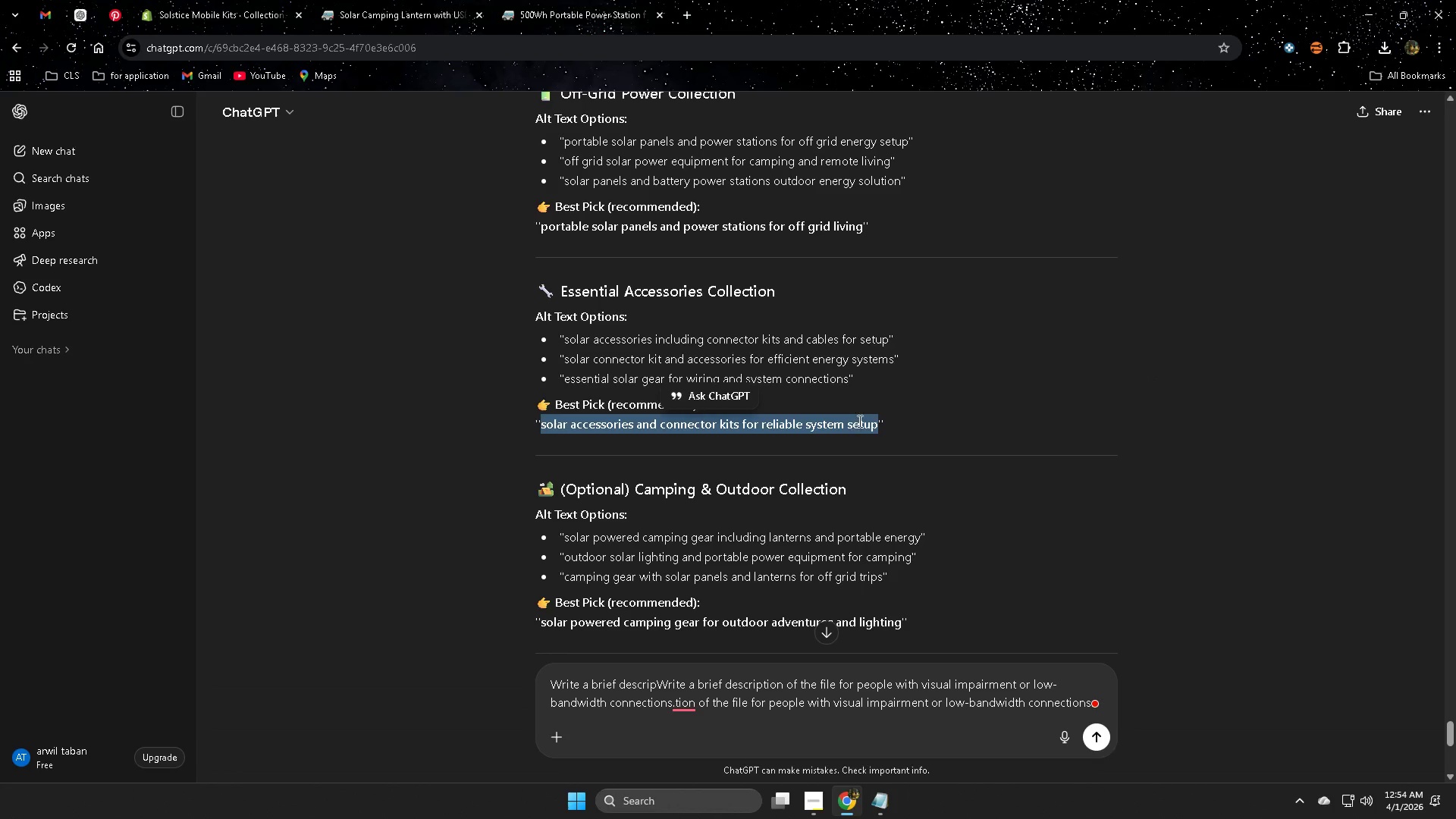 
scroll: coordinate [1153, 367], scroll_direction: up, amount: 1.0
 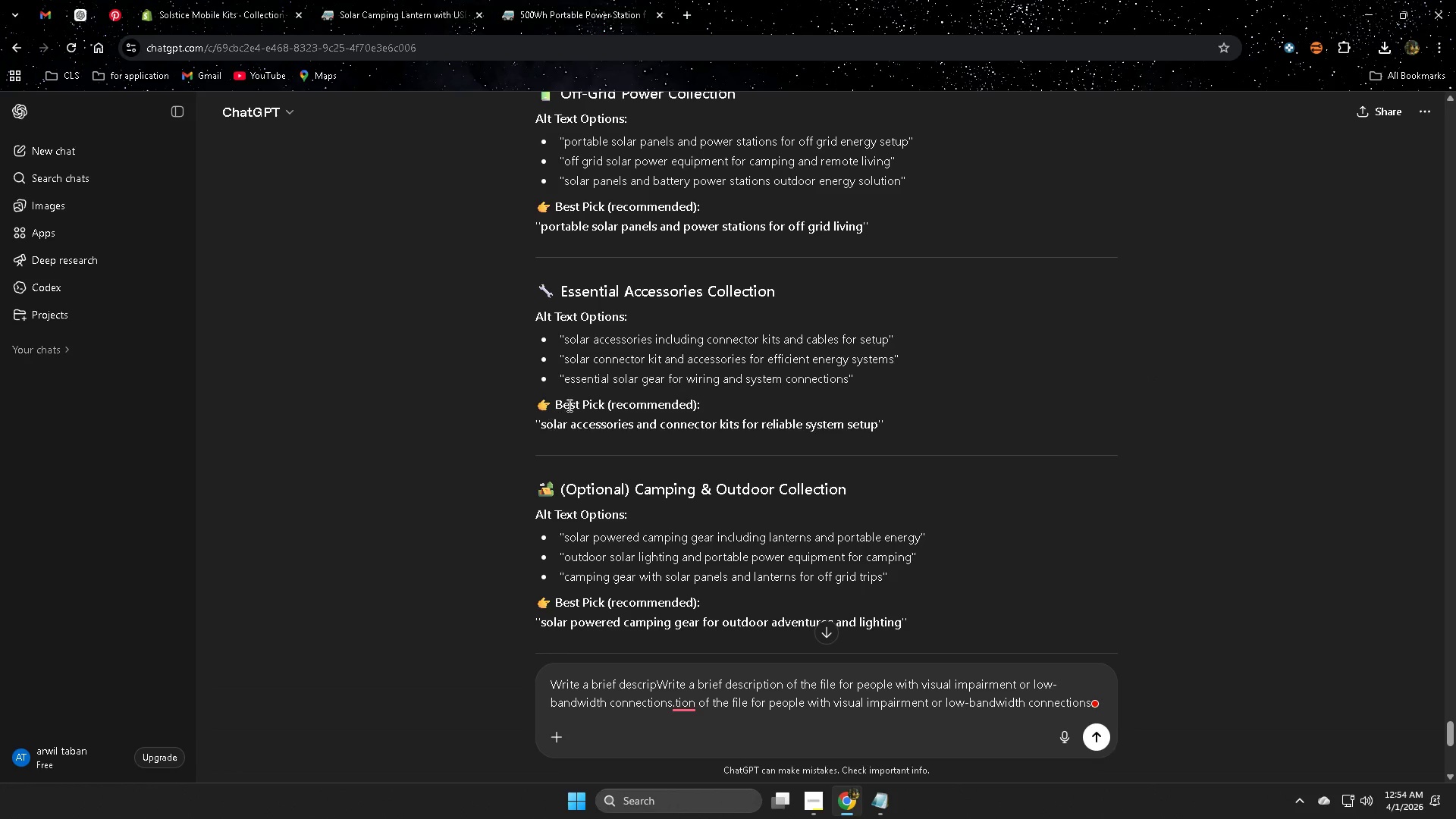 
key(Control+C)
 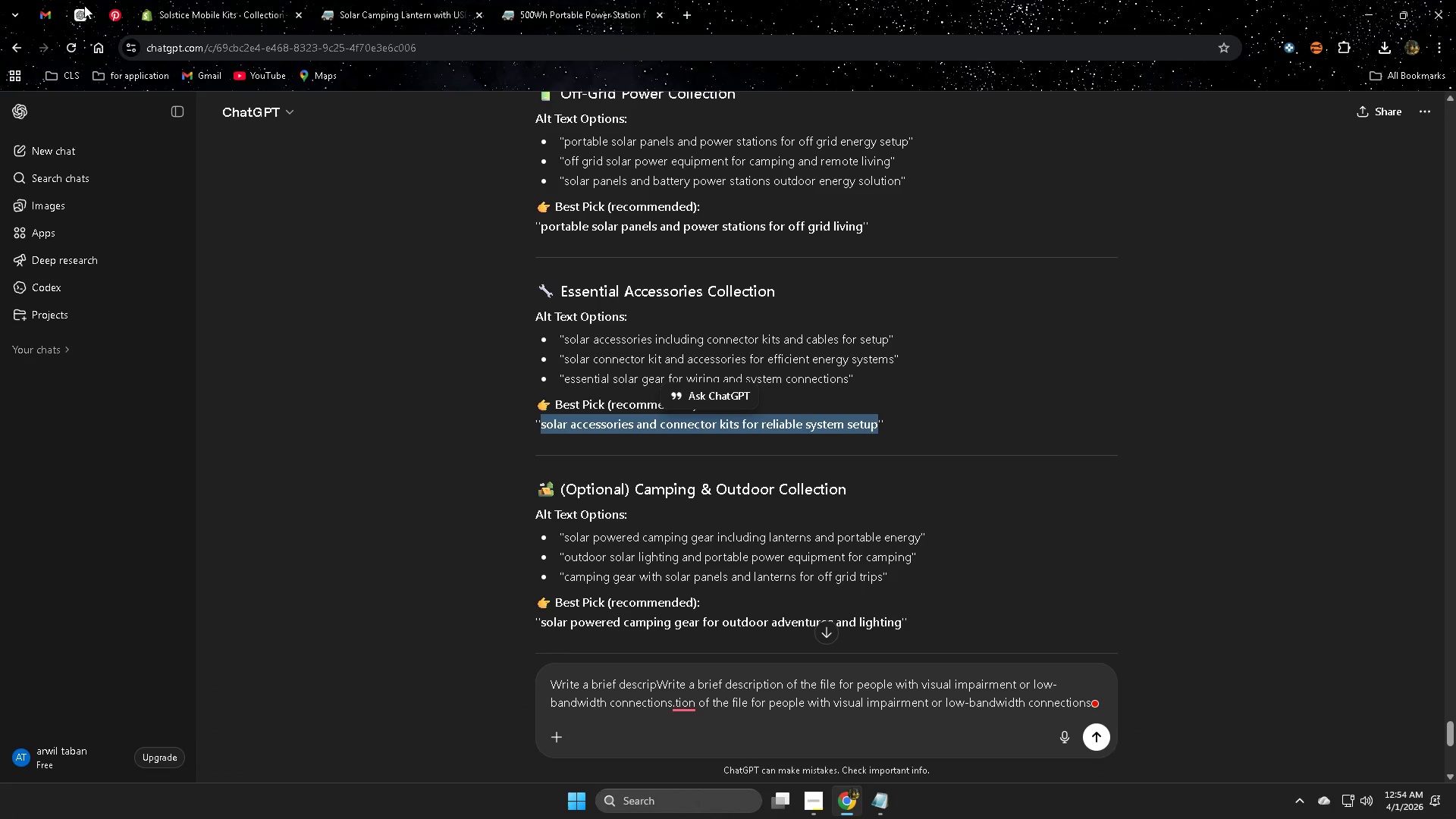 
left_click([77, 11])
 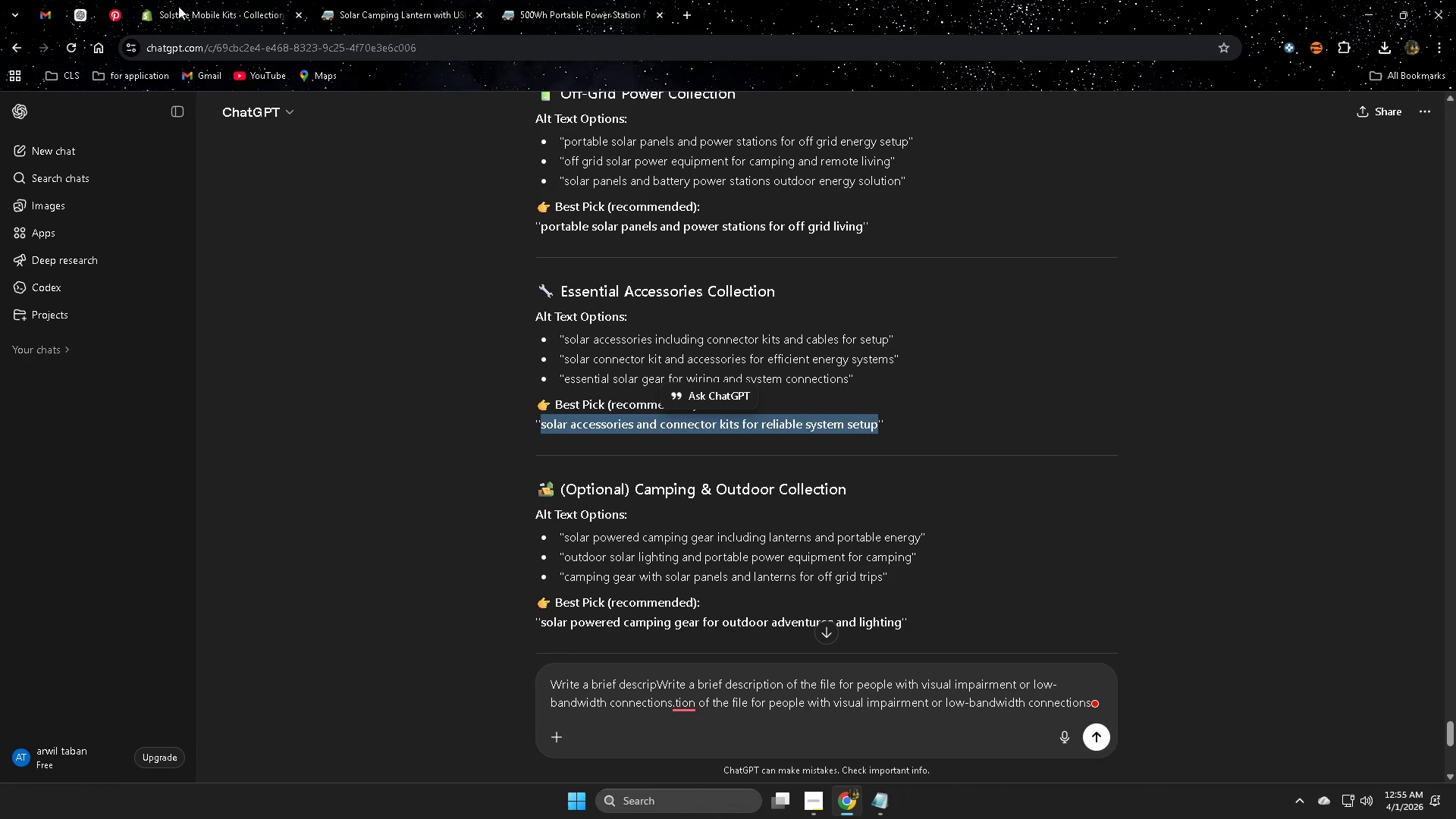 
left_click([212, 9])
 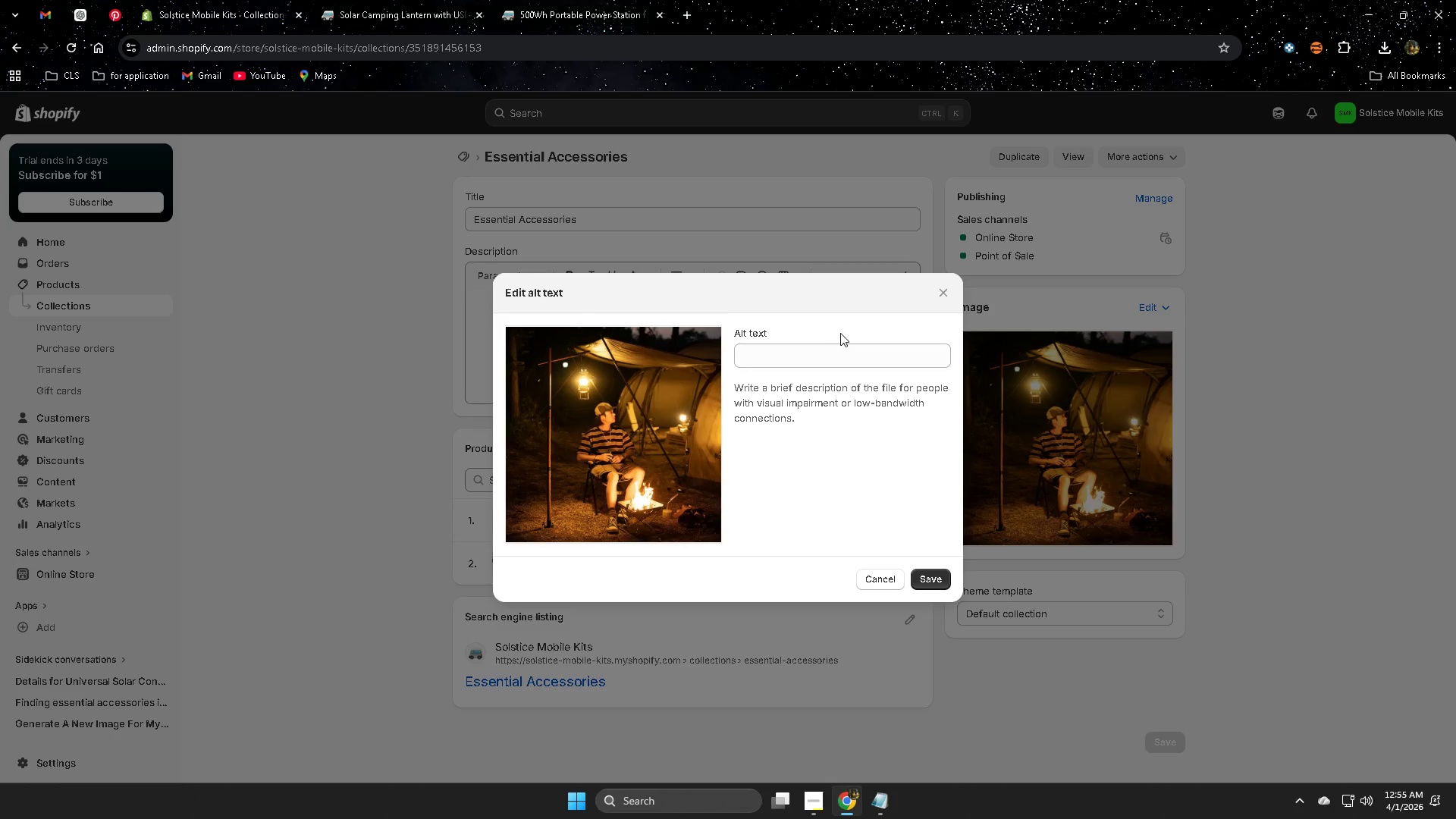 
left_click([830, 357])
 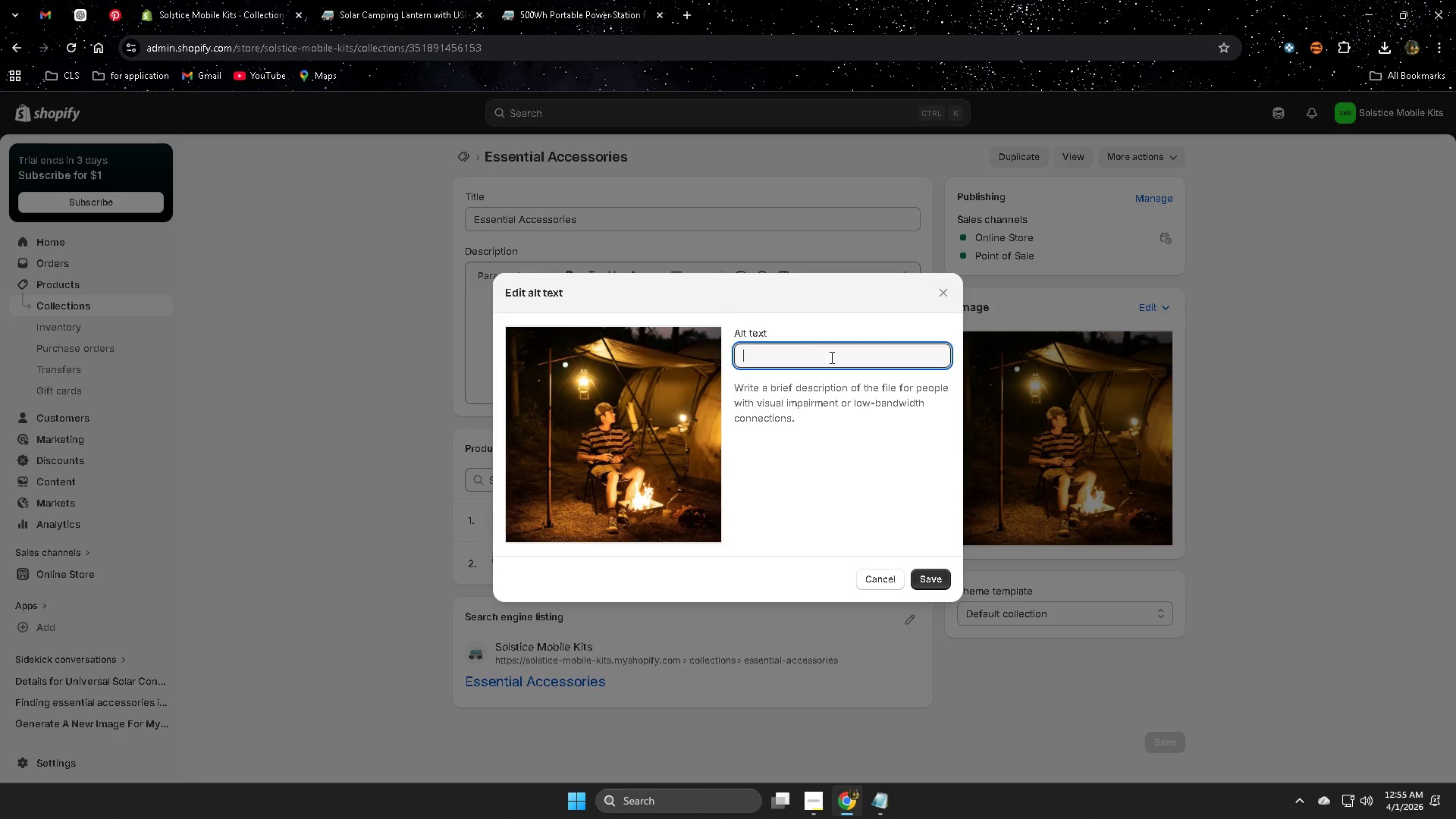 
key(Control+ControlLeft)
 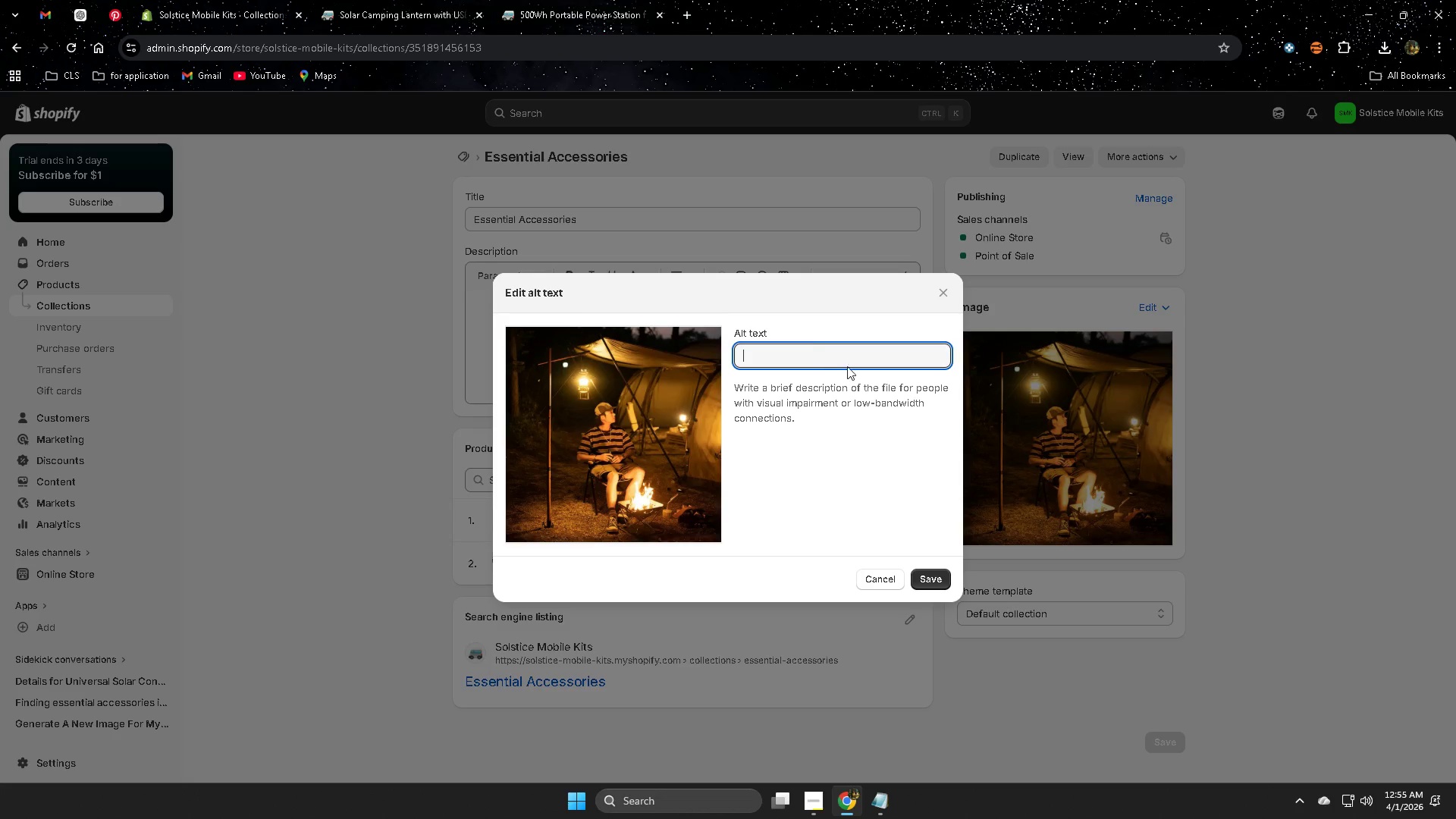 
key(Control+V)
 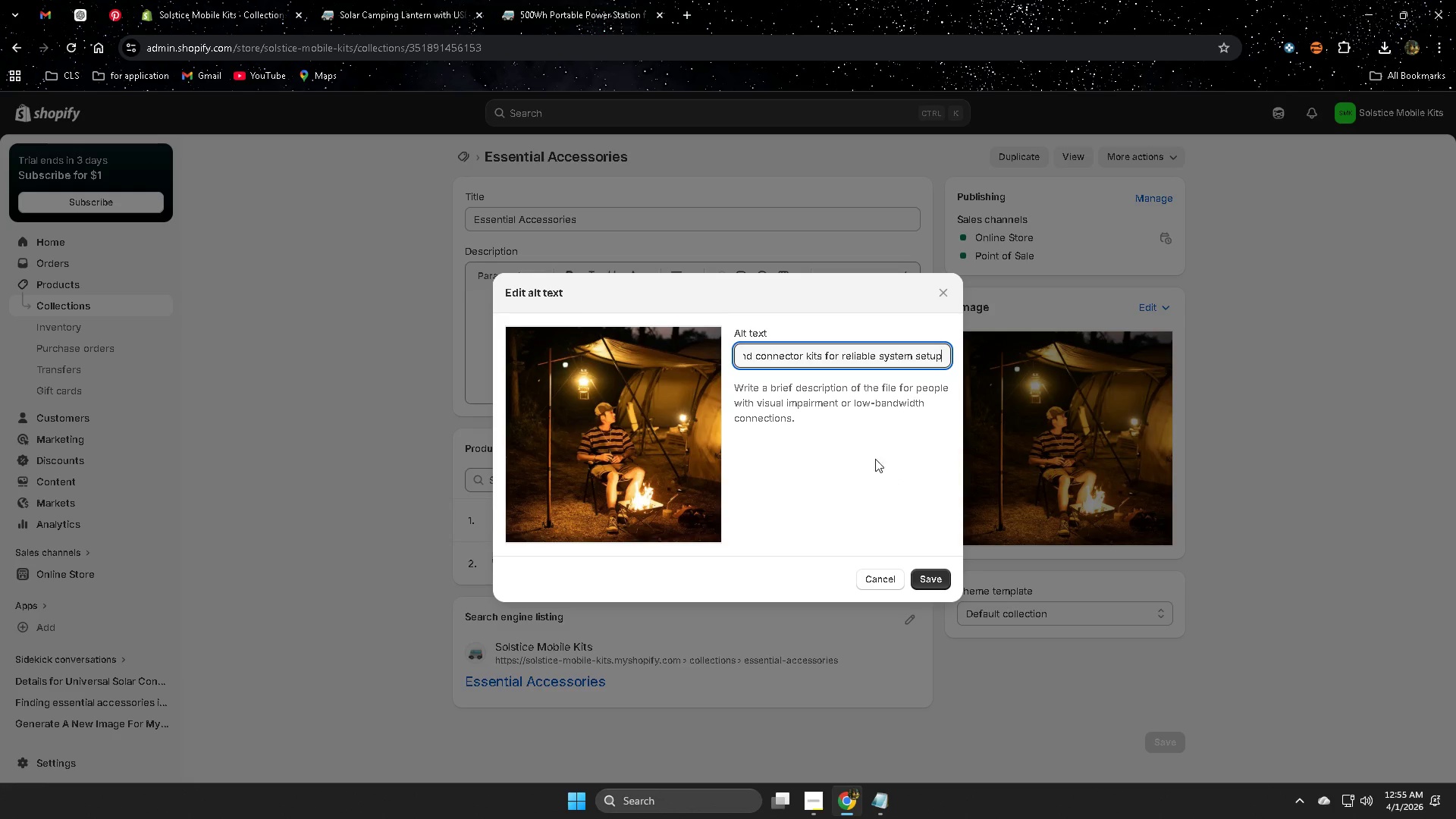 
left_click([924, 579])
 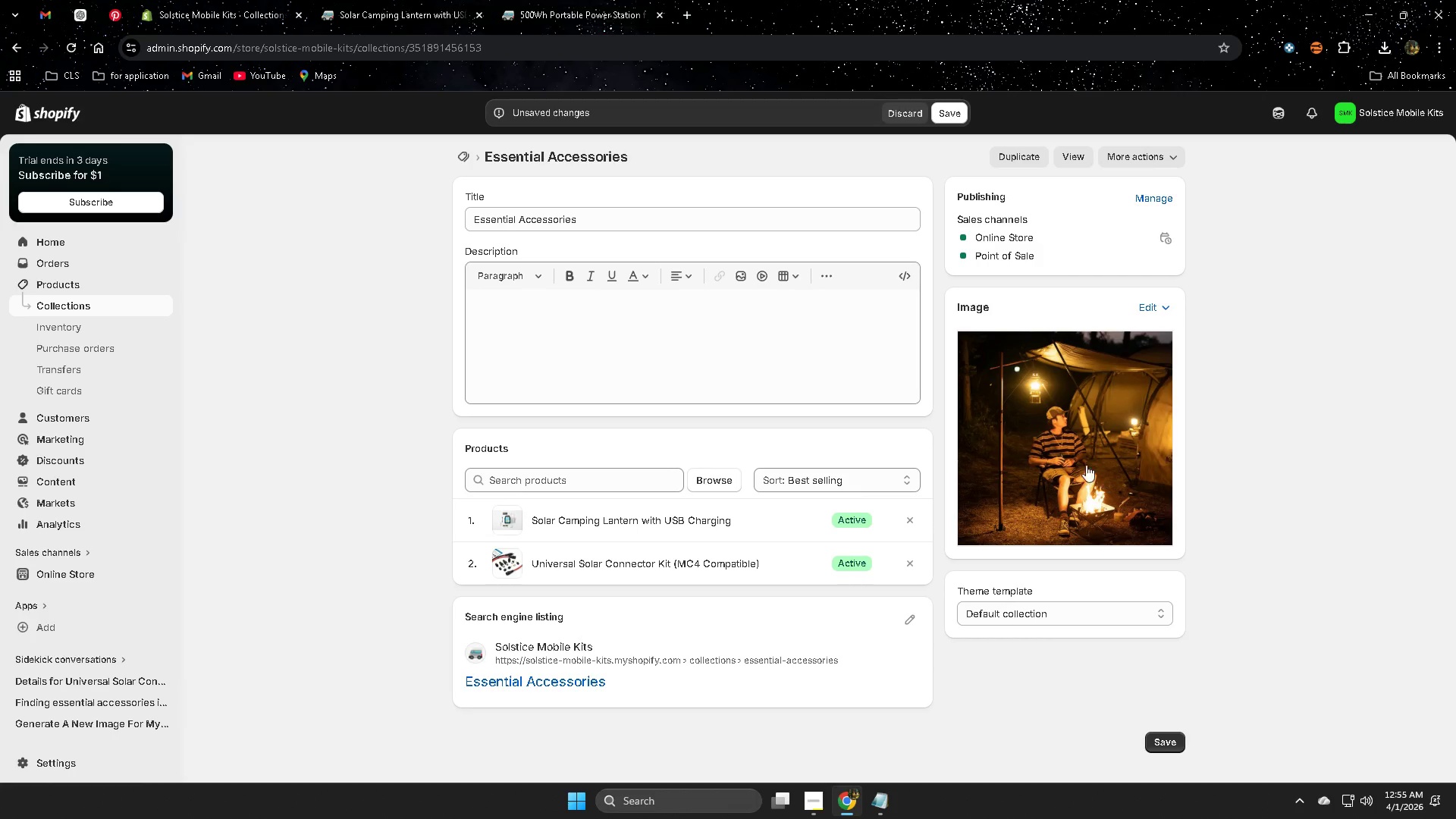 
scroll: coordinate [872, 440], scroll_direction: up, amount: 2.0
 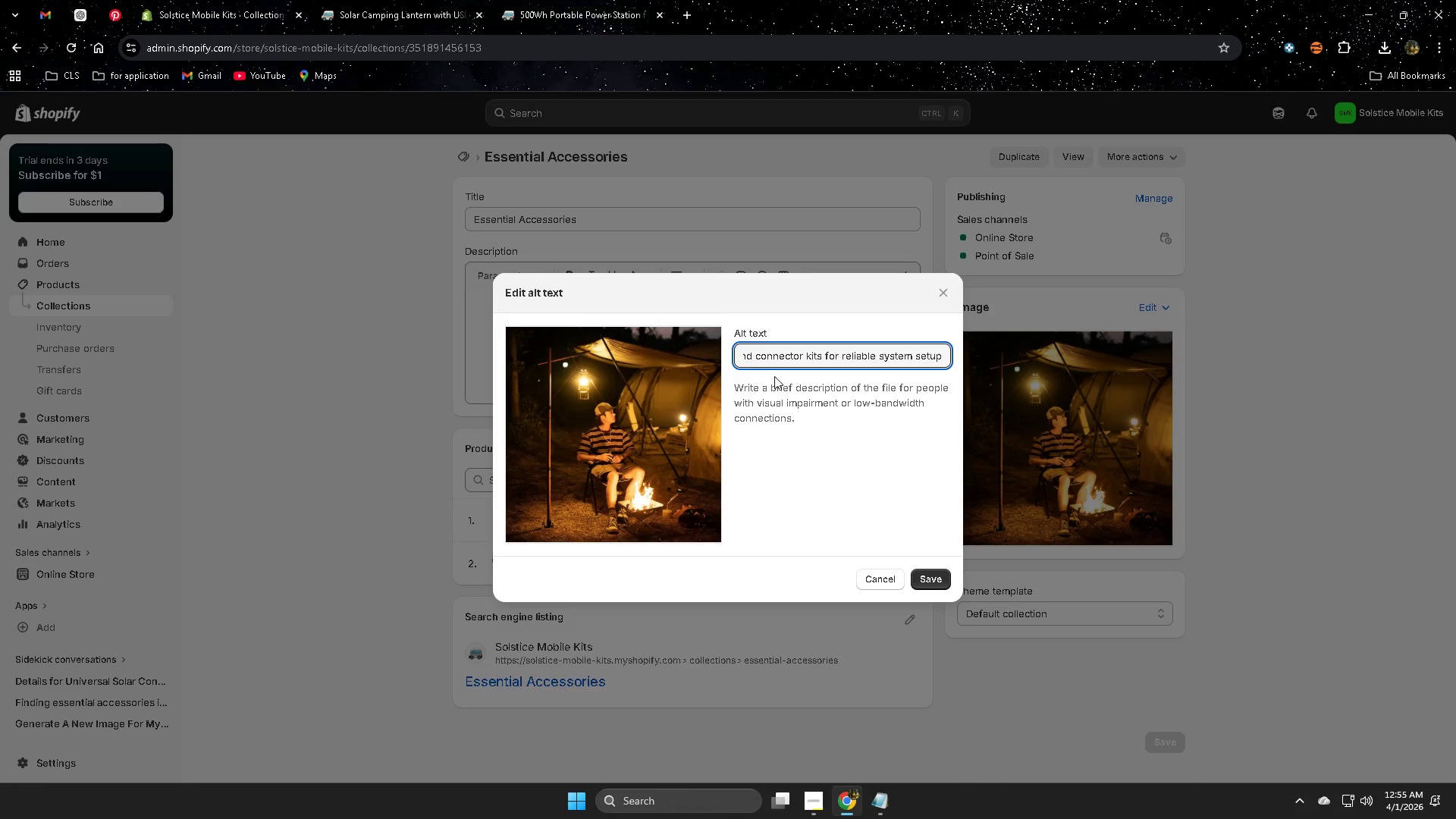 
left_click([1060, 450])
 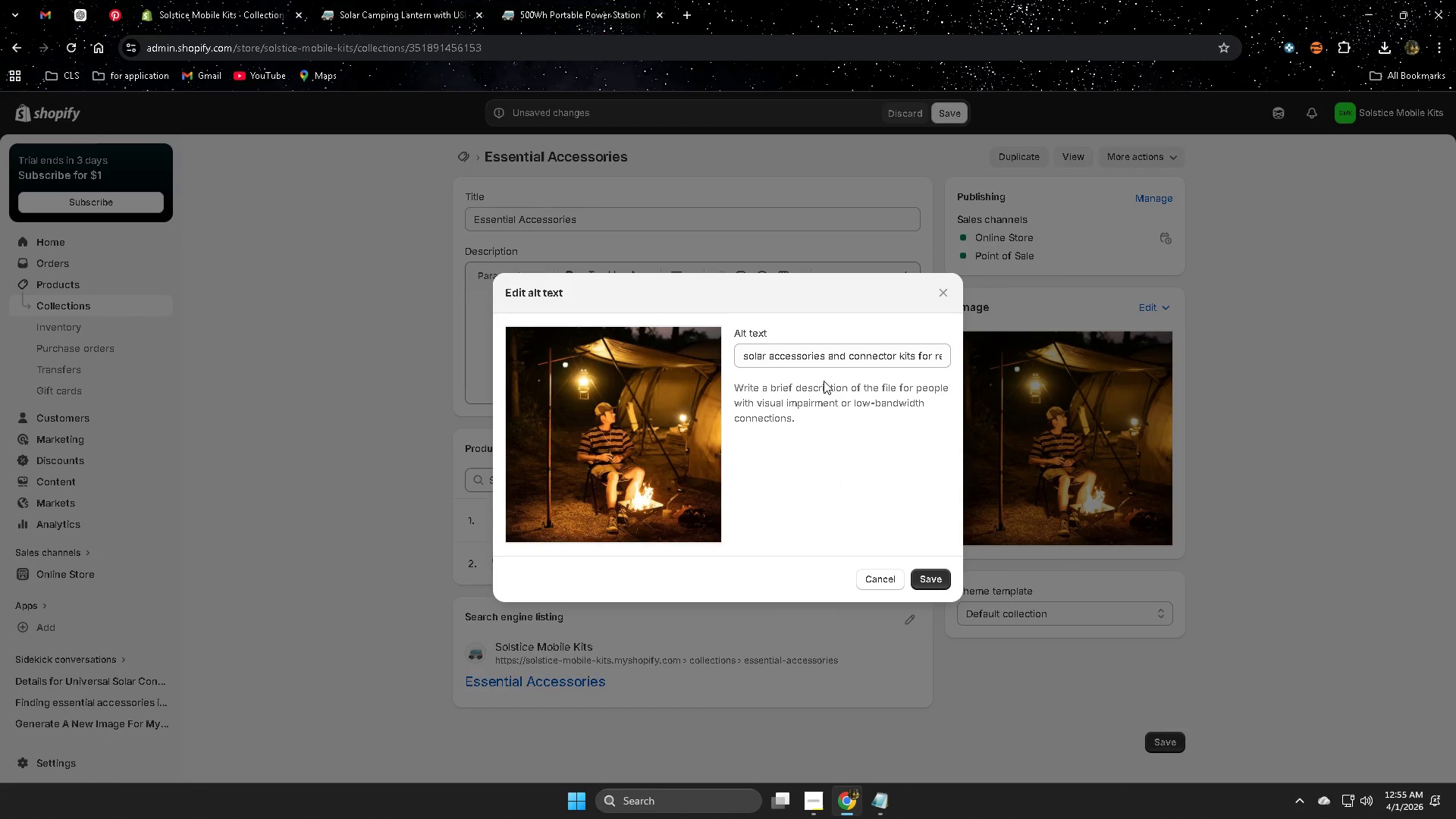 
left_click([942, 291])
 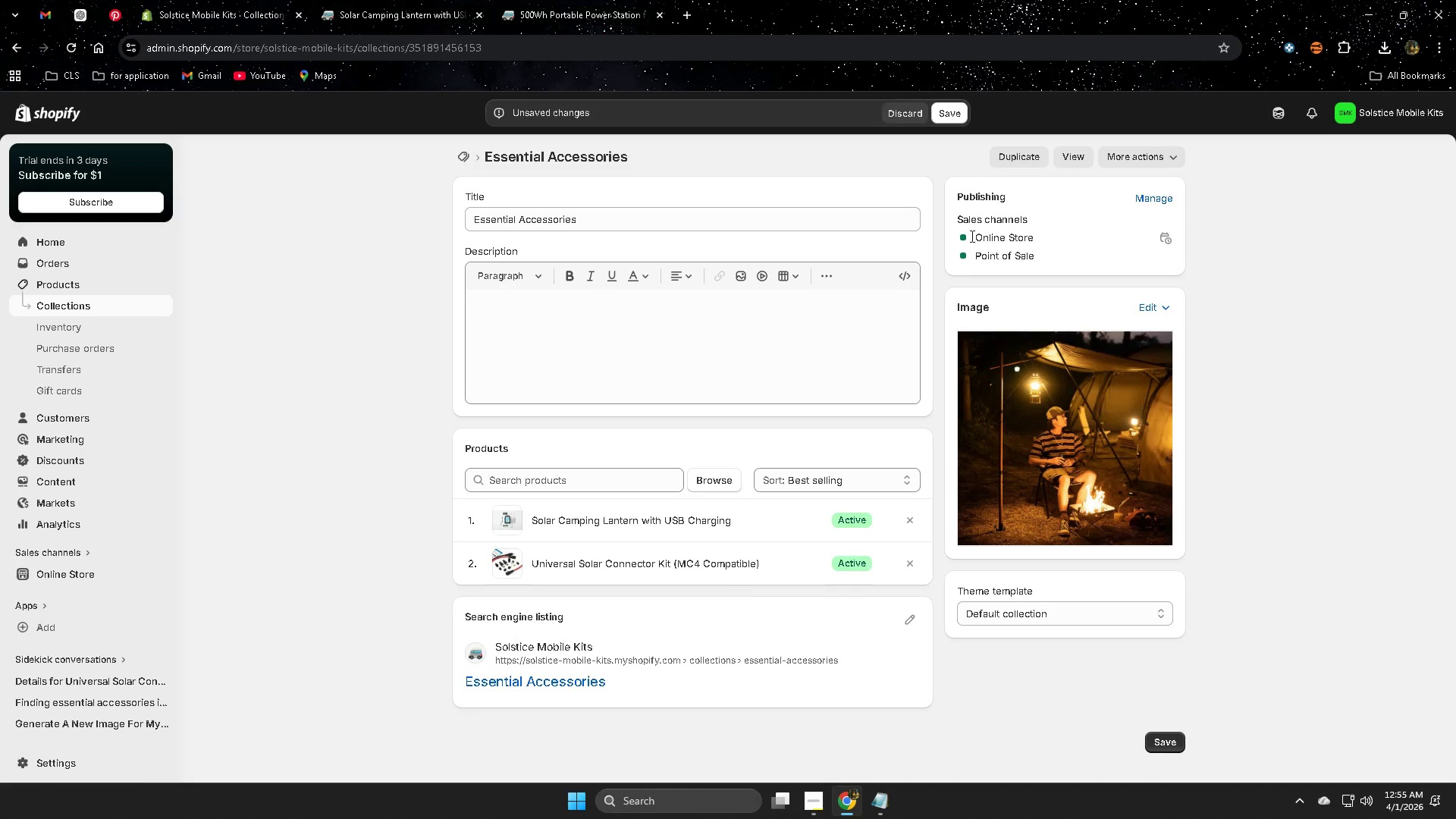 
left_click([956, 107])
 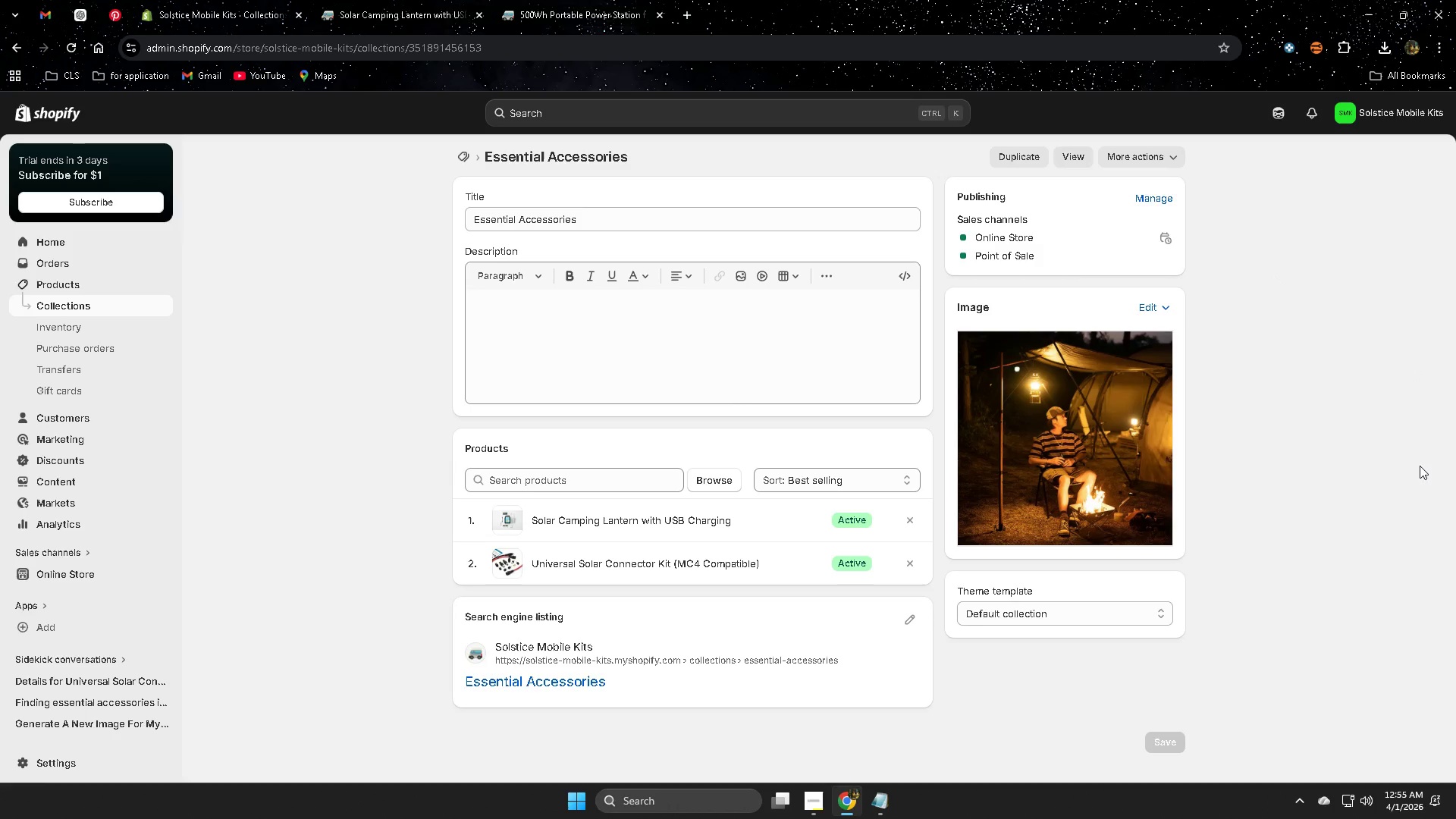 
left_click([1044, 459])
 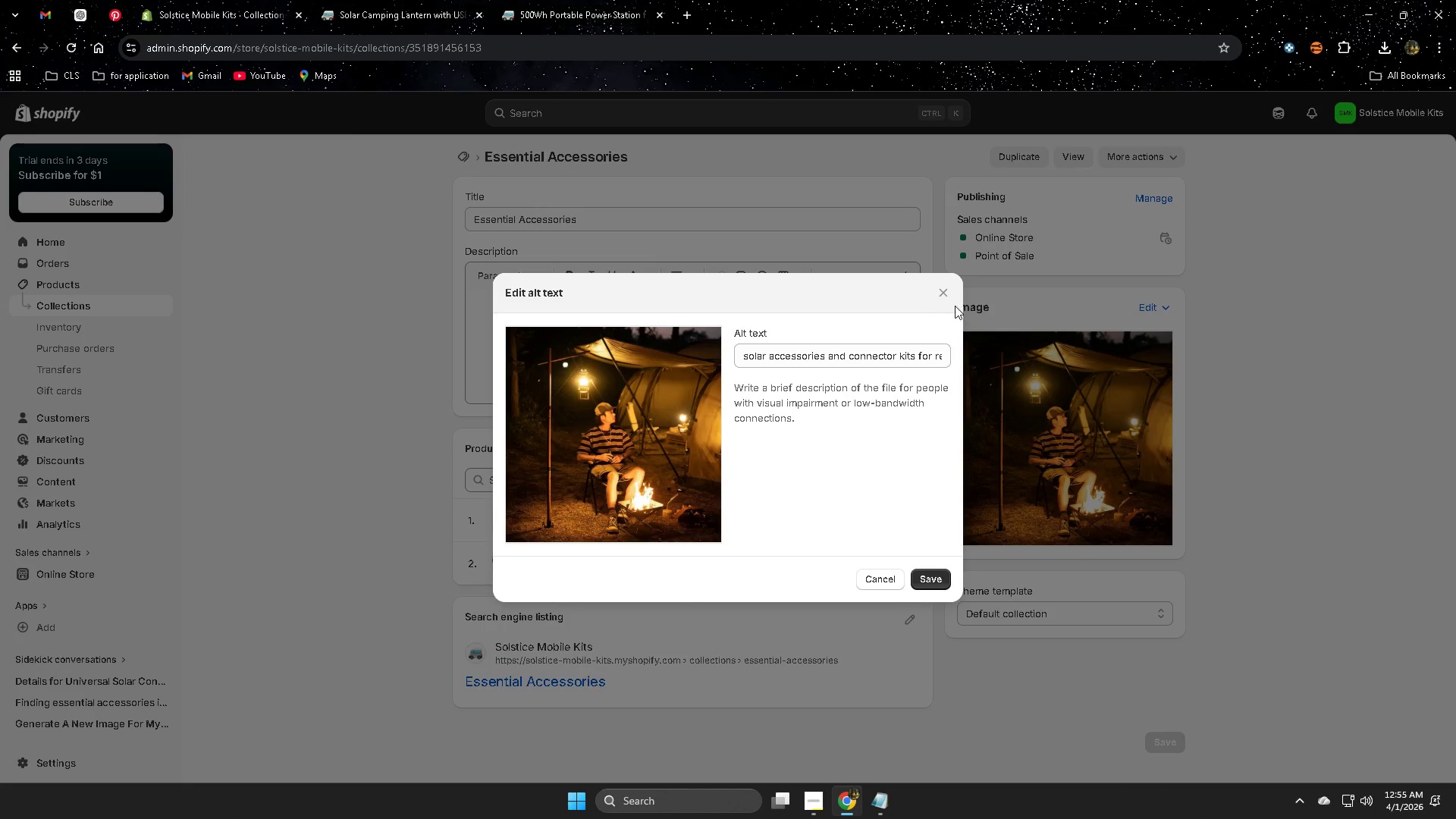 
left_click([943, 293])
 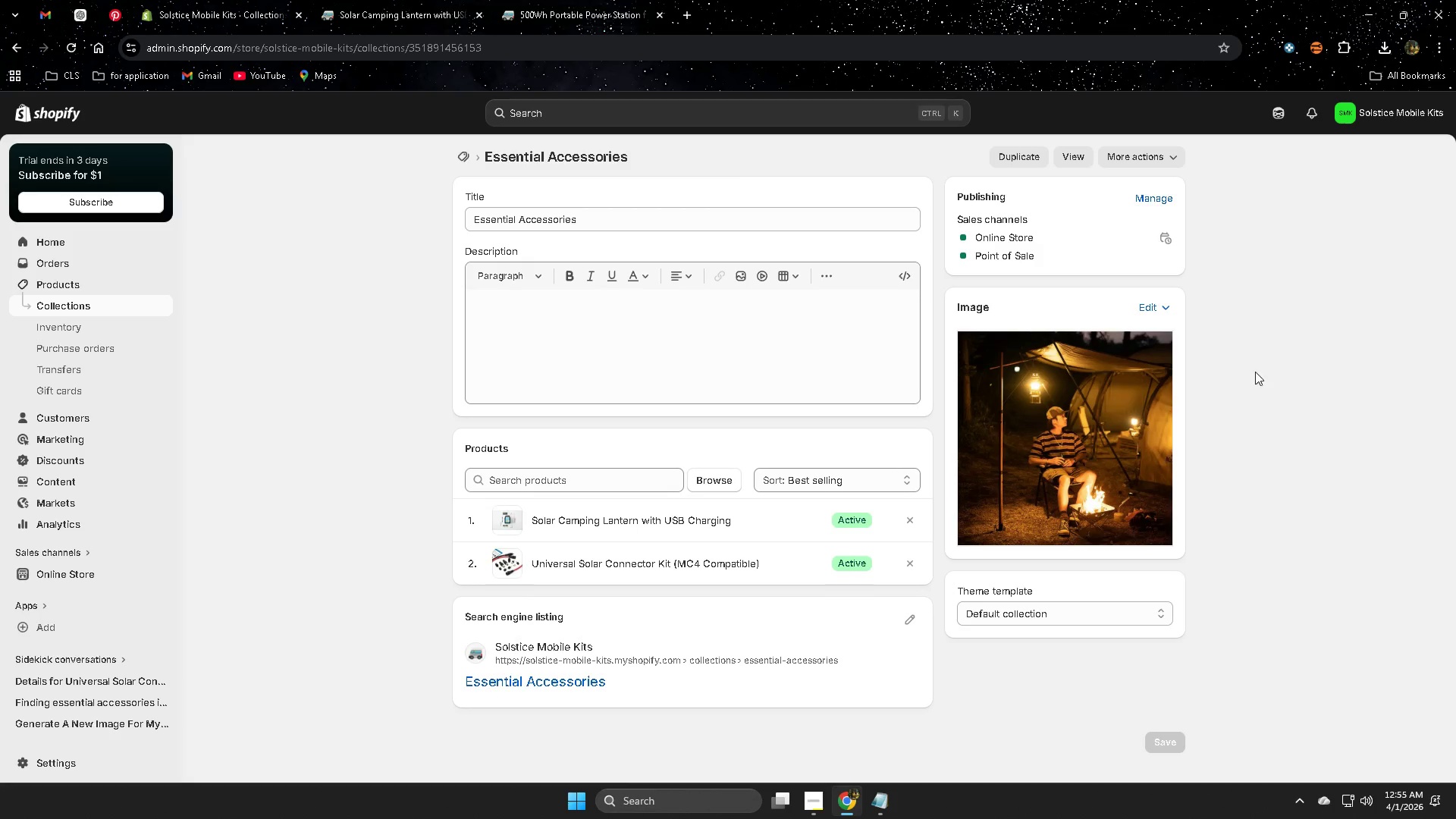 
scroll: coordinate [1257, 364], scroll_direction: down, amount: 2.0
 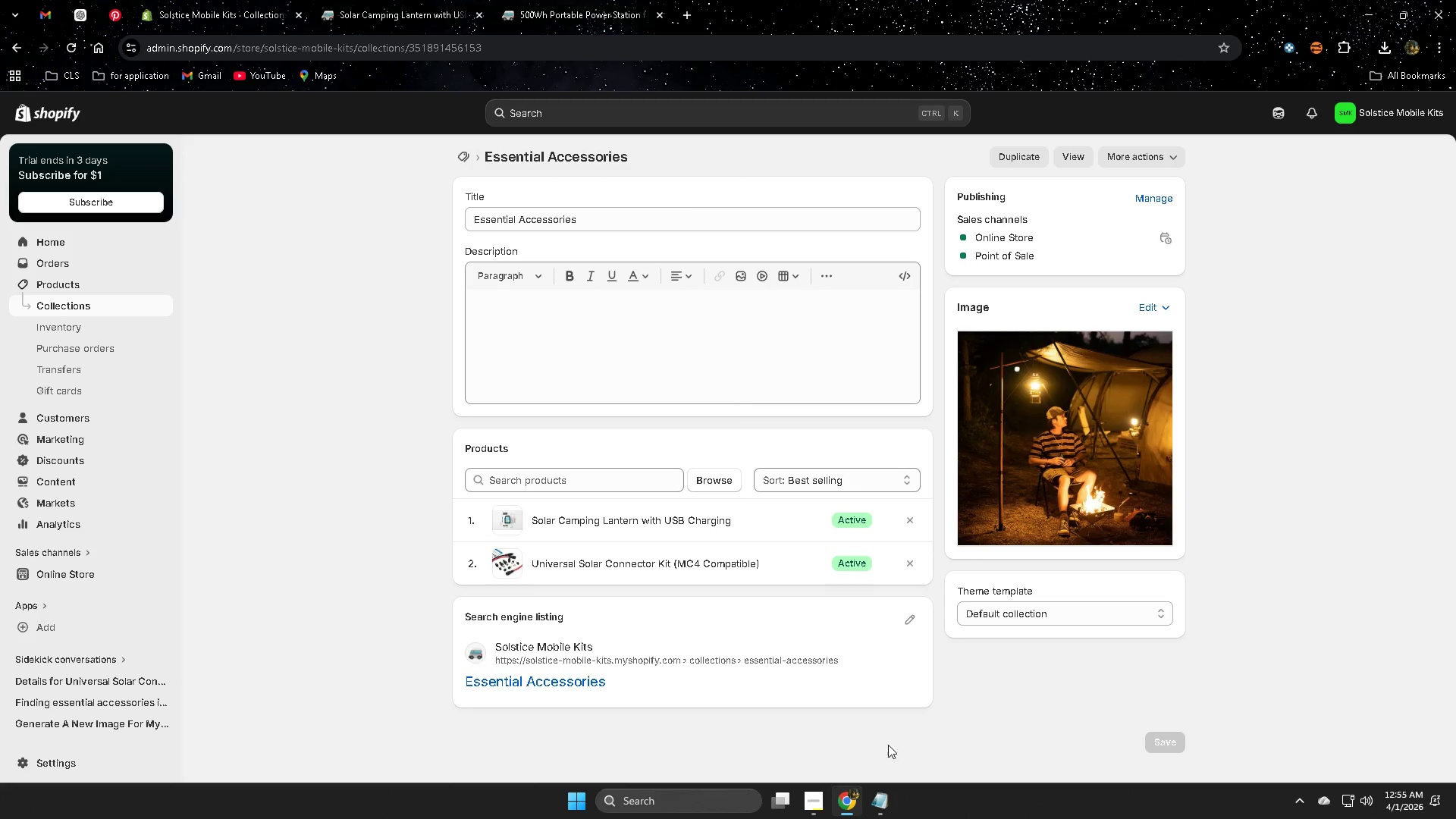 
left_click([976, 672])
 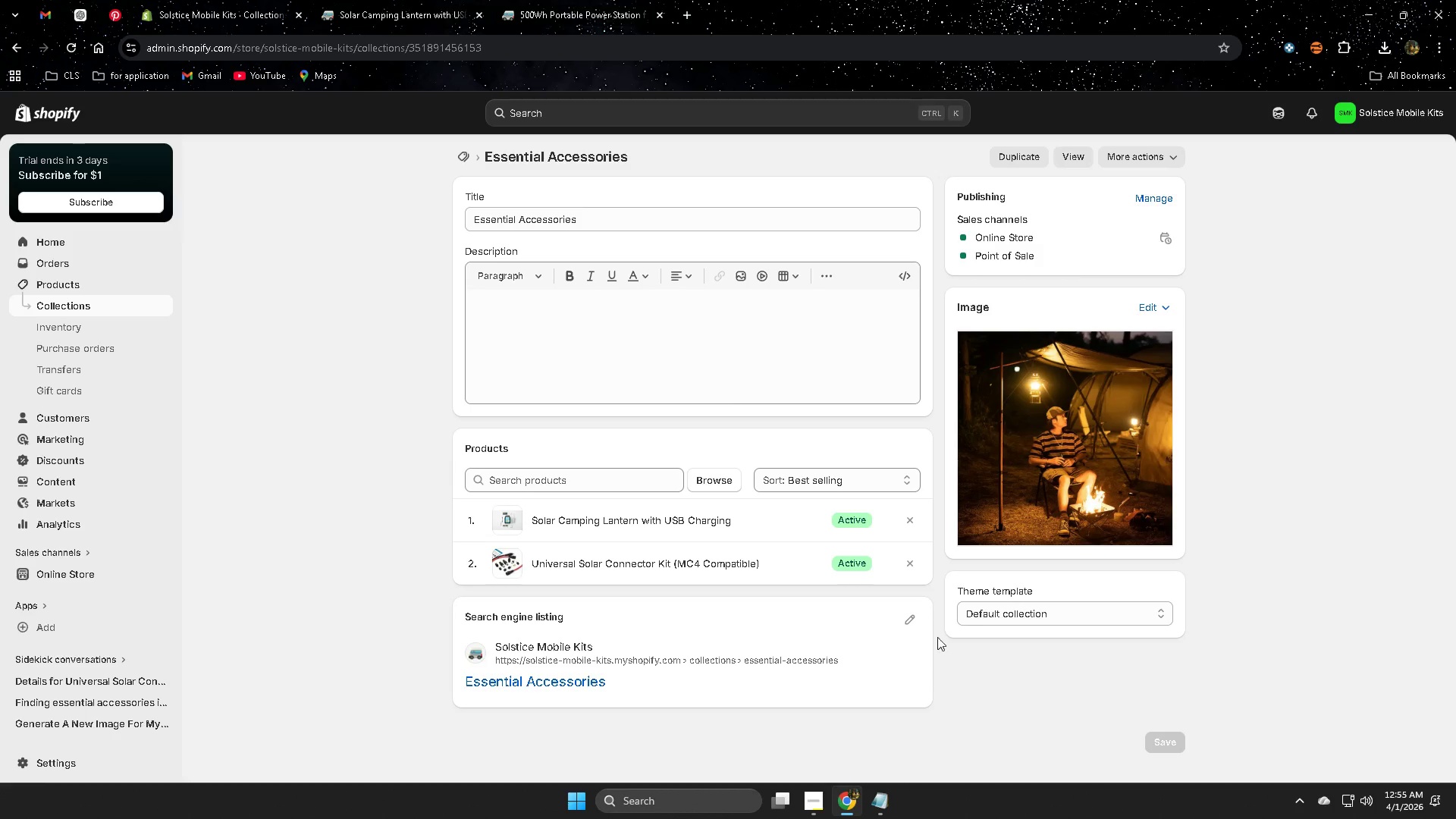 
scroll: coordinate [1072, 648], scroll_direction: down, amount: 1.0
 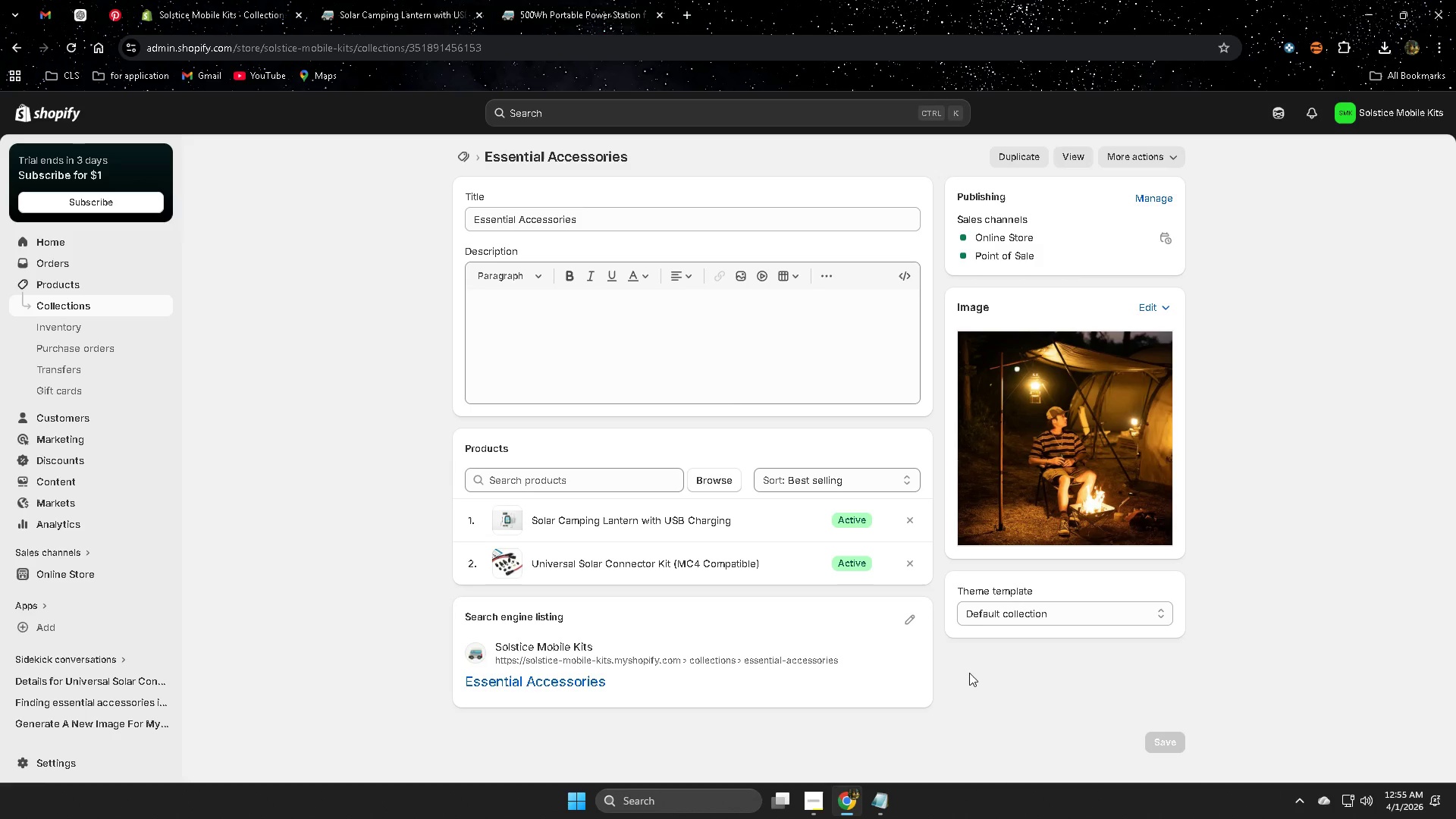 
left_click([914, 625])
 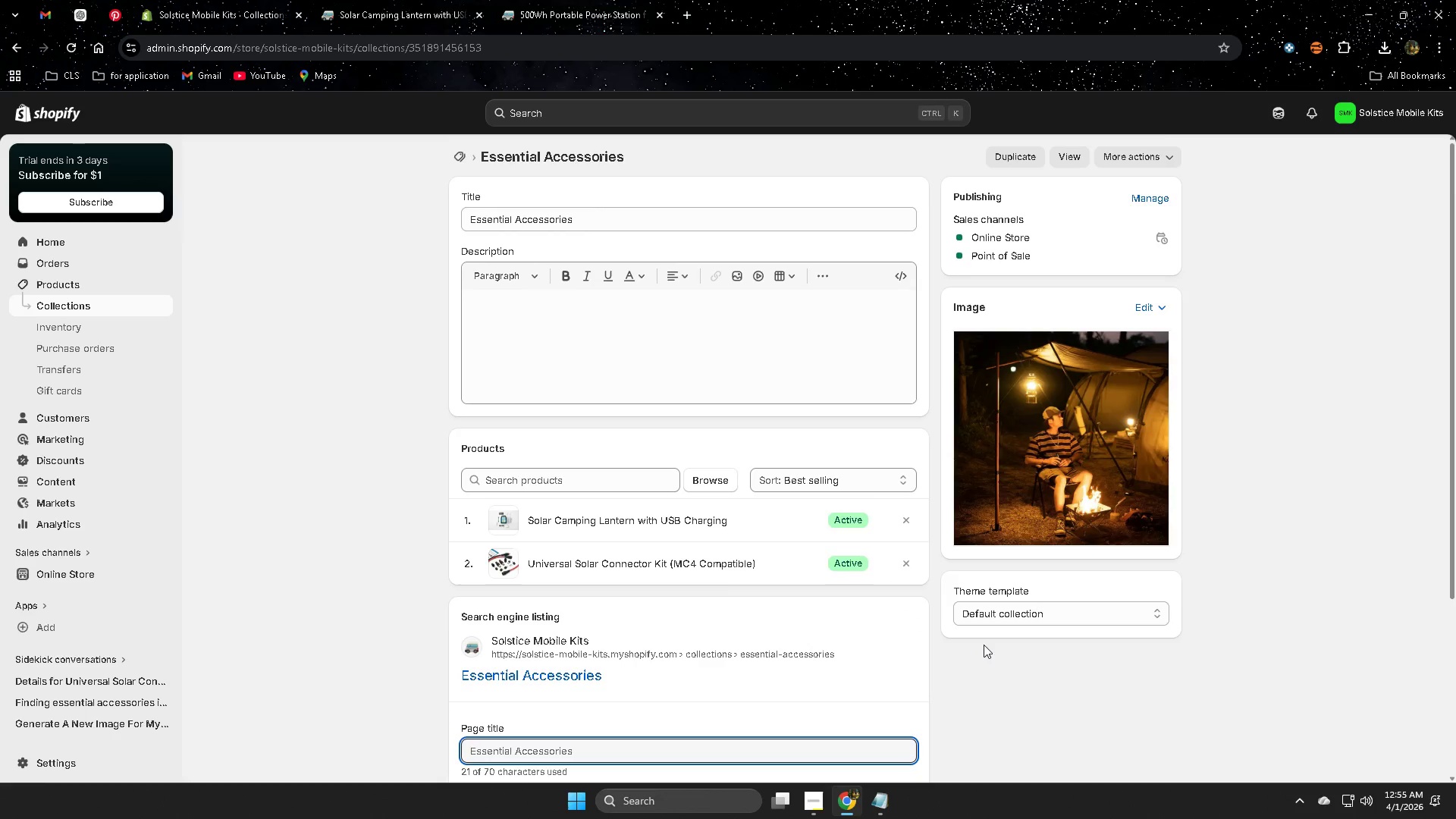 
scroll: coordinate [1037, 655], scroll_direction: down, amount: 5.0
 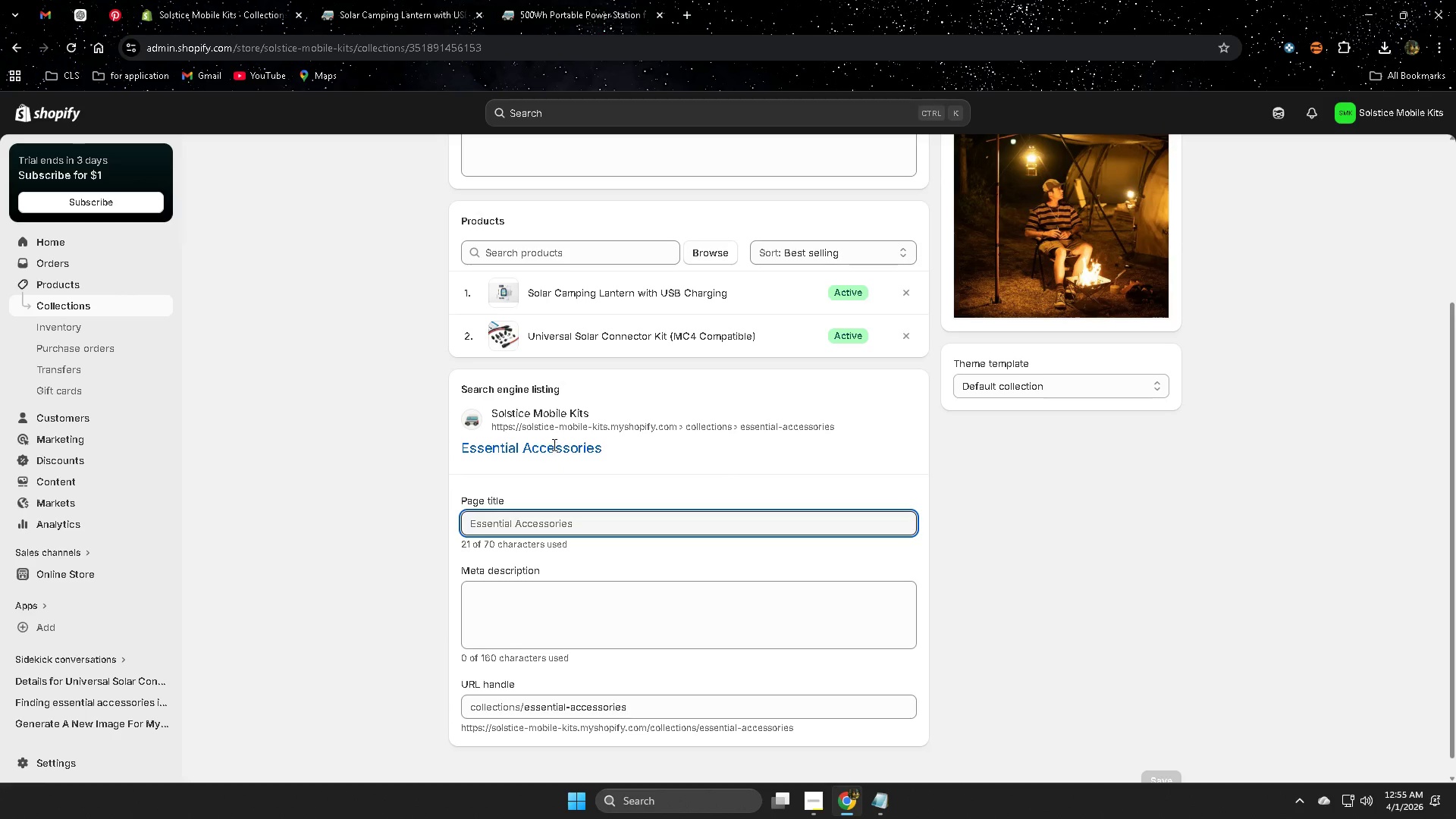 
wait(5.1)
 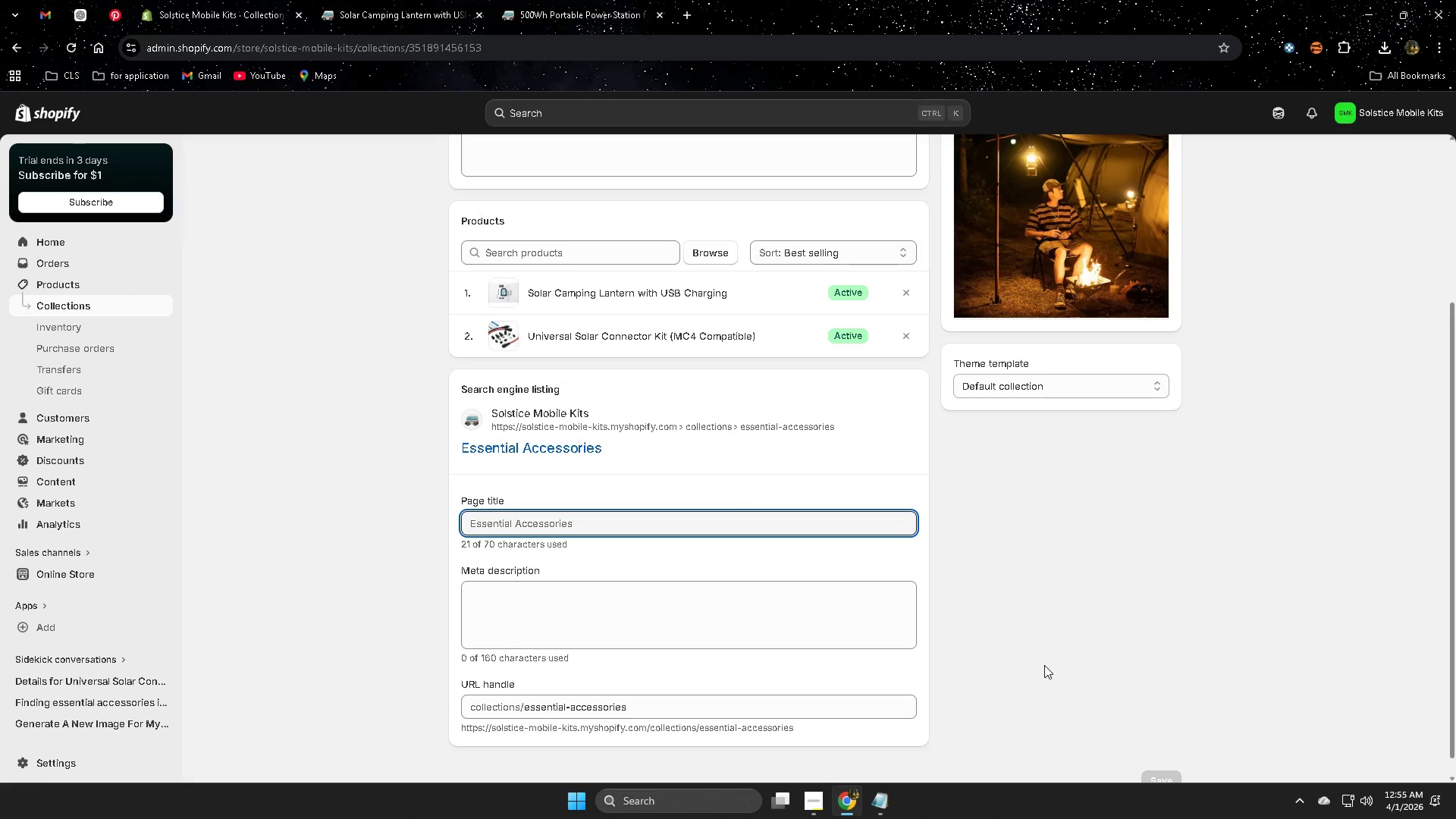 
left_click_drag(start_coordinate=[620, 449], to_coordinate=[450, 460])
 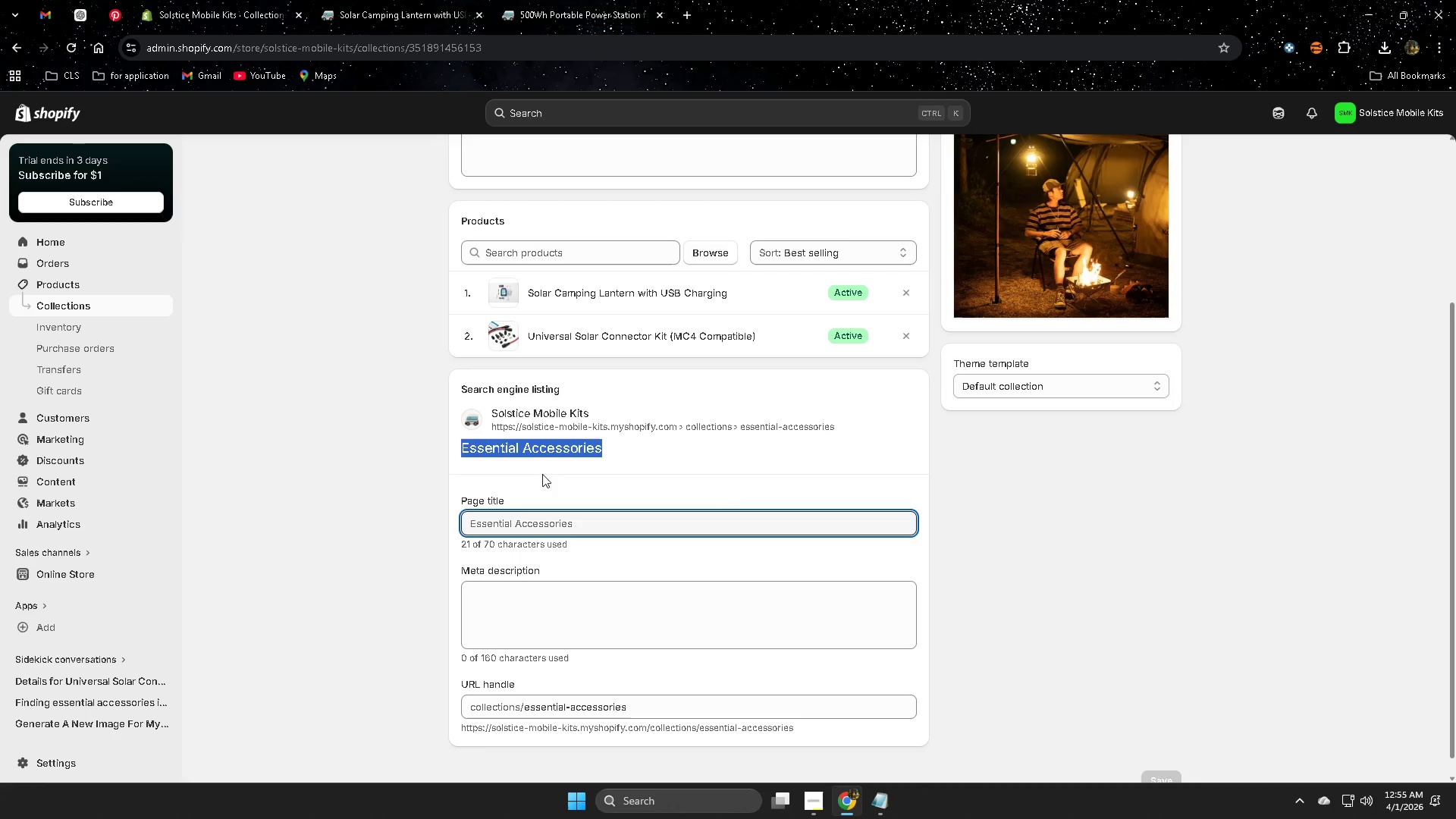 
hold_key(key=ControlLeft, duration=0.45)
 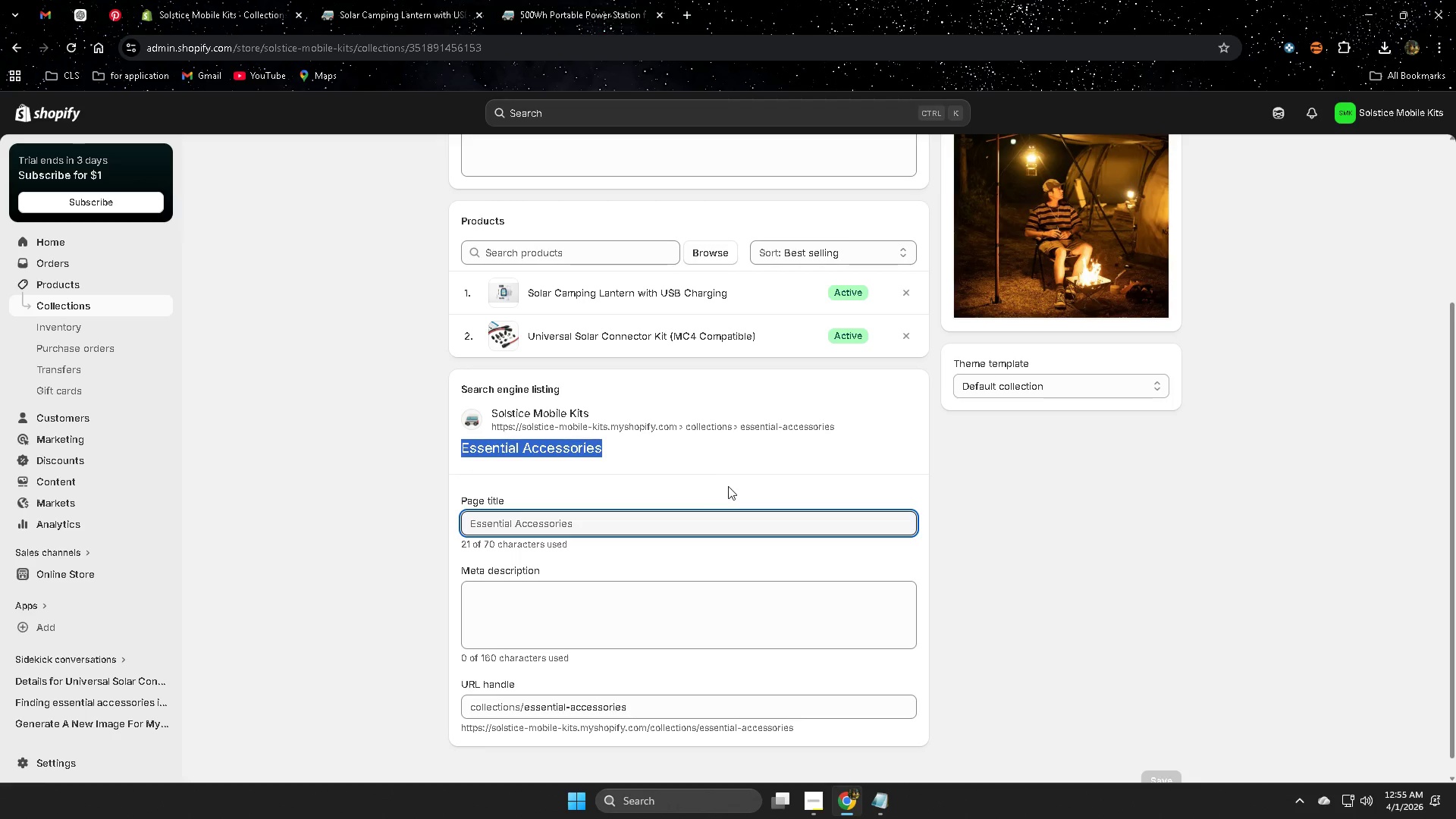 
left_click([728, 486])
 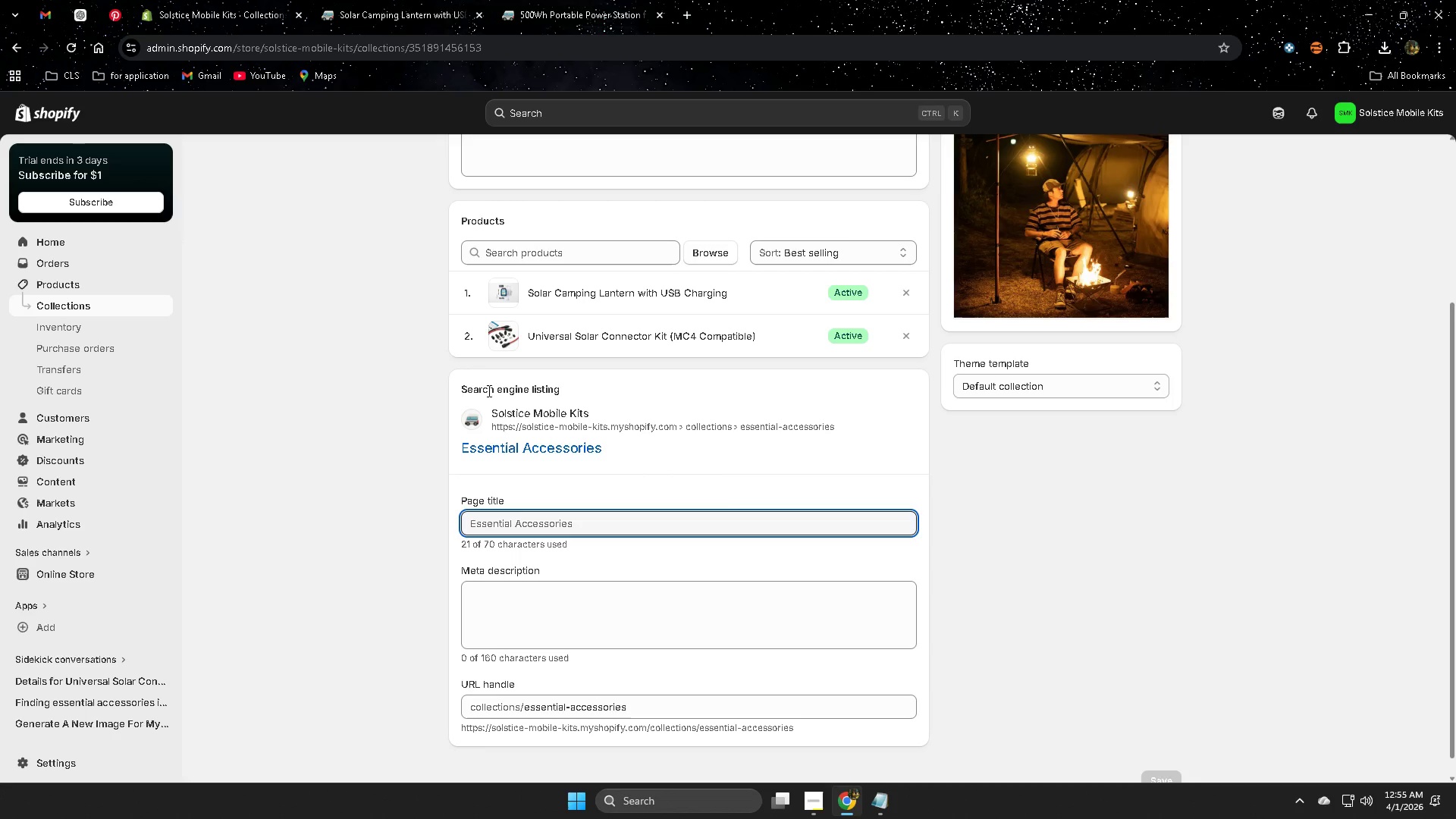 
left_click_drag(start_coordinate=[574, 390], to_coordinate=[460, 392])
 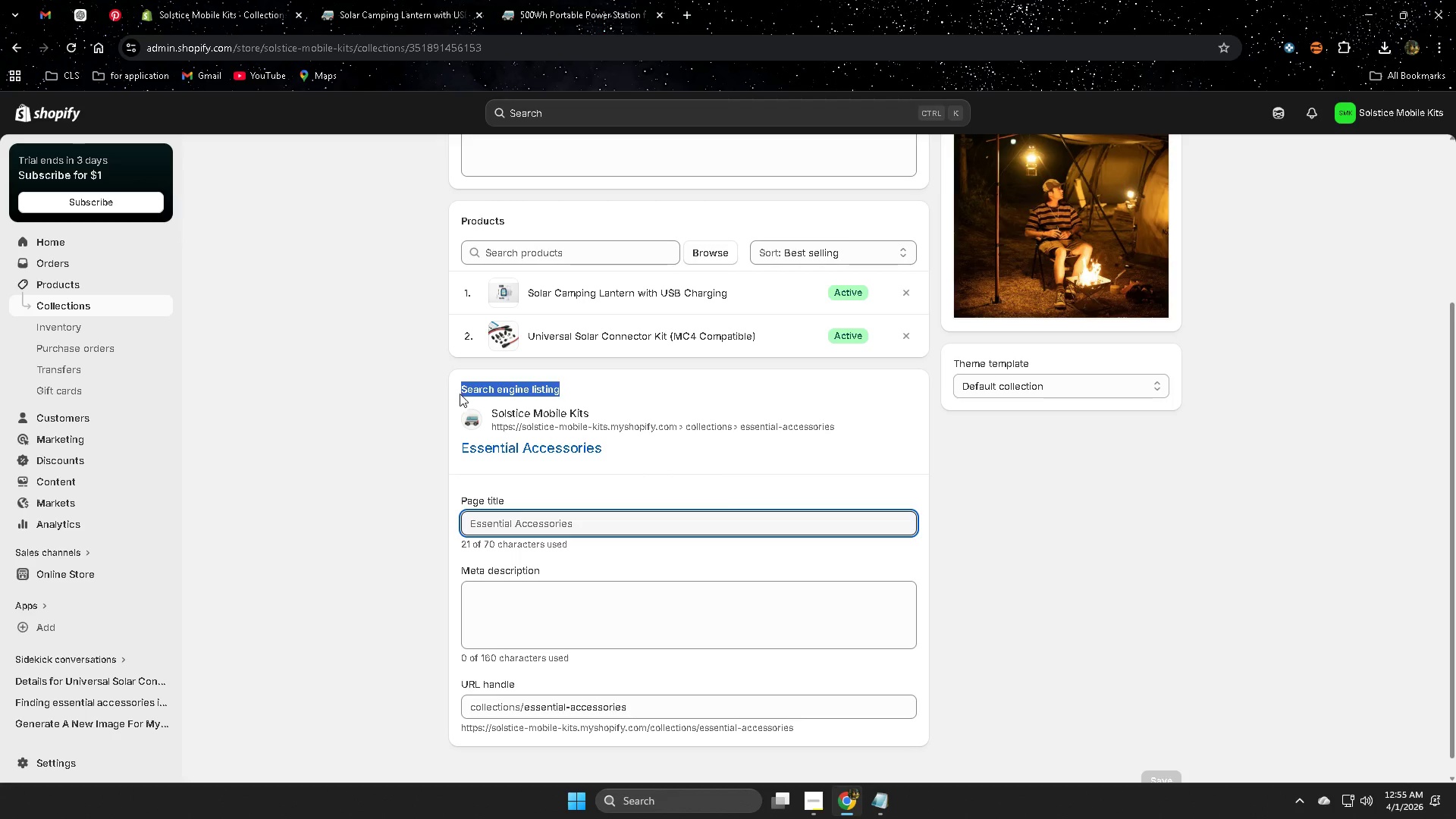 
key(Control+ControlLeft)
 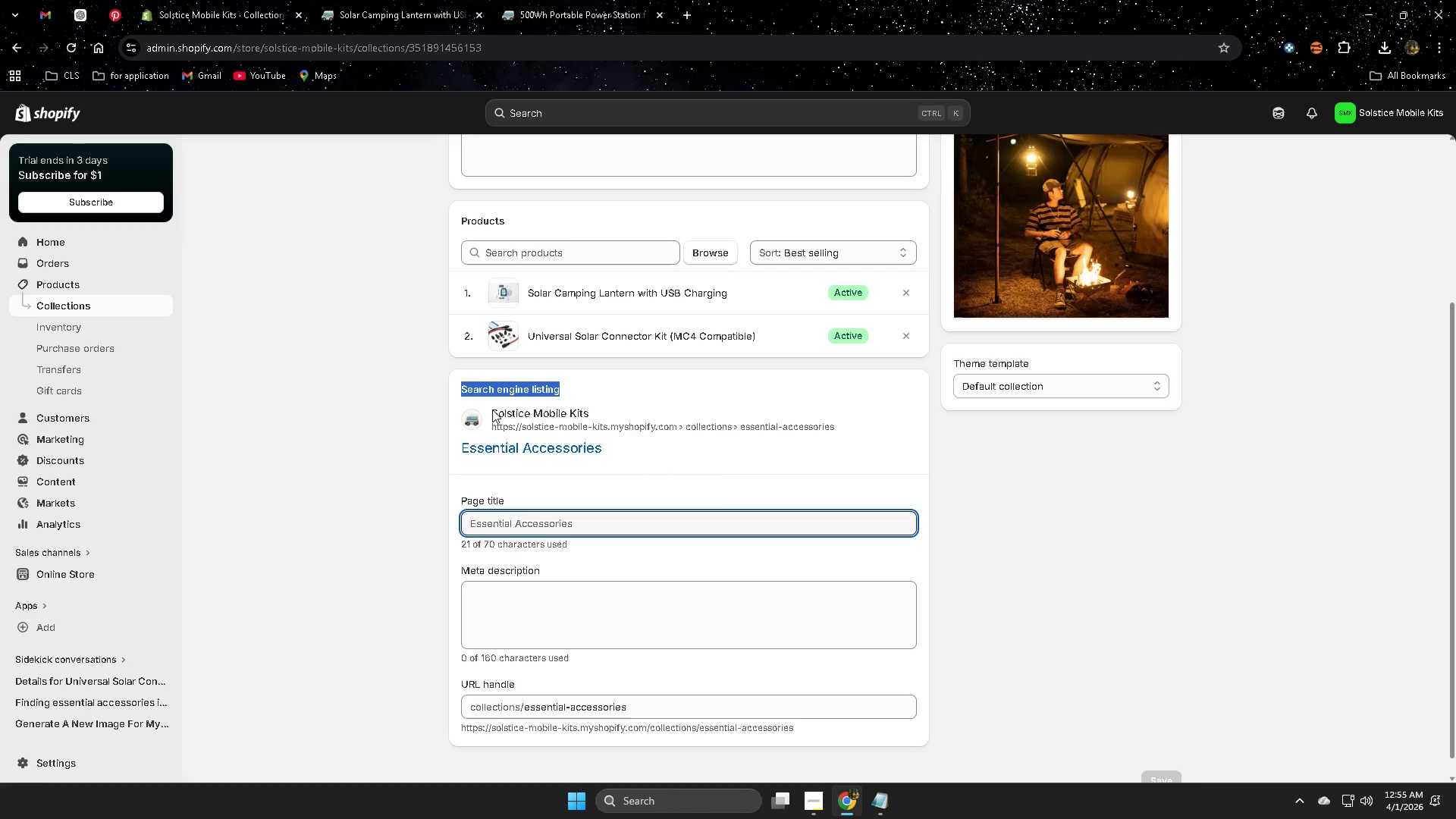 
key(Control+C)
 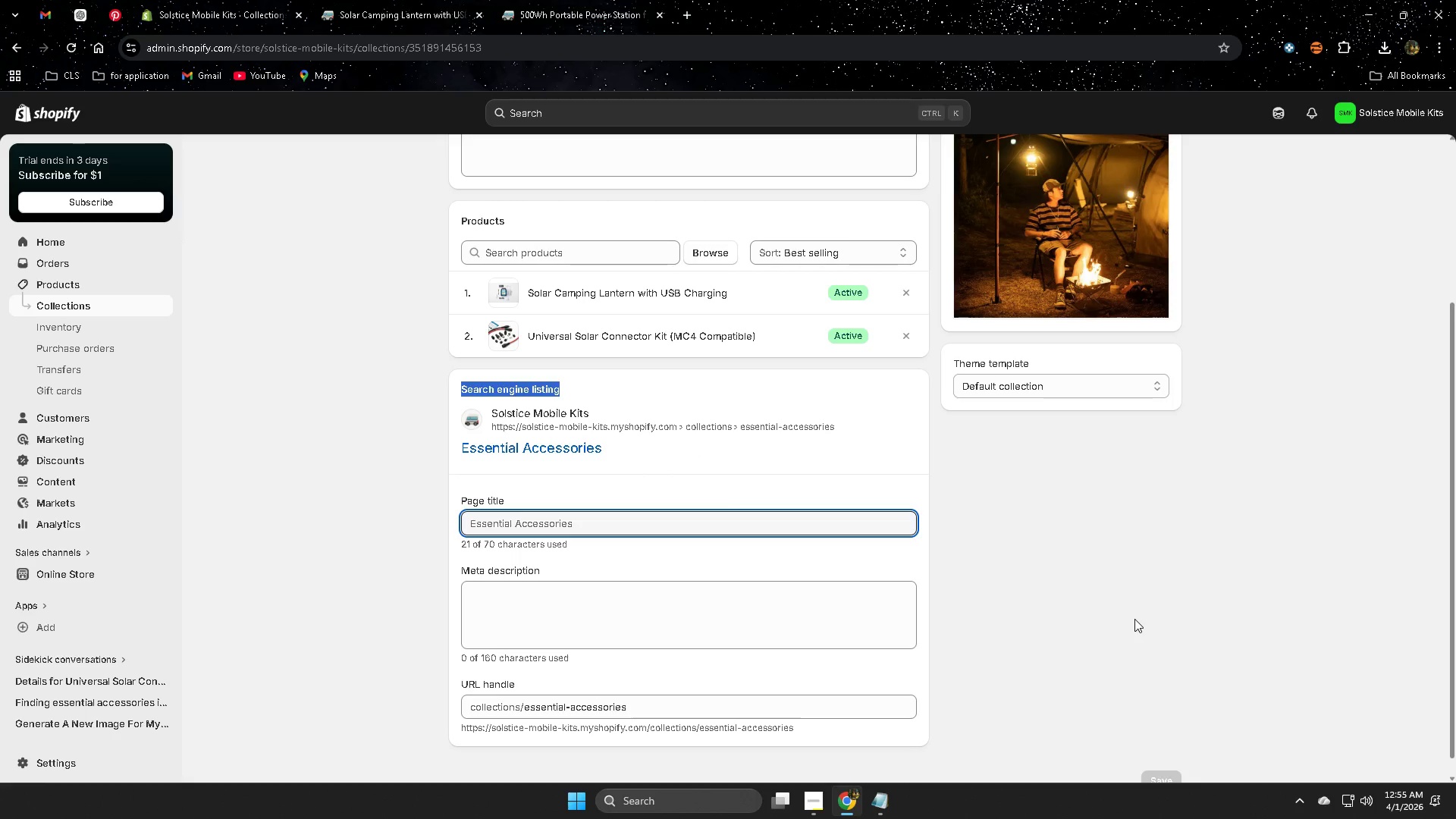 
scroll: coordinate [1134, 619], scroll_direction: none, amount: 0.0
 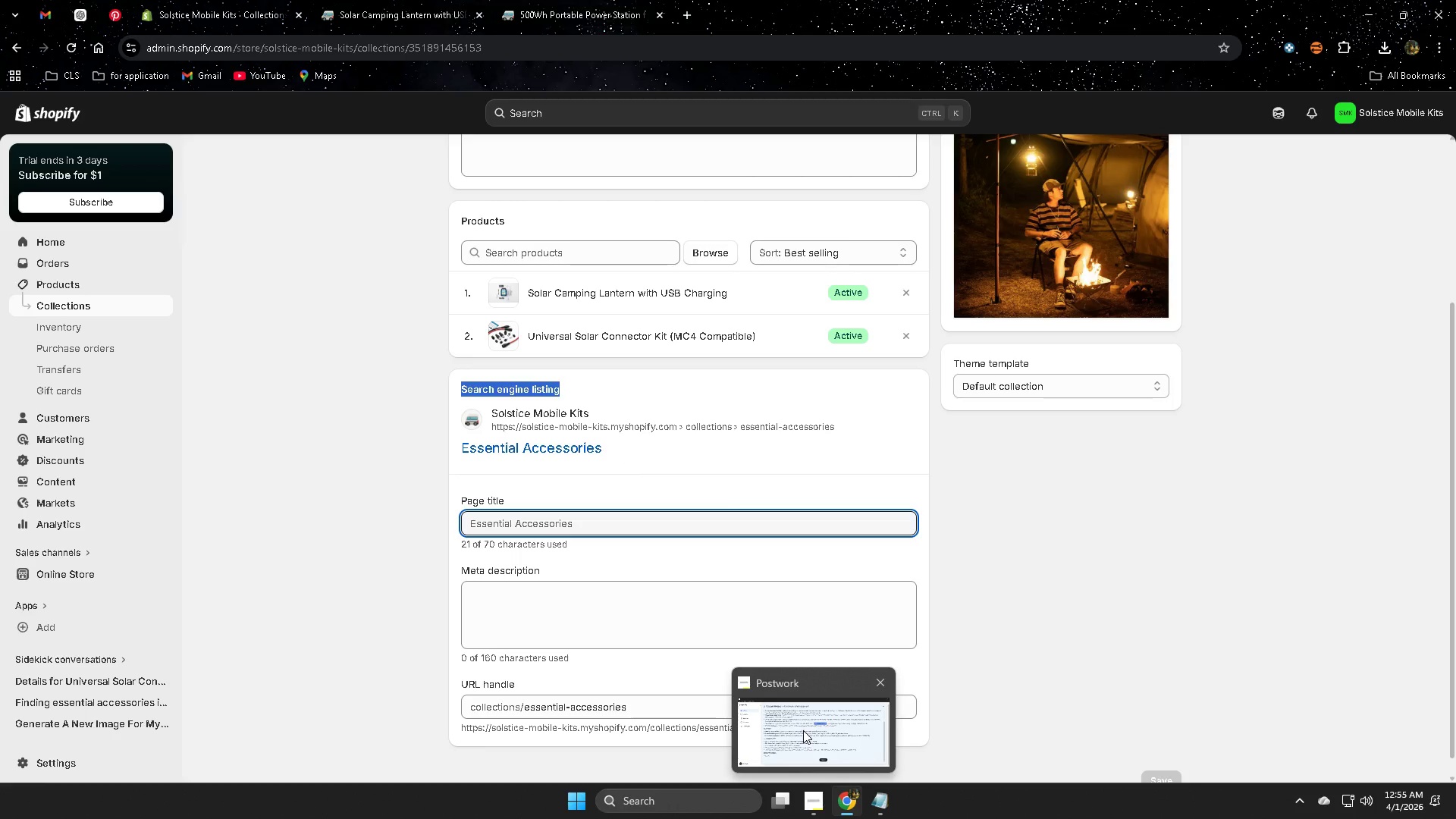 
wait(5.04)
 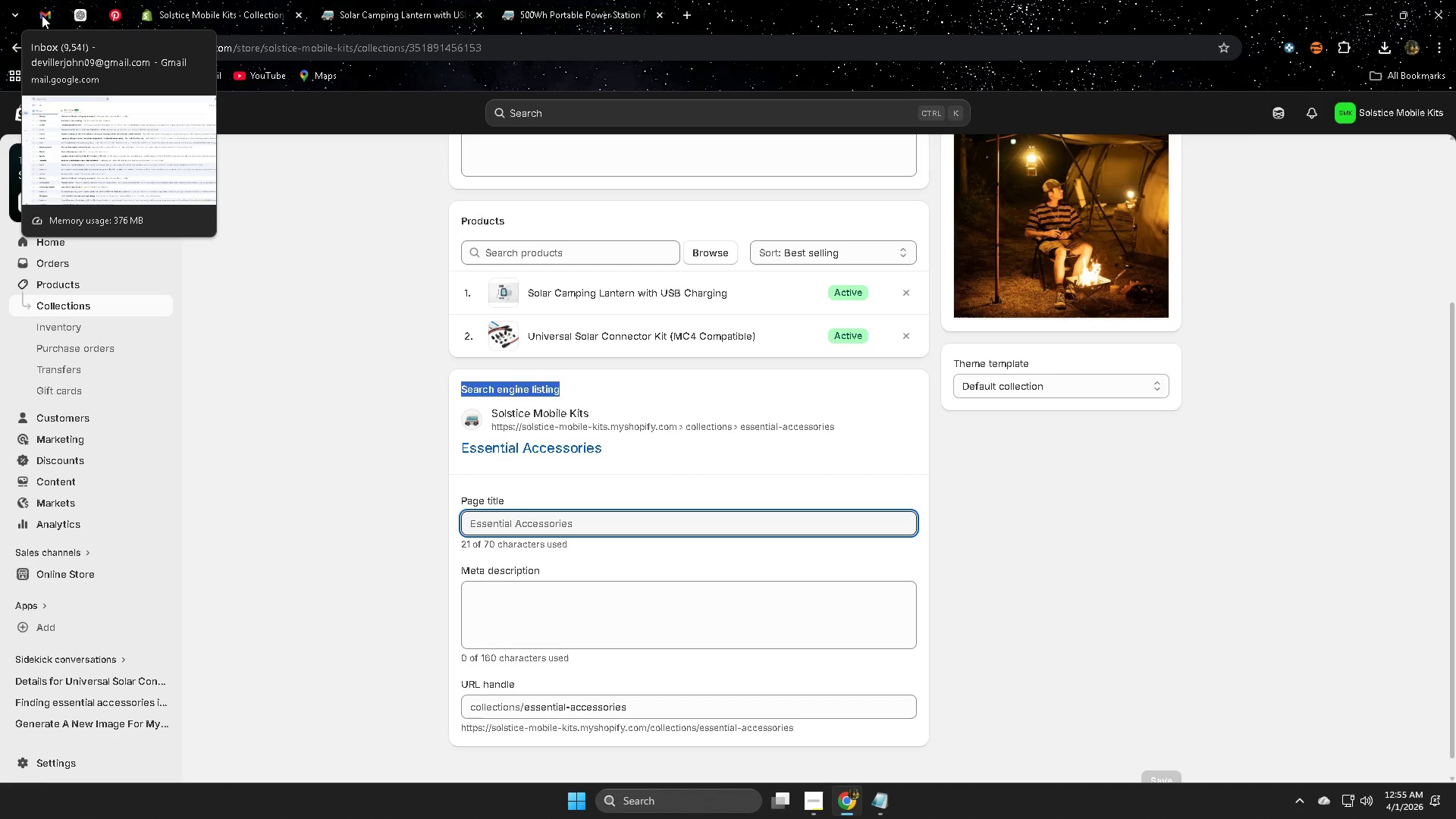 
left_click([83, 9])
 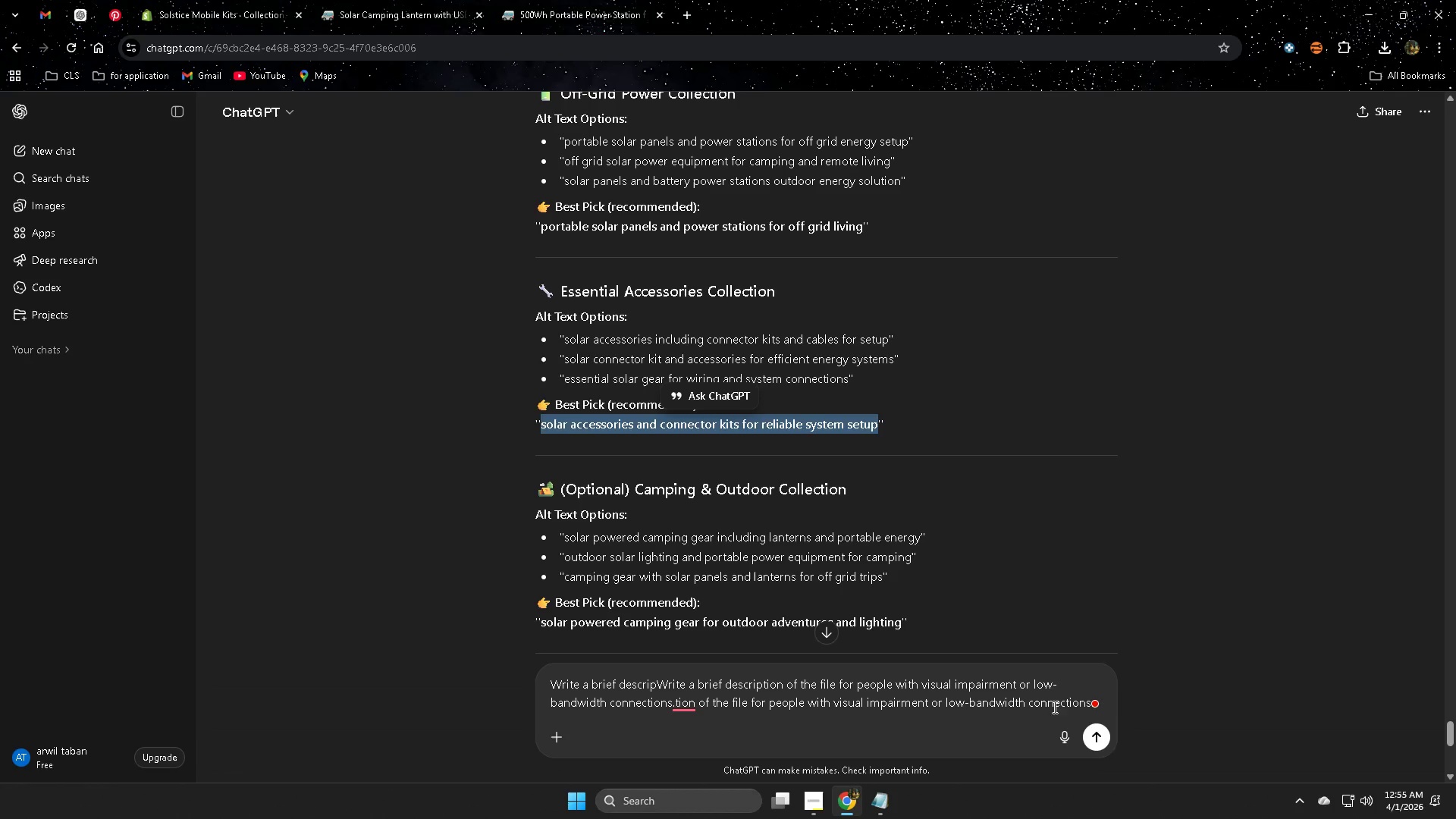 
double_click([1046, 697])
 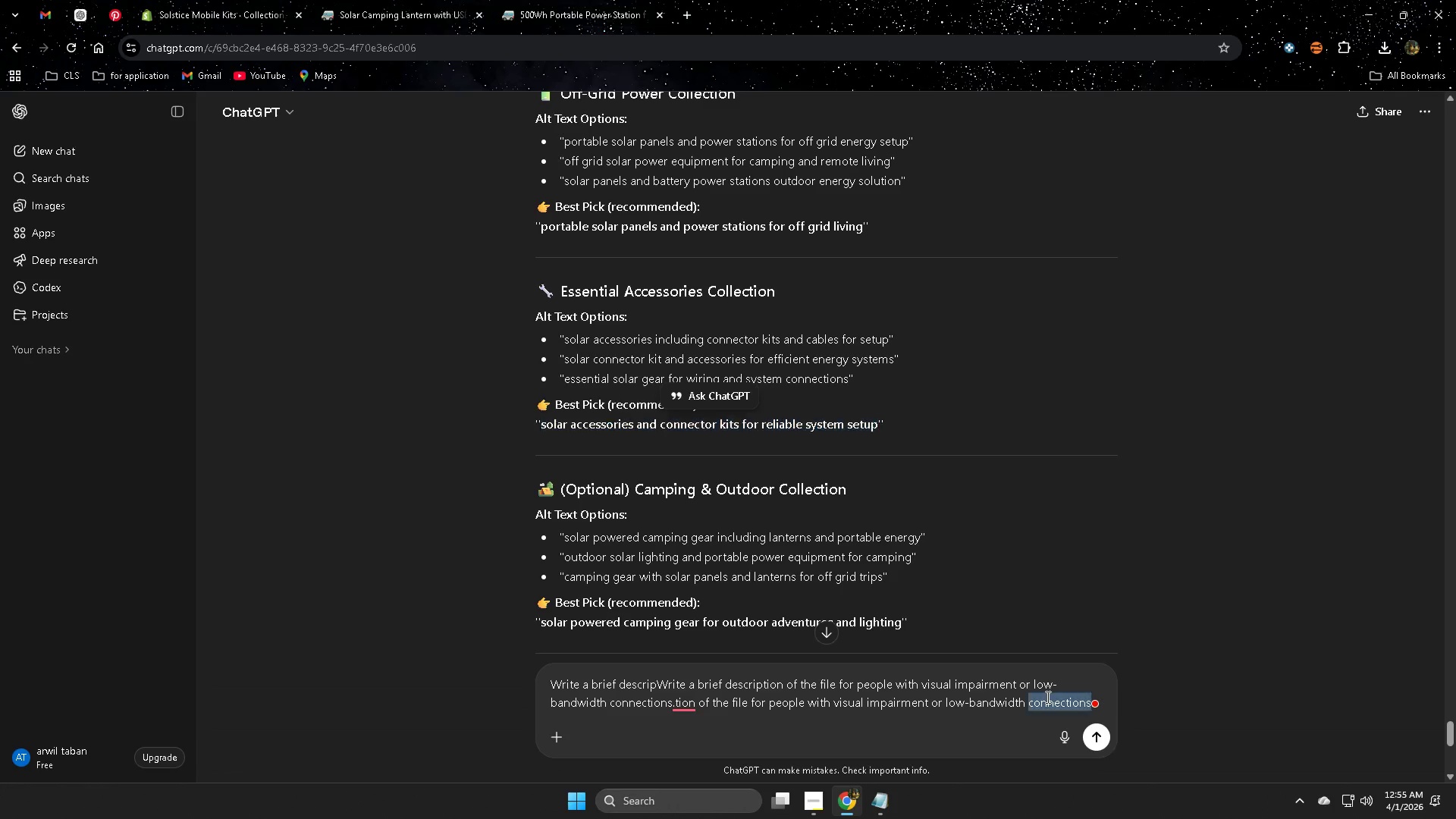 
triple_click([1046, 697])
 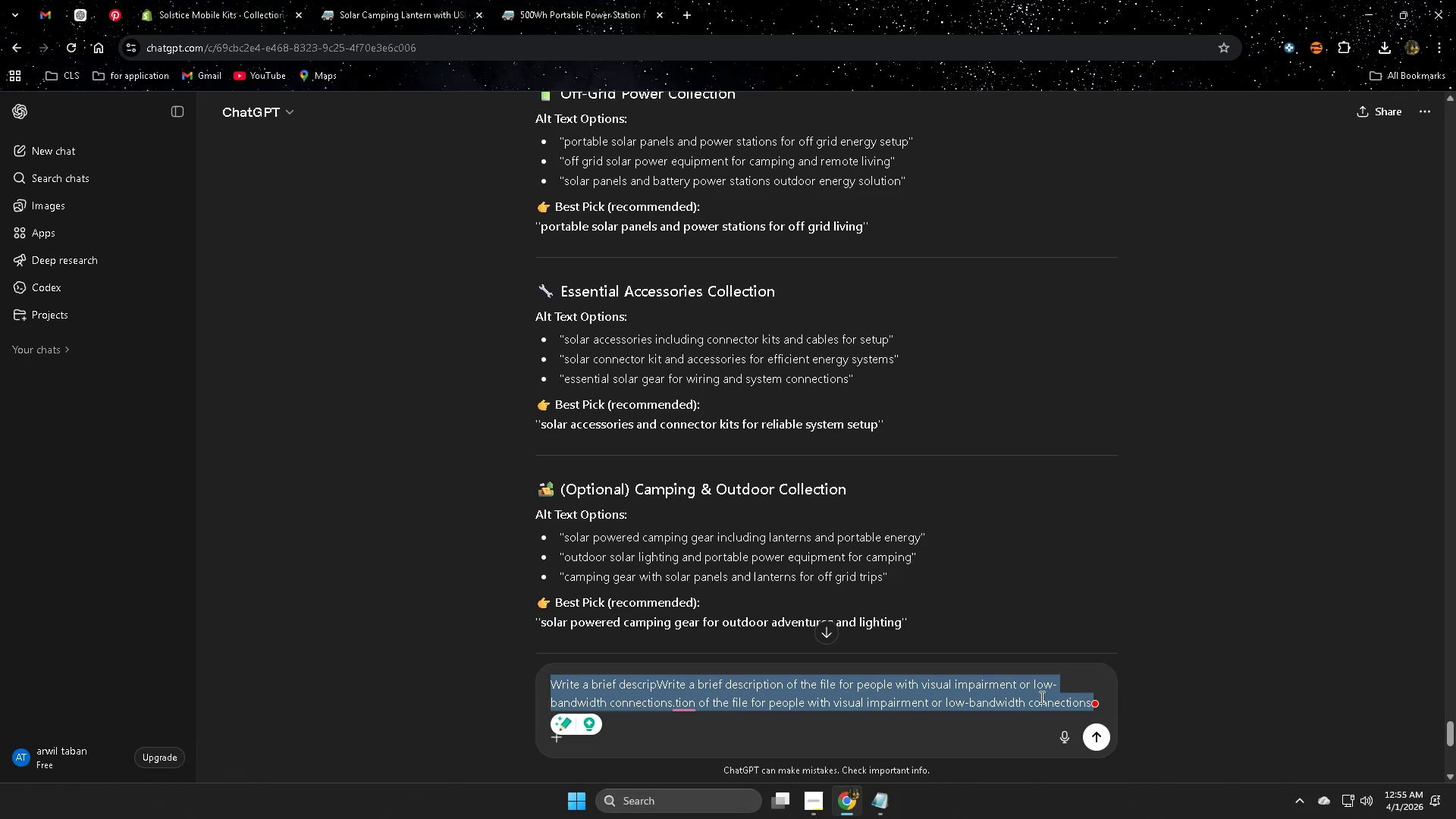 
key(Backspace)
type(cam )
key(Backspace)
key(Backspace)
type(nm )
key(Backspace)
key(Backspace)
type( you make )
 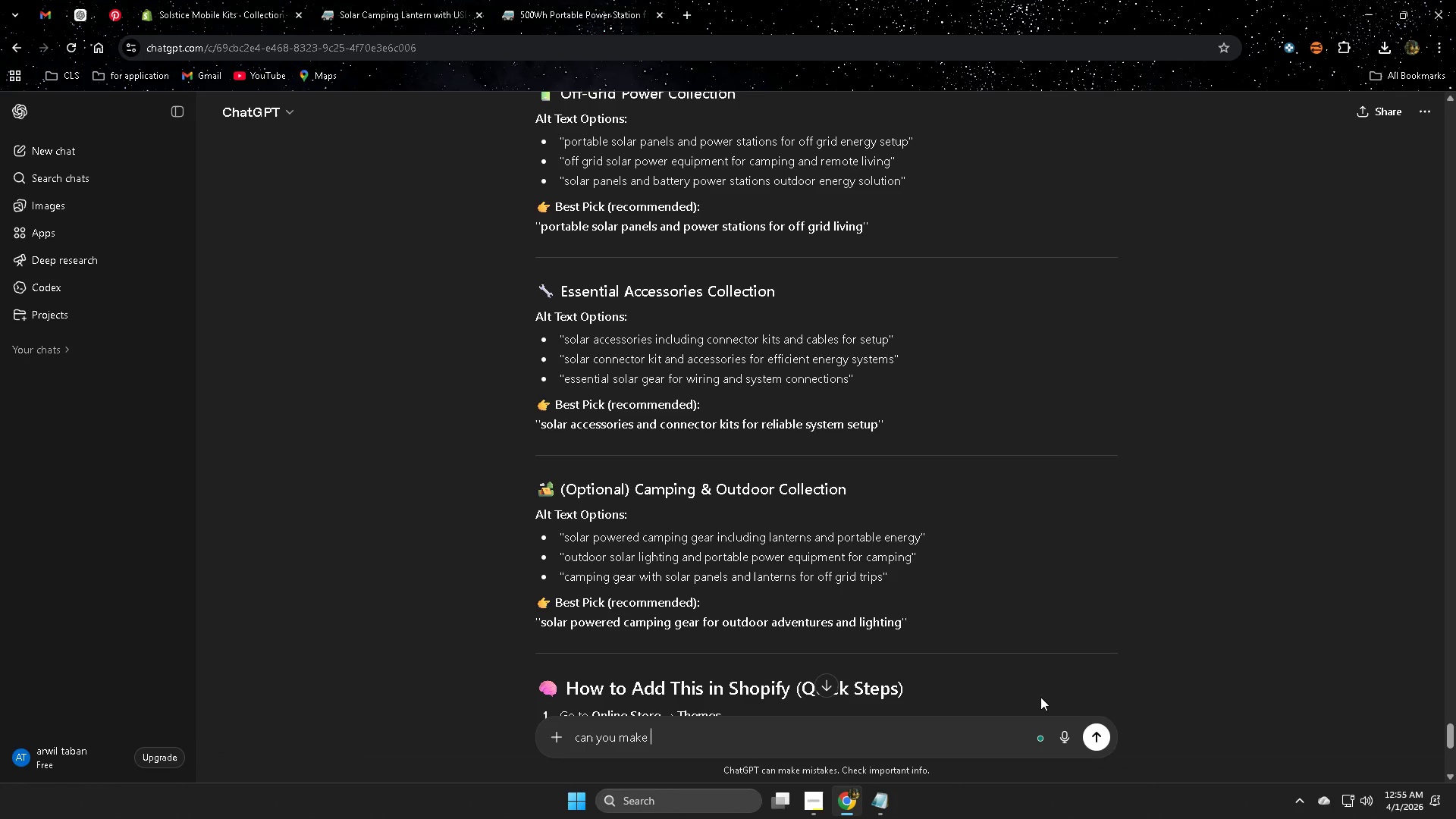 
key(Control+ControlLeft)
 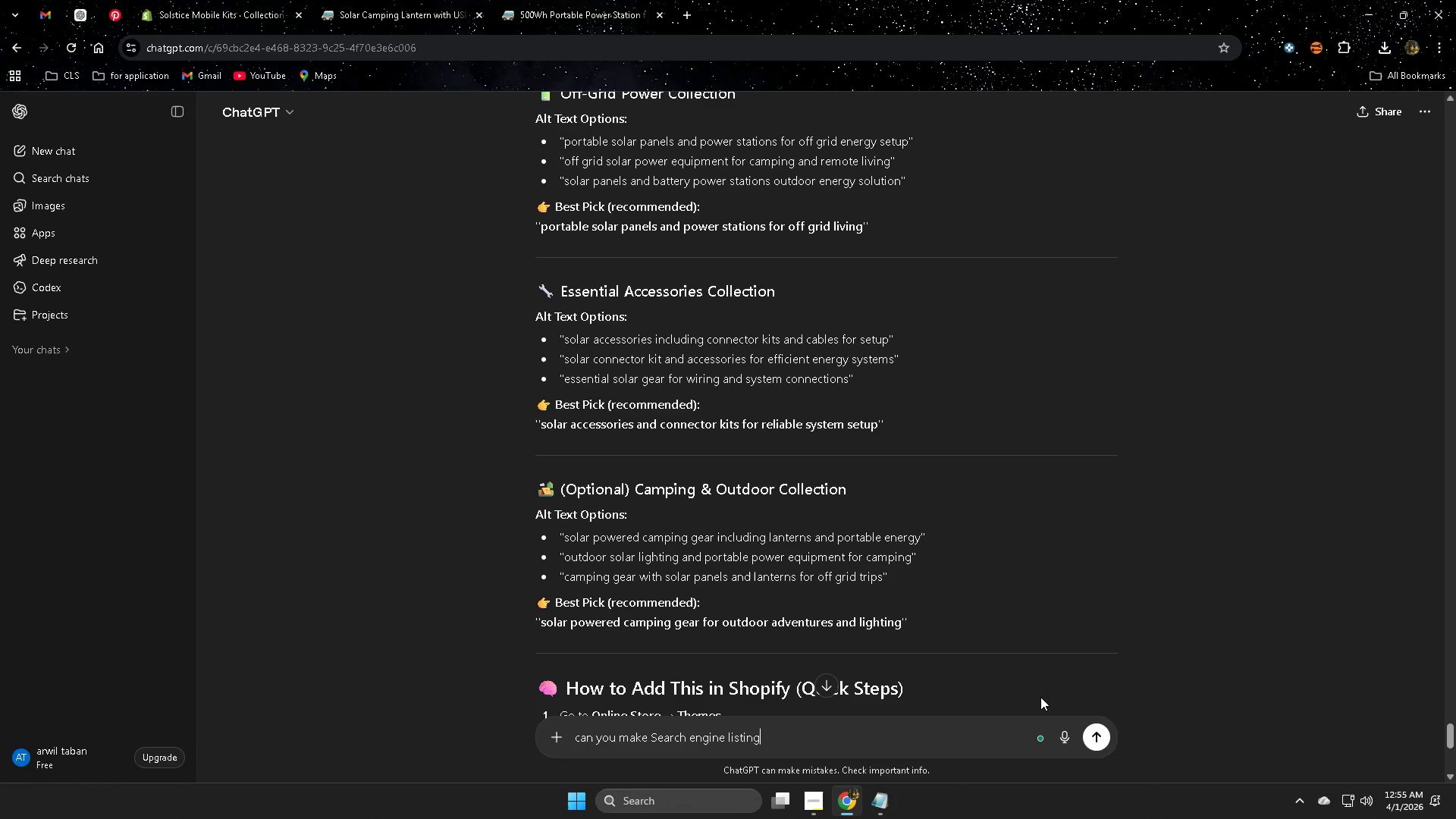 
key(Control+V)
 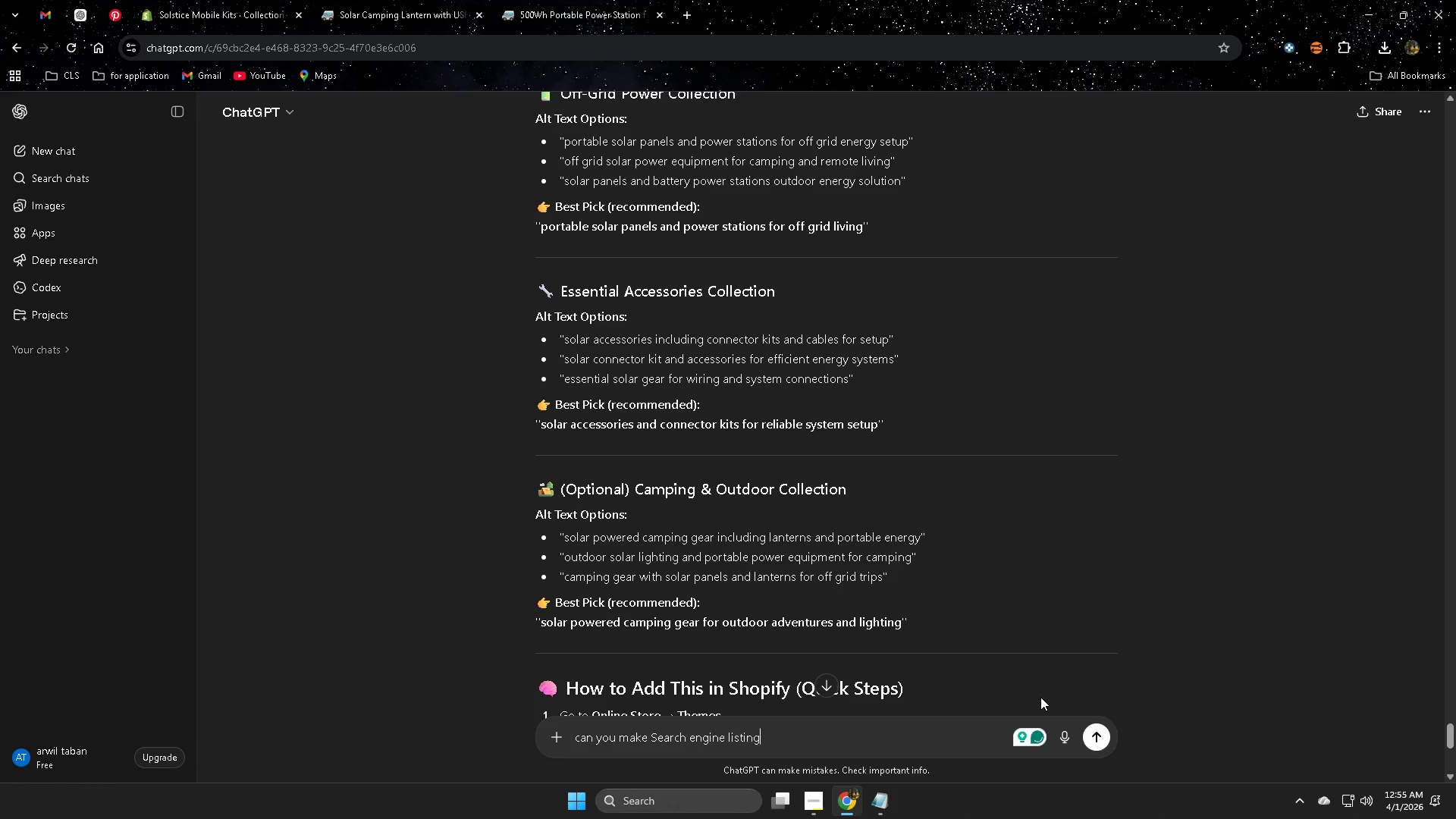 
type( for the c)
key(Backspace)
type(q)
key(Backspace)
type(two q)
key(Backspace)
type(collection)
 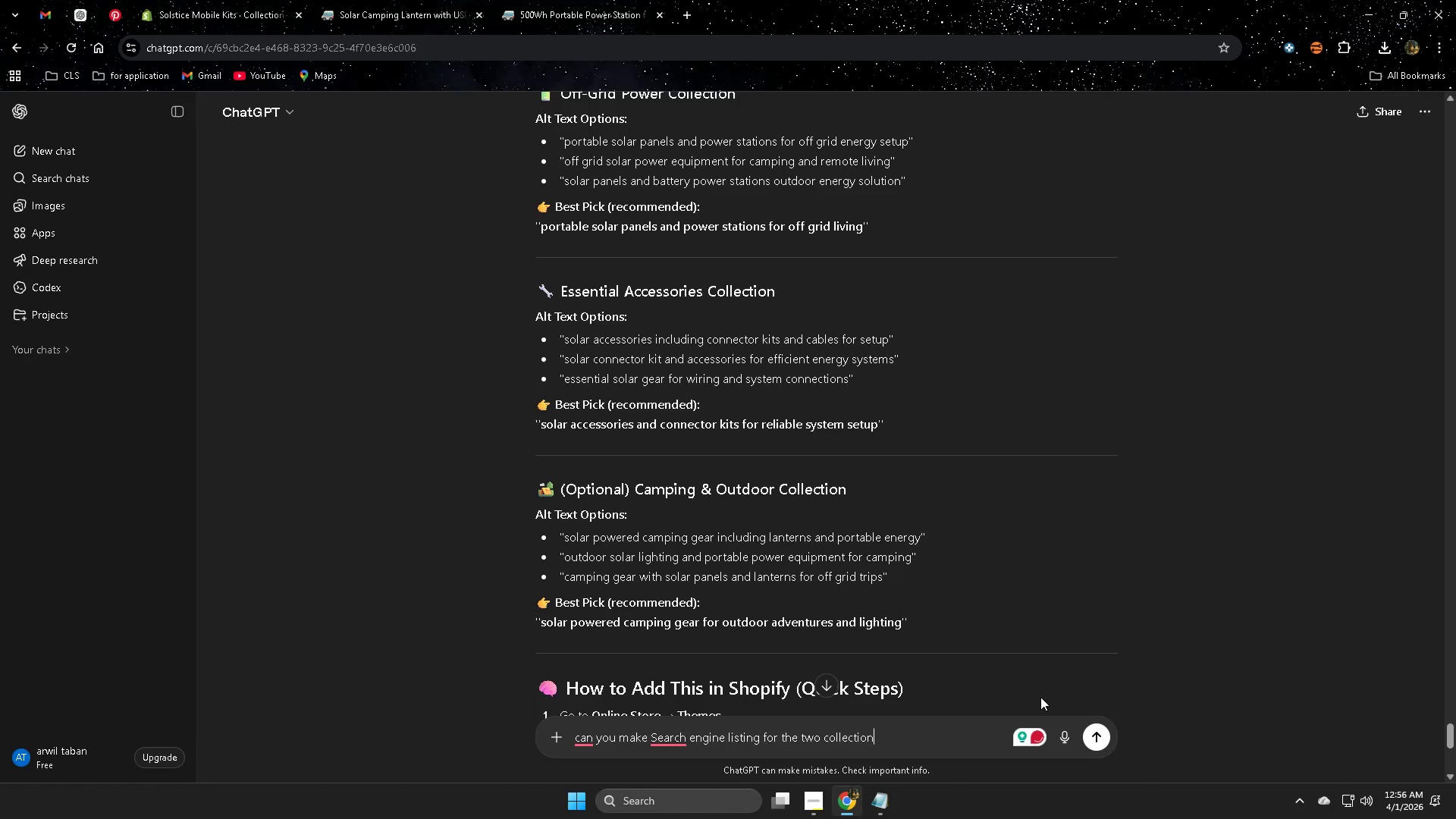 
key(Enter)
 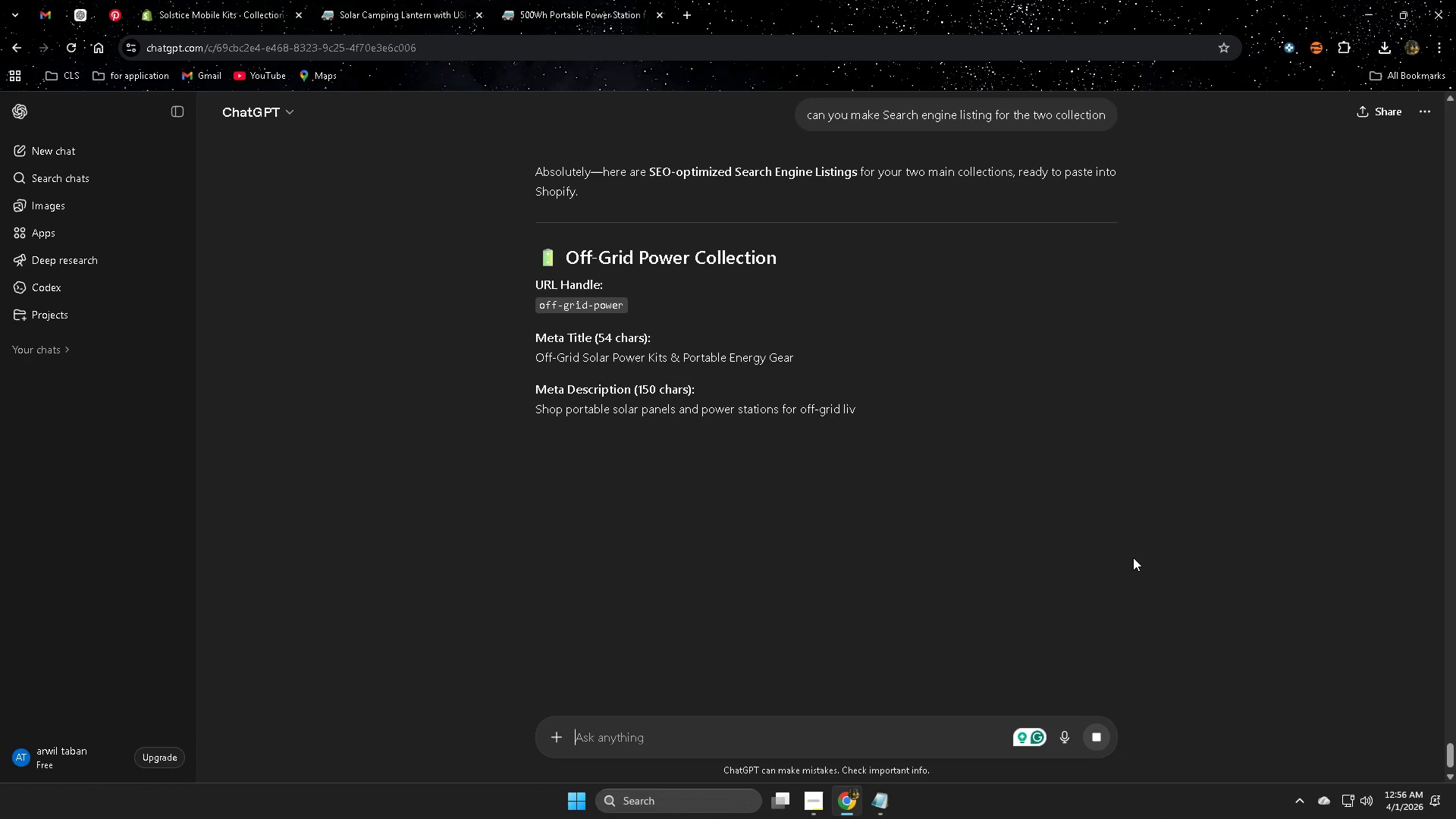 
wait(9.86)
 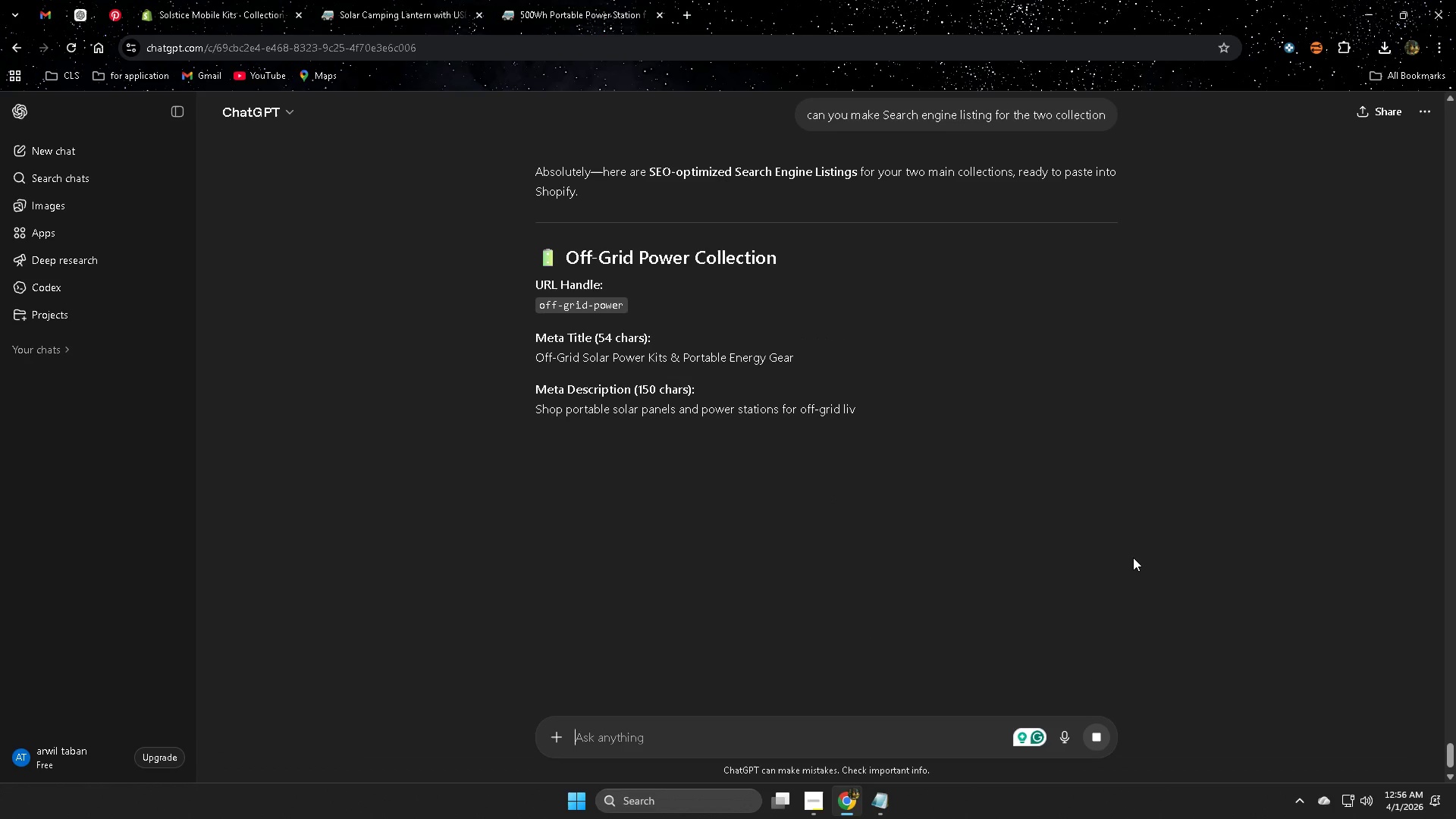 
left_click([542, 305])
 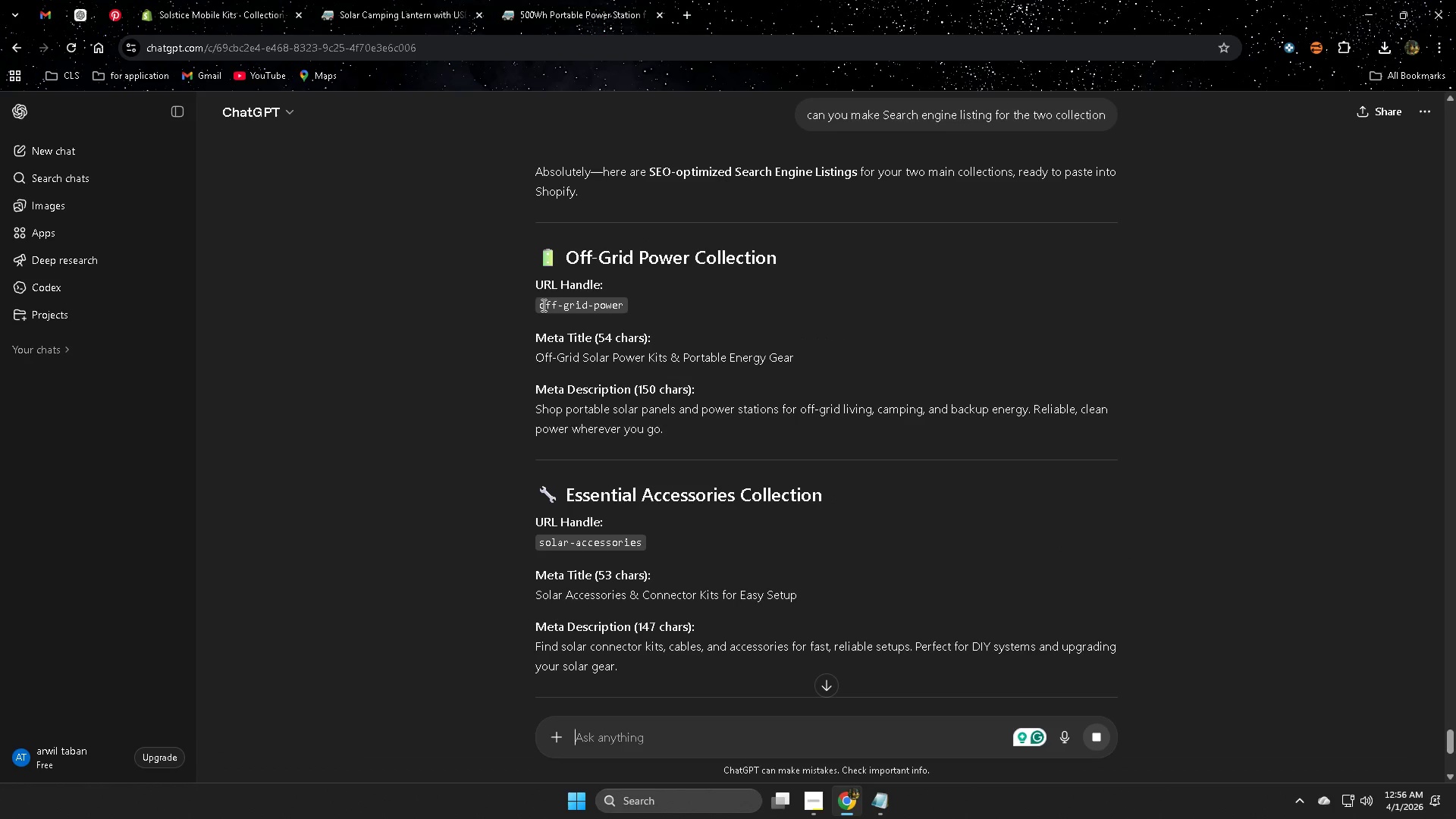 
left_click_drag(start_coordinate=[542, 305], to_coordinate=[613, 313])
 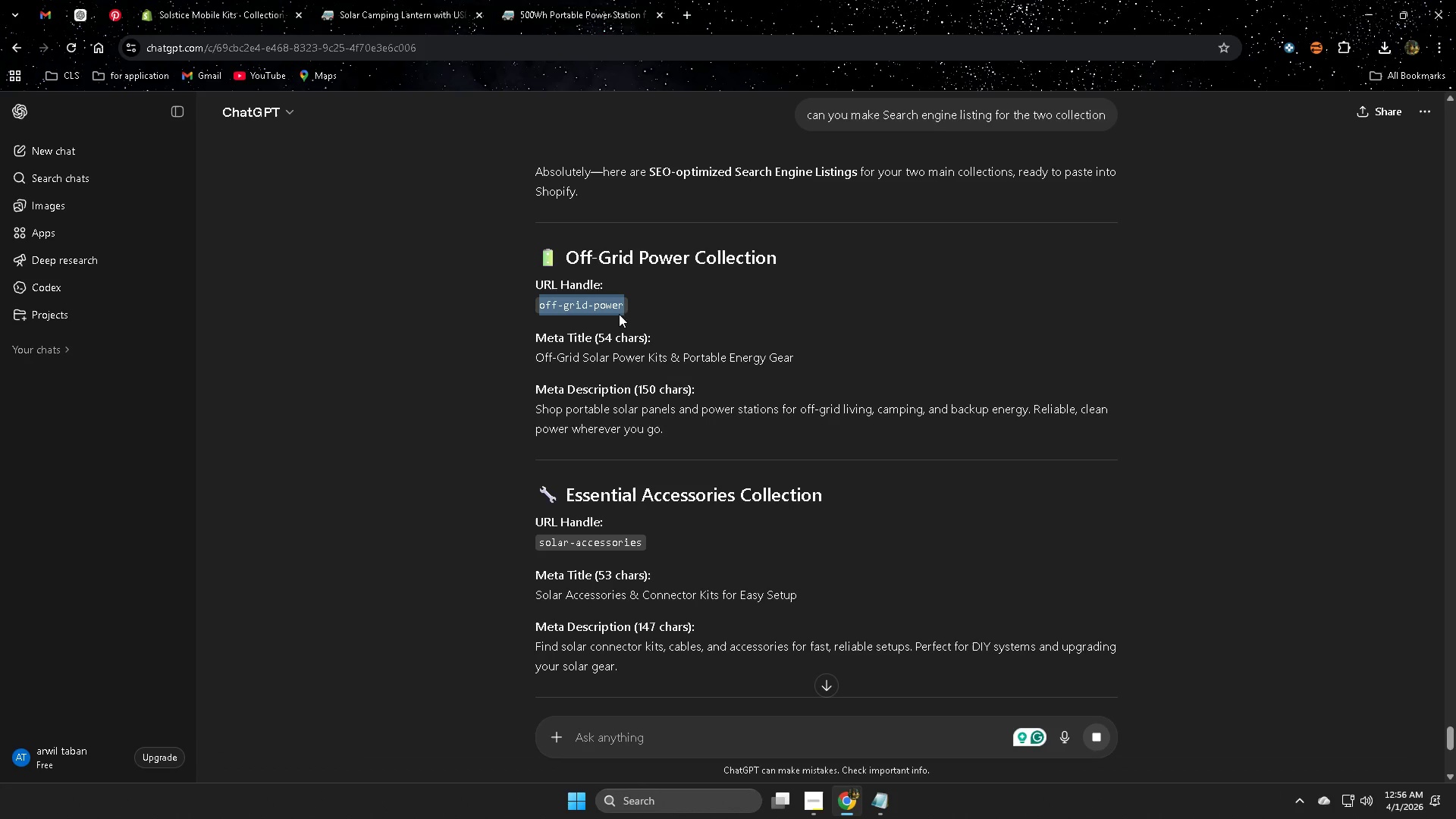 
key(Control+ControlLeft)
 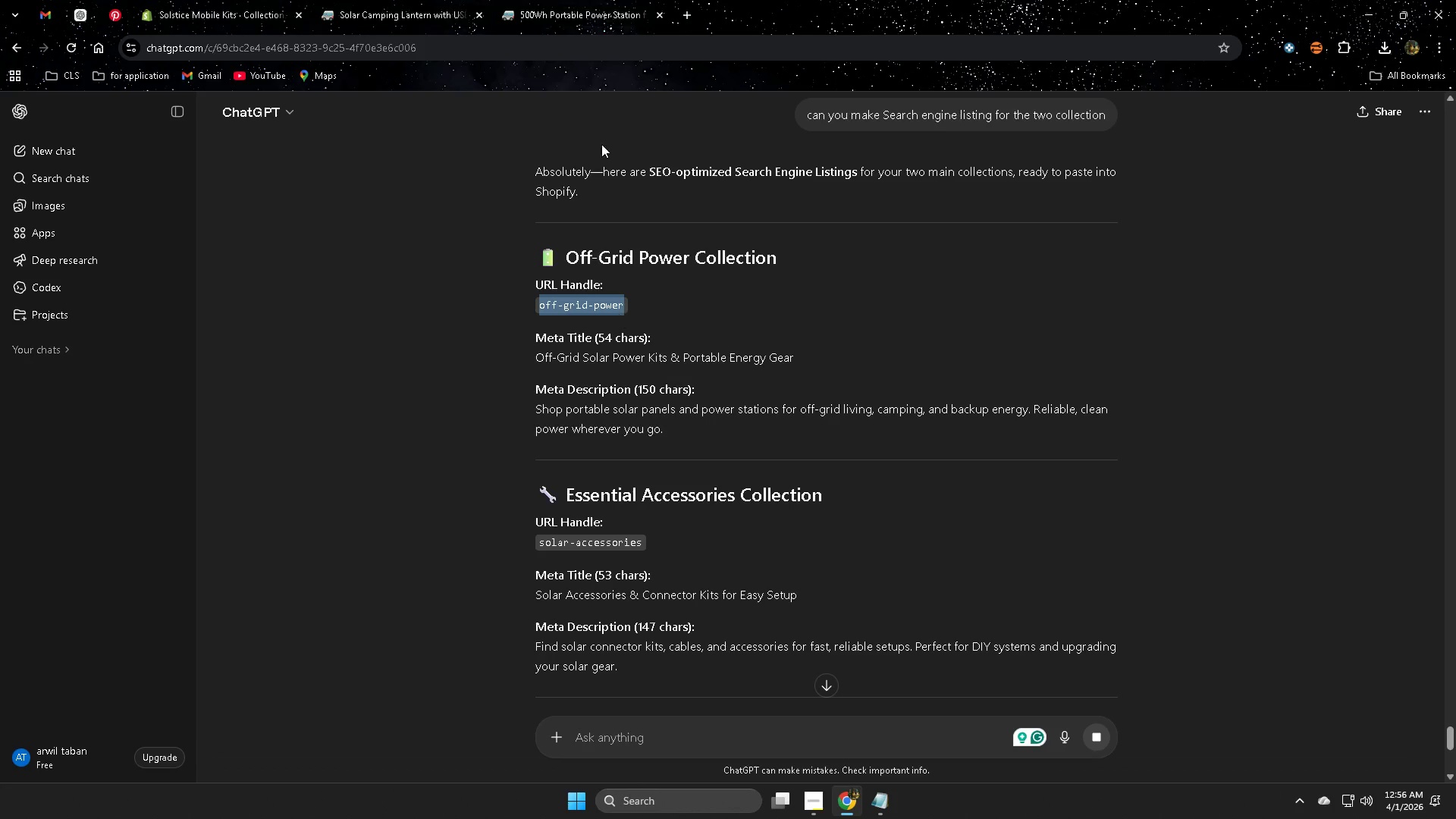 
key(Control+C)
 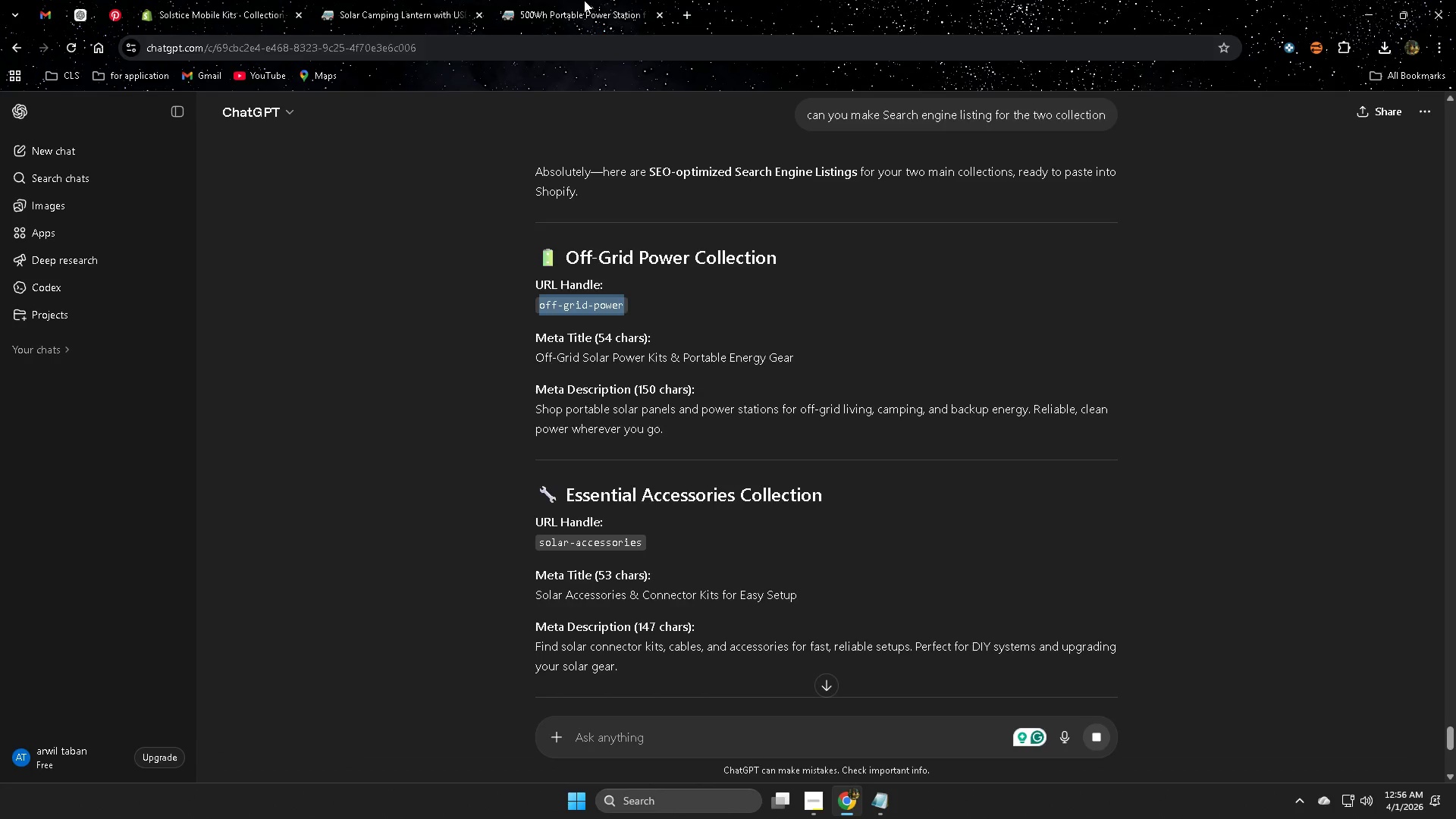 
left_click([584, 0])
 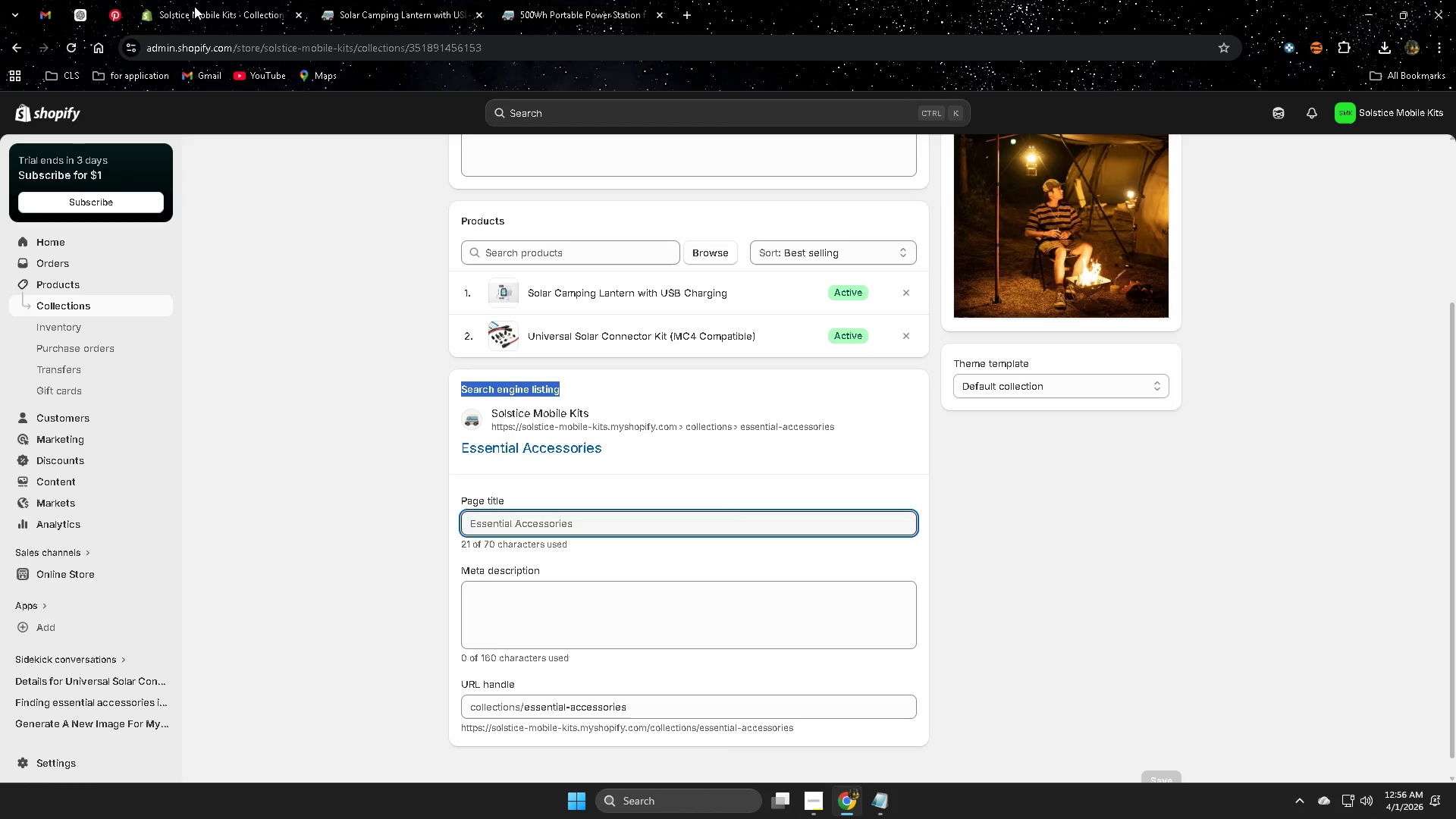 
double_click([661, 689])
 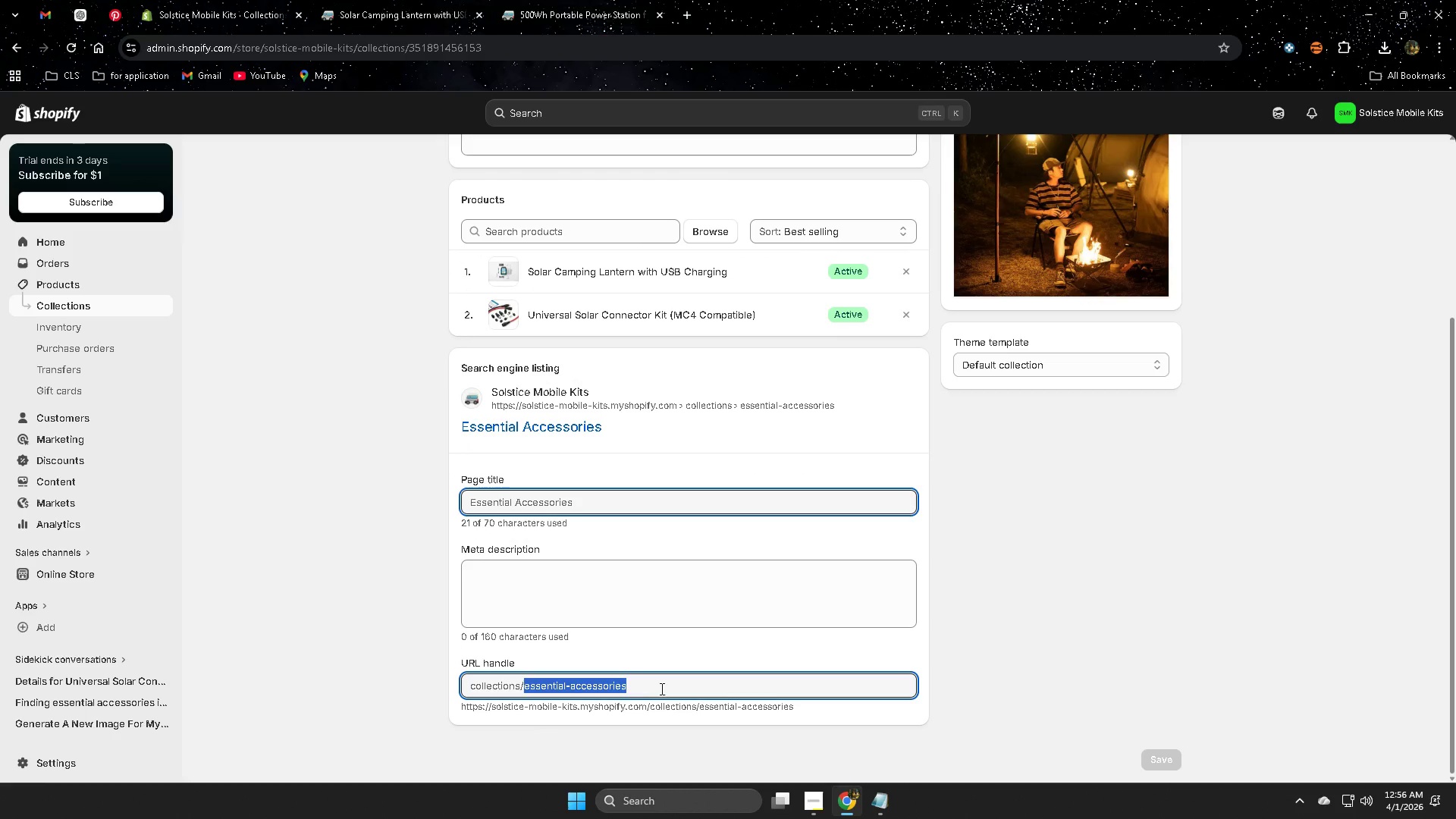 
triple_click([661, 689])
 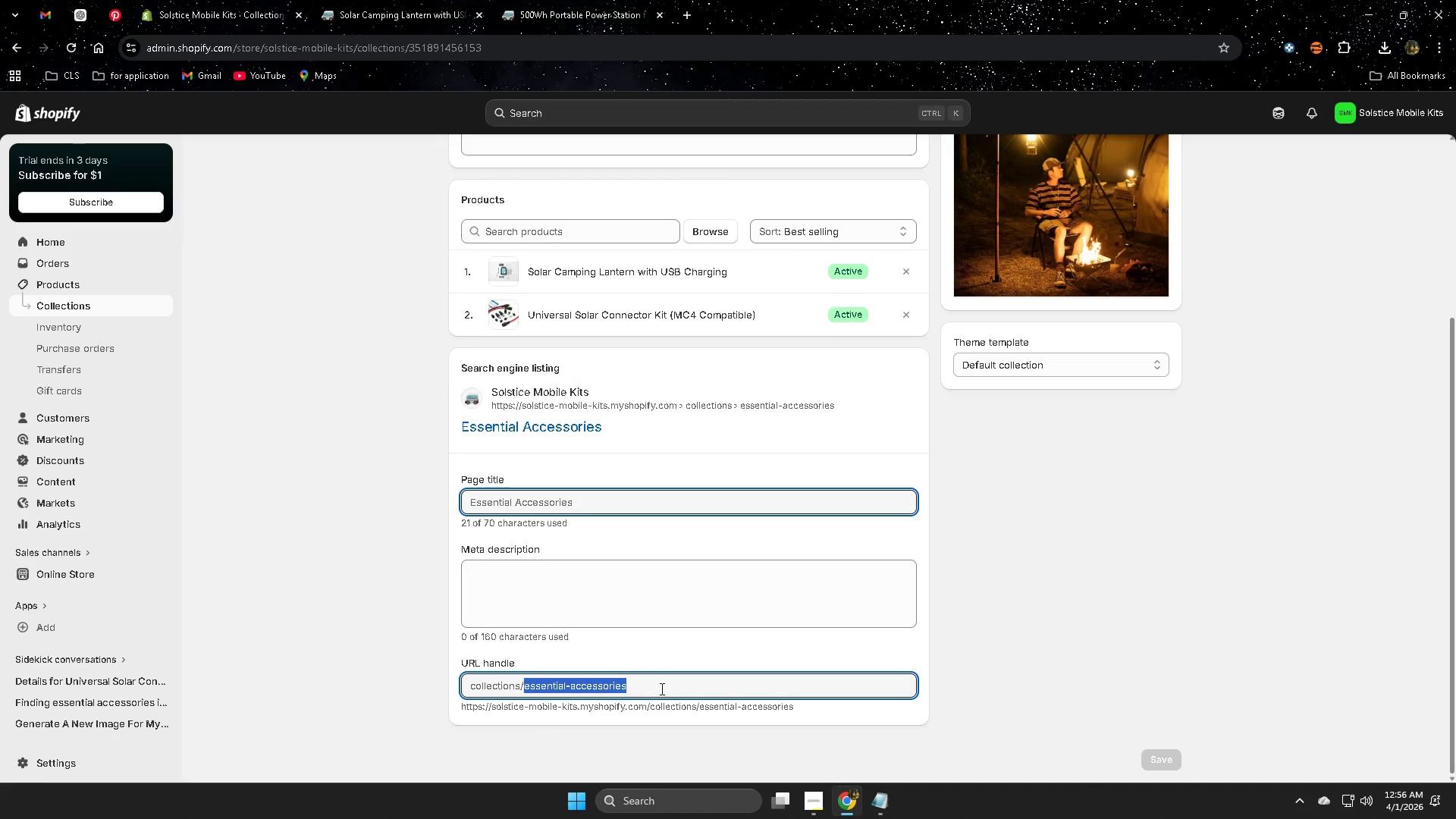 
key(Control+V)
 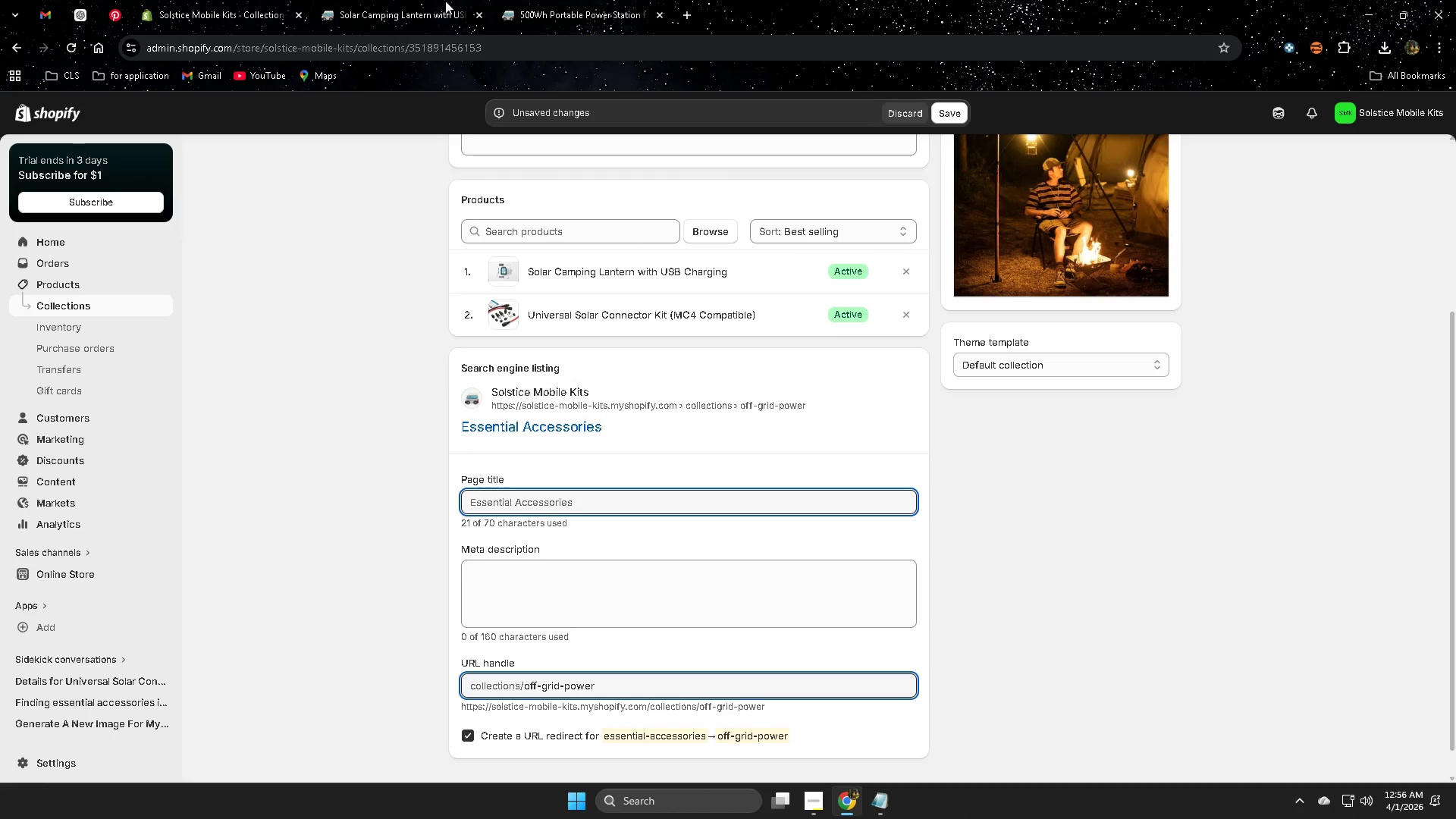 
scroll: coordinate [595, 645], scroll_direction: down, amount: 2.0
 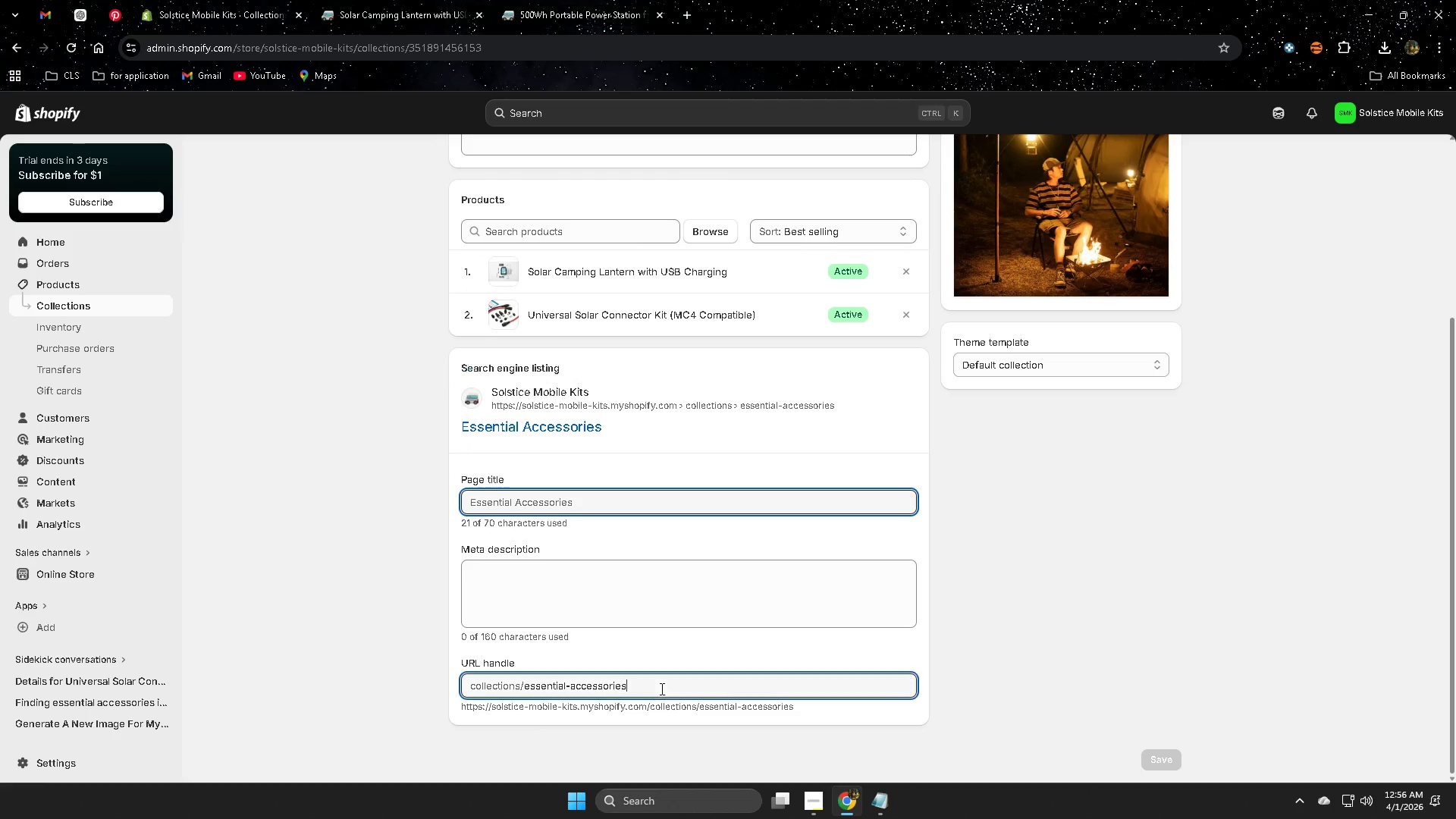 
left_click([390, 0])
 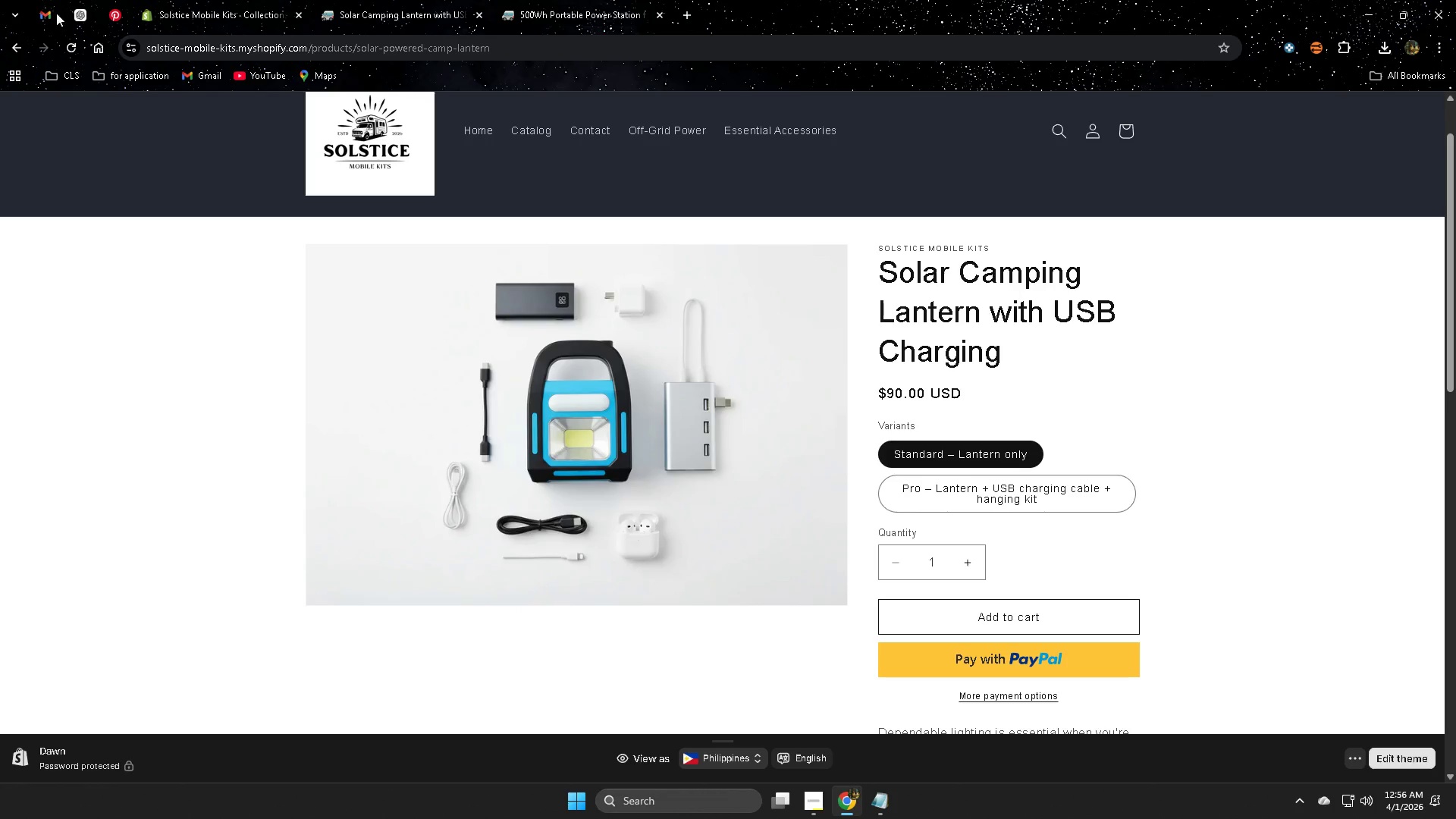 
left_click([82, 14])
 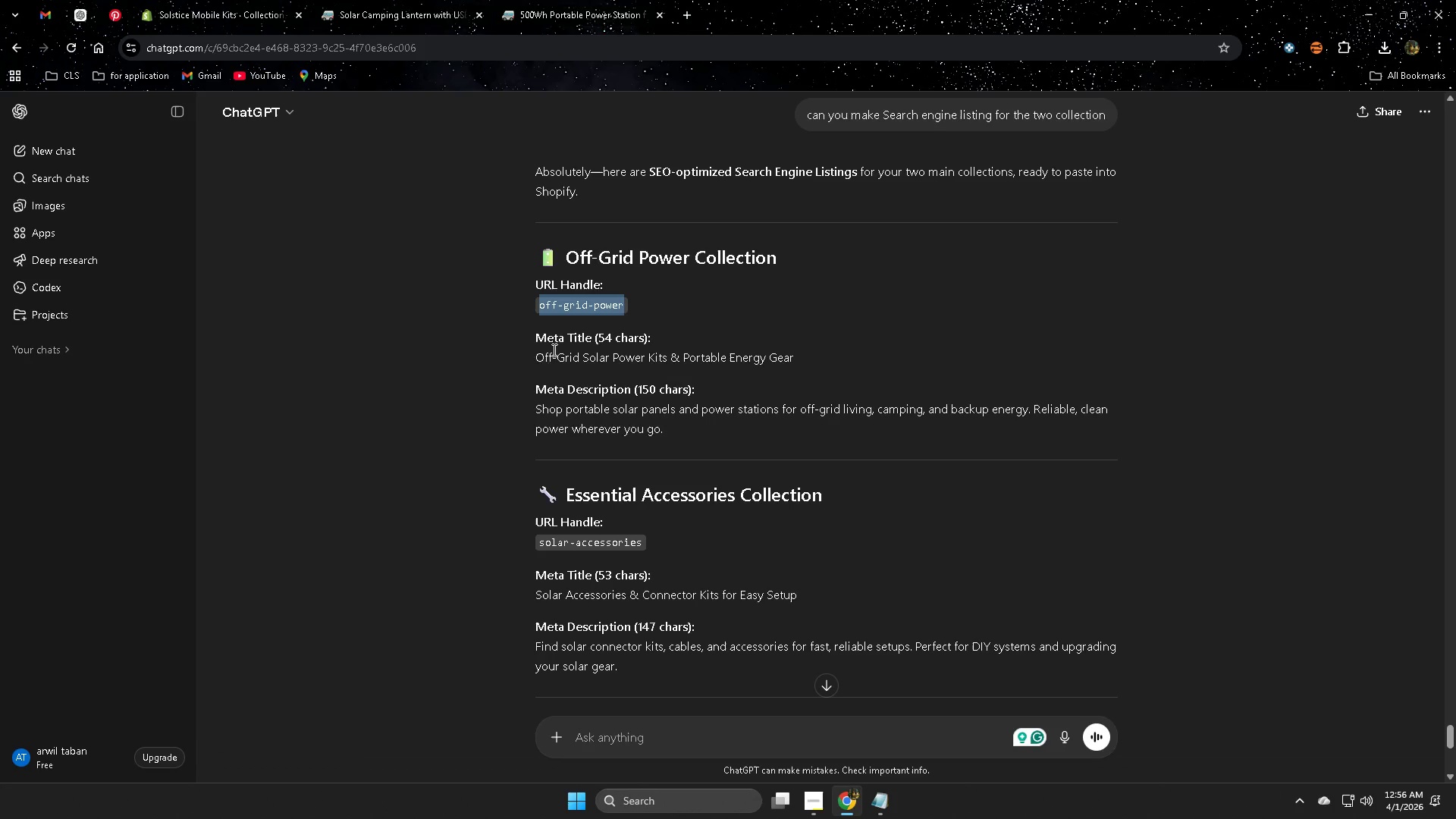 
left_click([541, 354])
 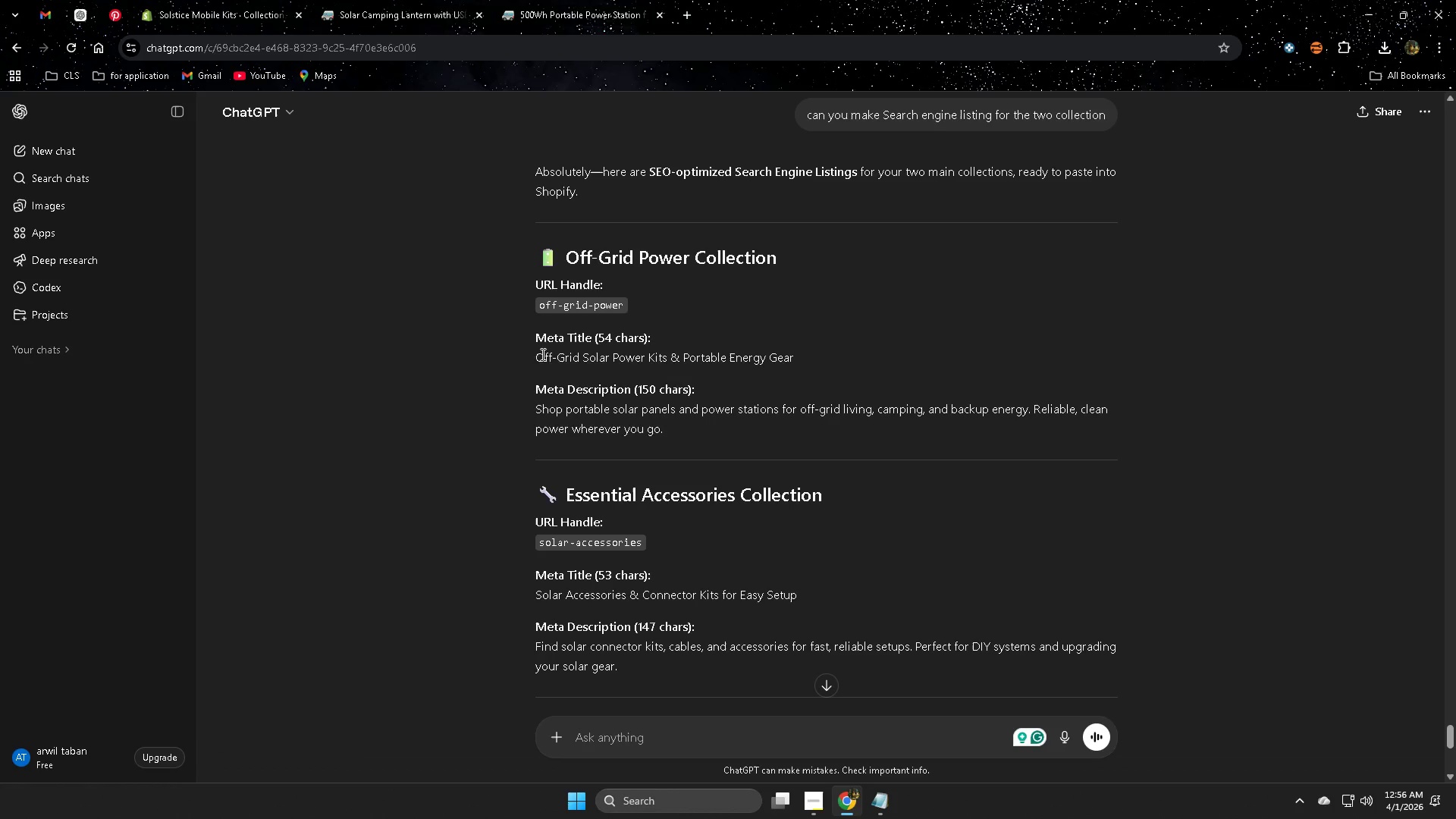 
left_click_drag(start_coordinate=[541, 354], to_coordinate=[797, 361])
 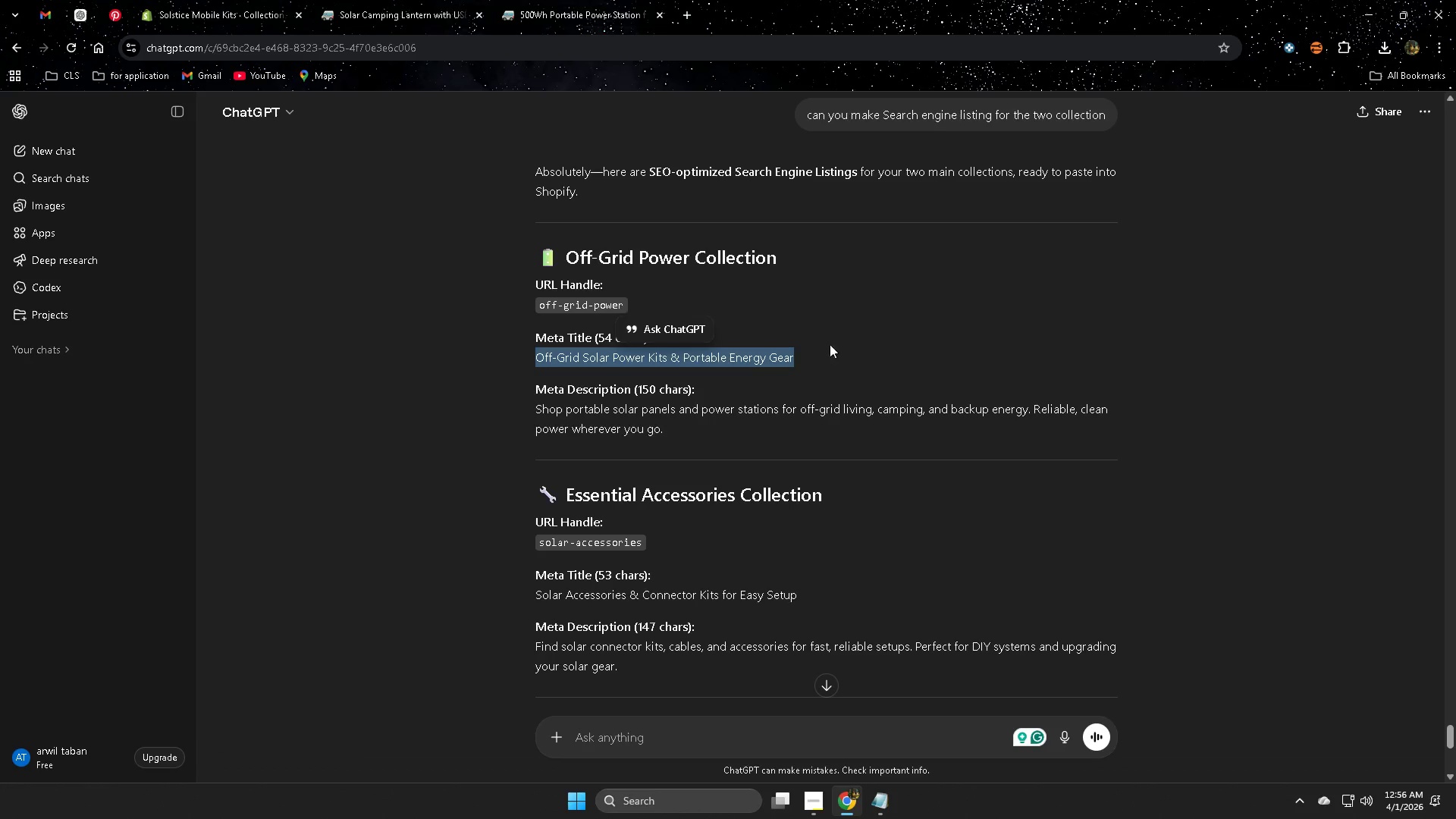 
key(Control+C)
 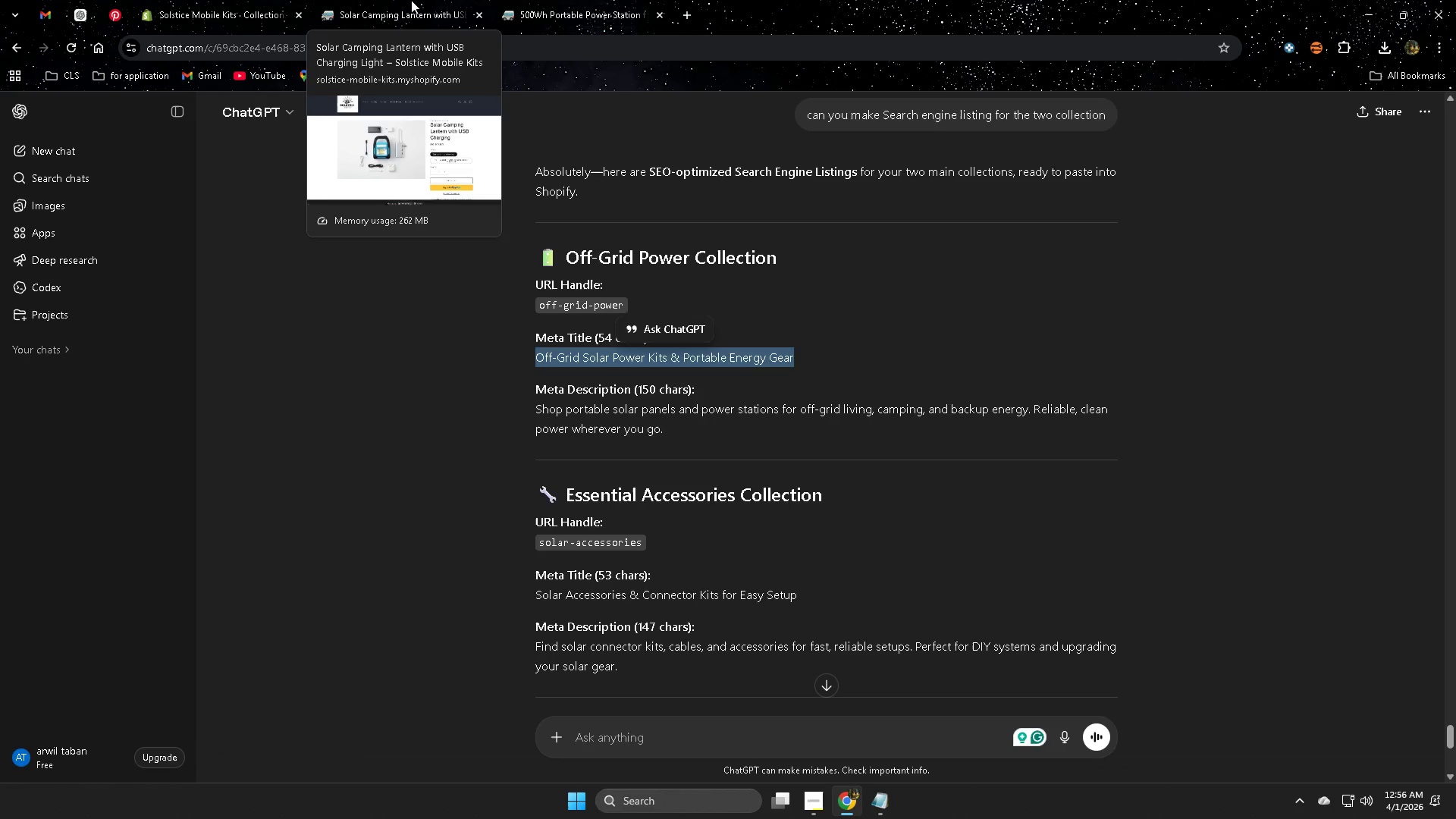 
left_click([202, 5])
 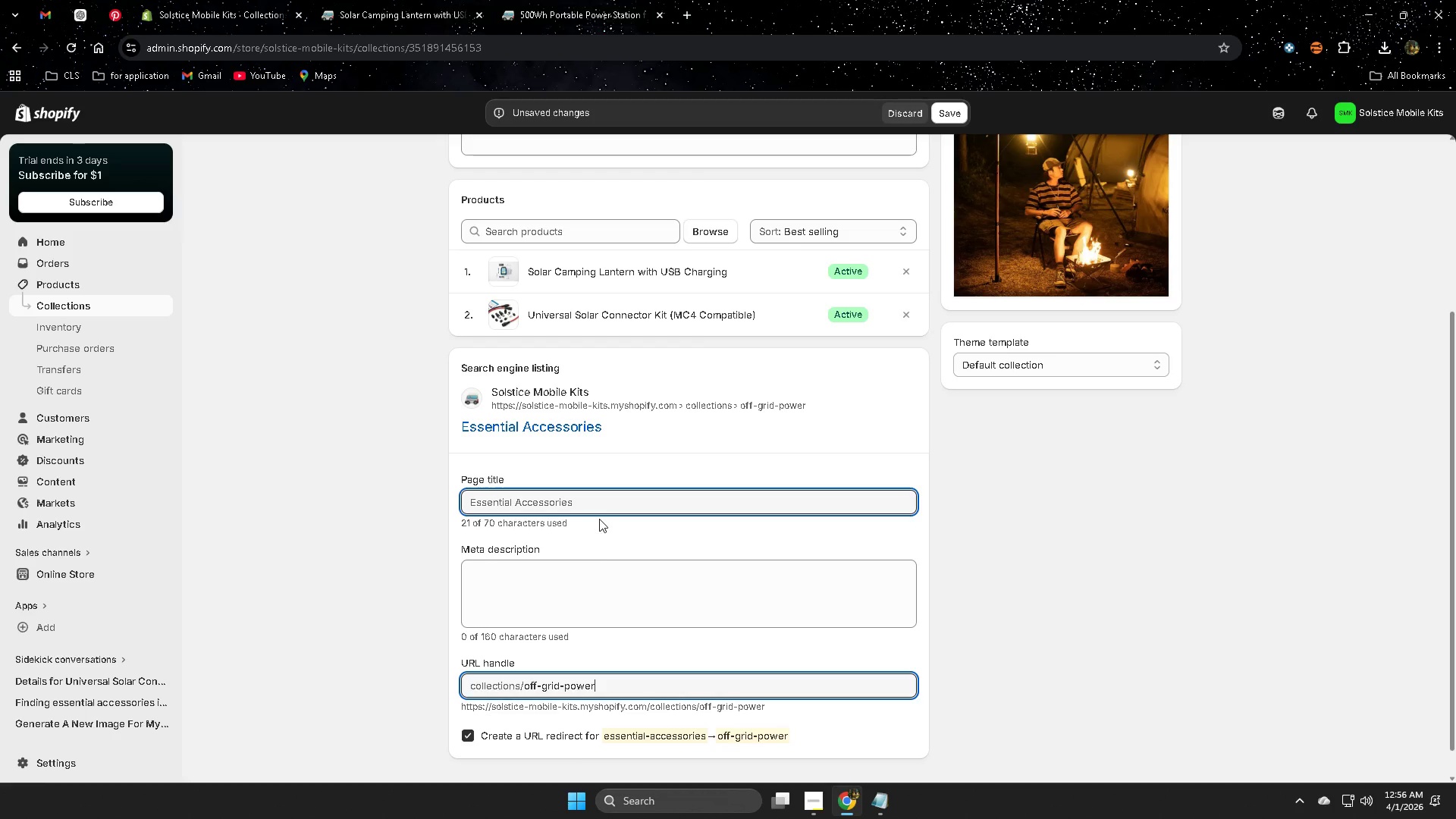 
left_click([629, 503])
 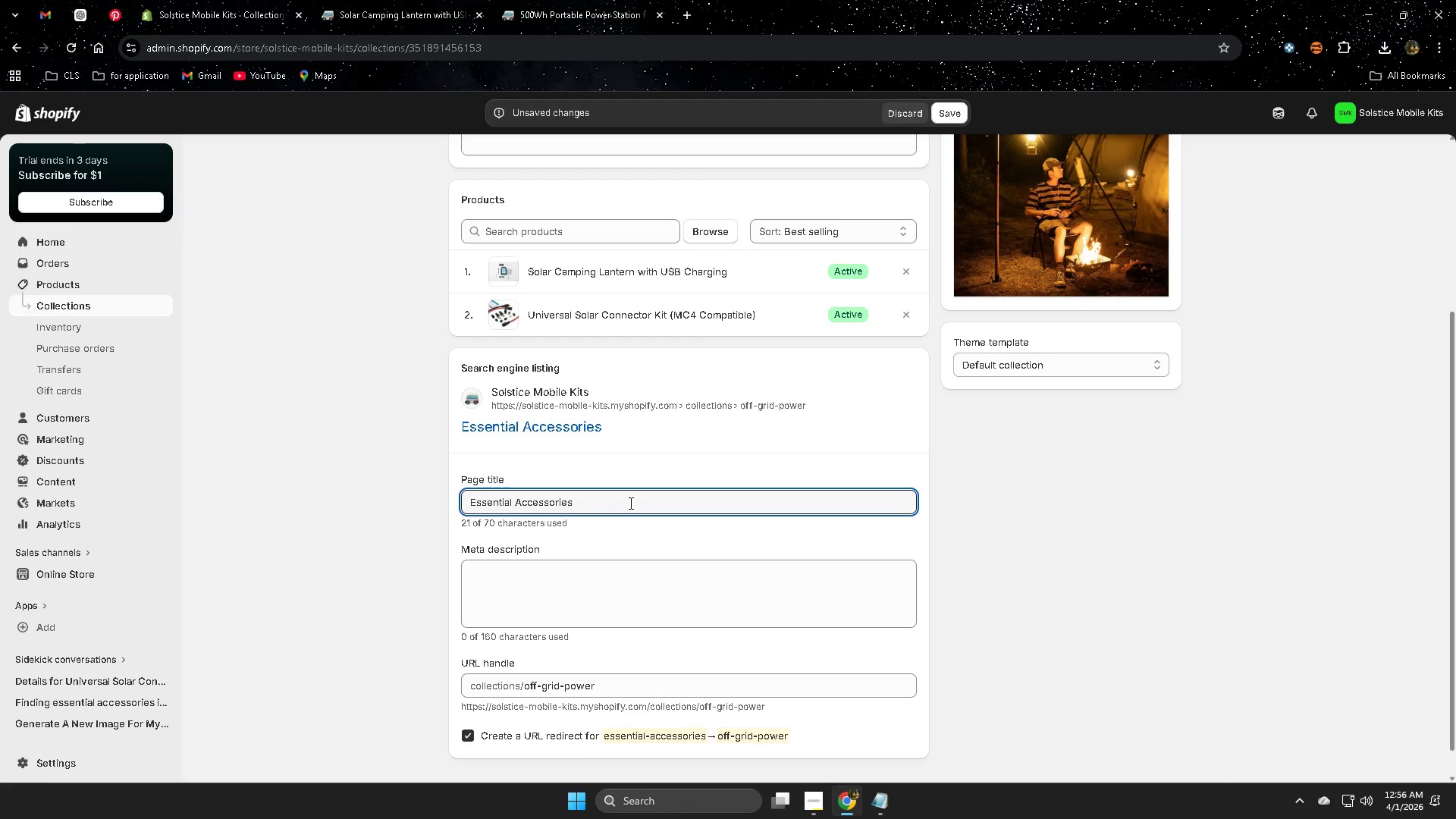 
key(Control+V)
 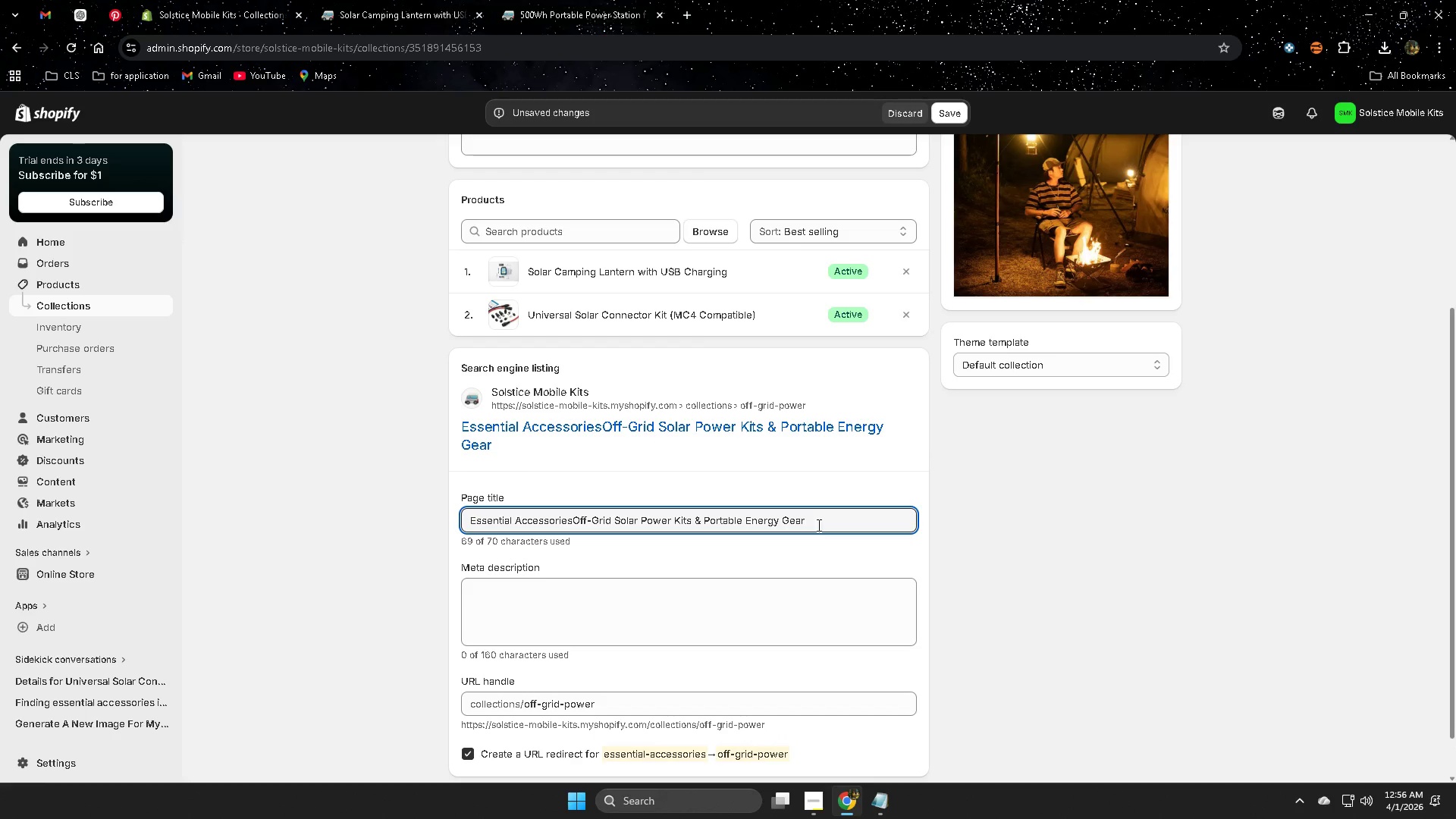 
double_click([824, 519])
 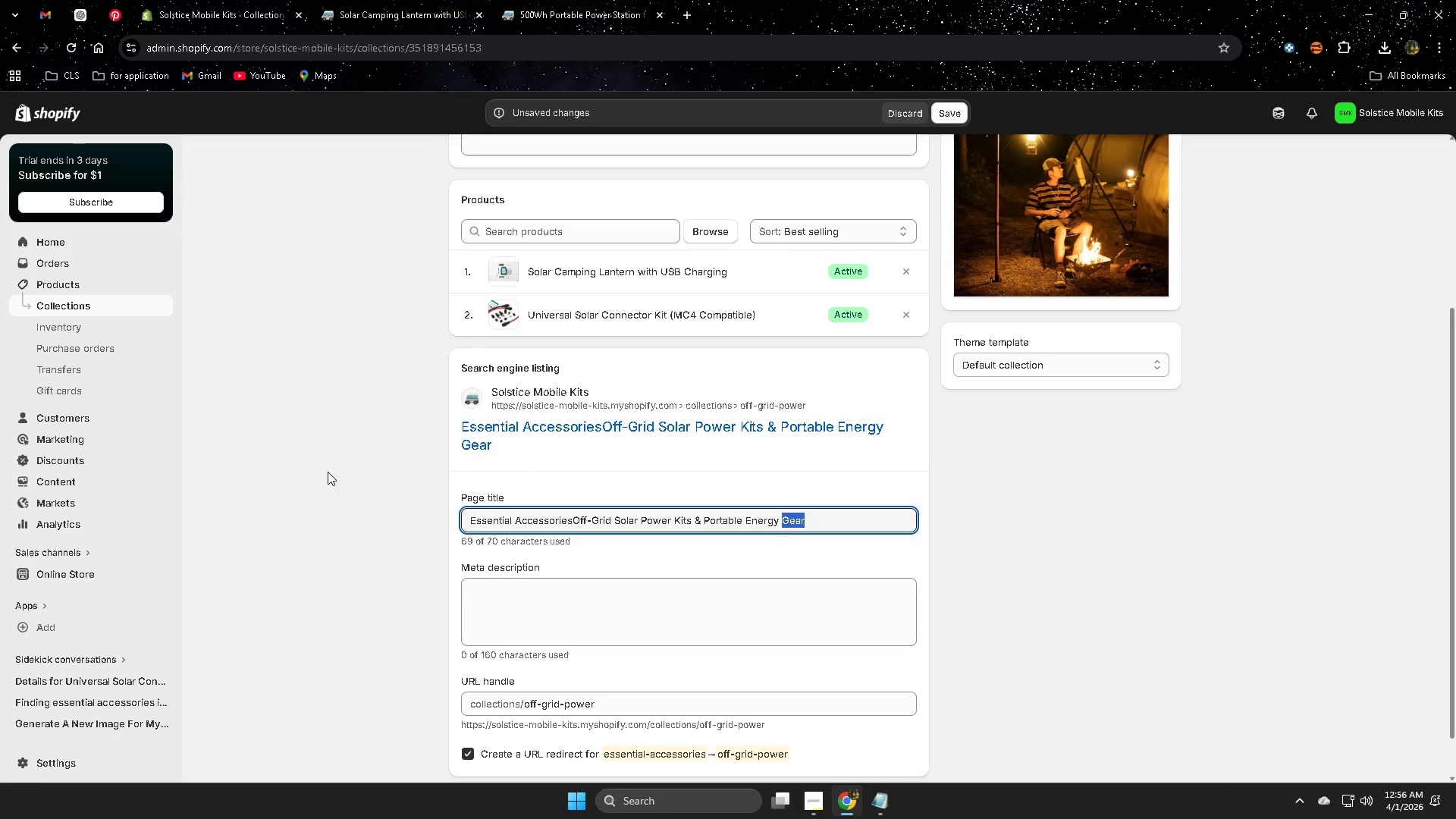 
left_click([328, 472])
 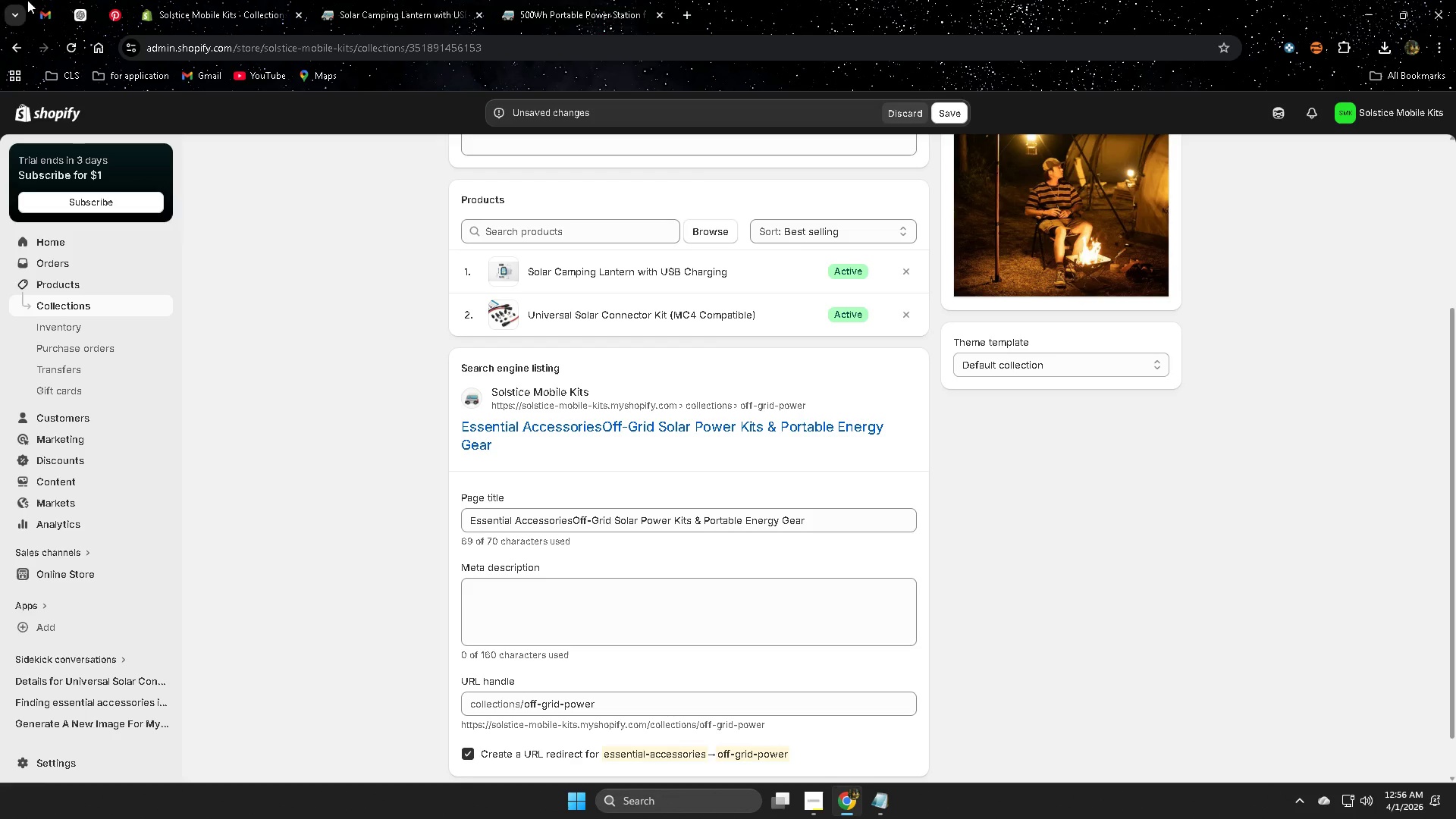 
left_click([89, 19])
 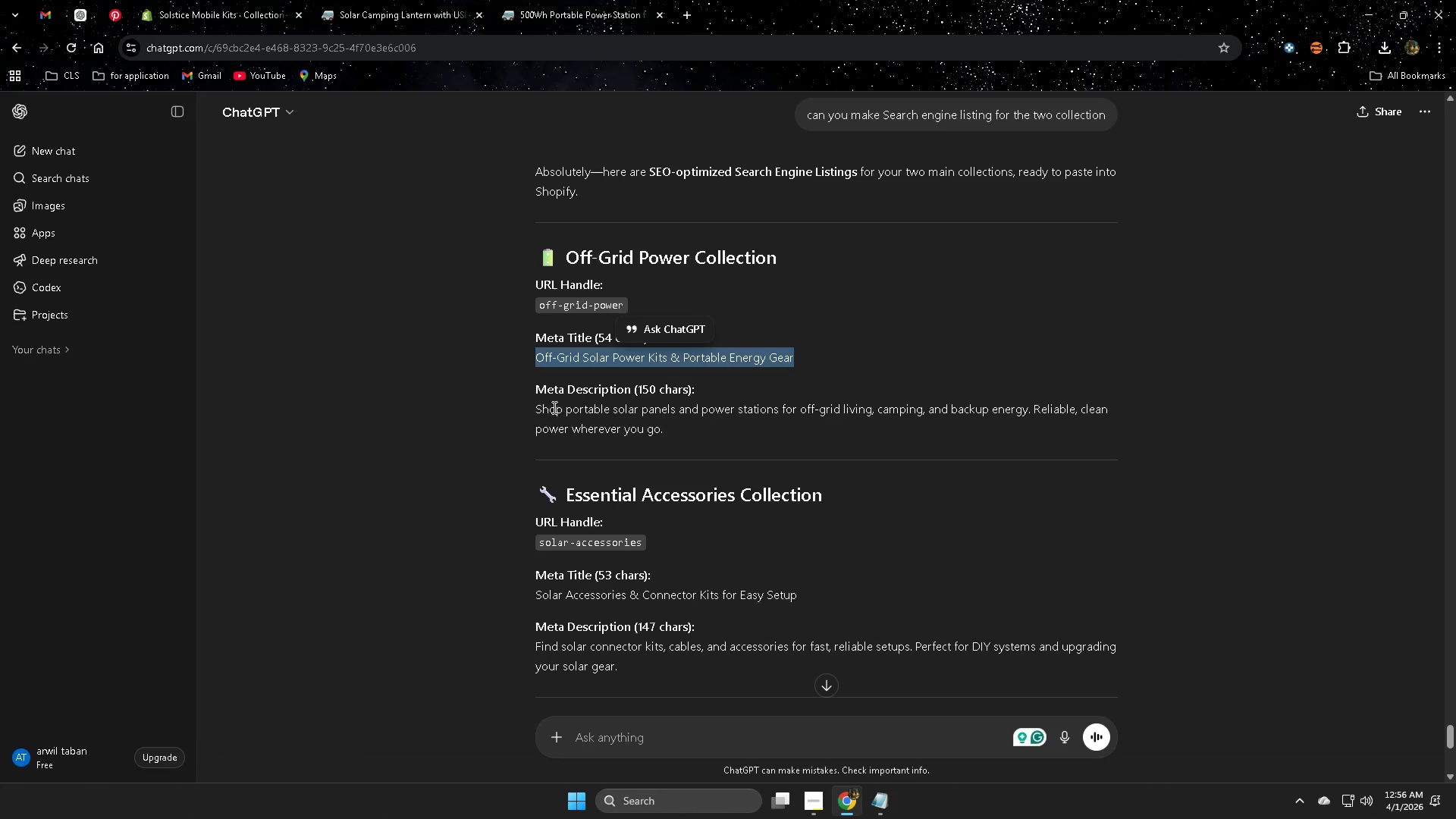 
left_click([544, 409])
 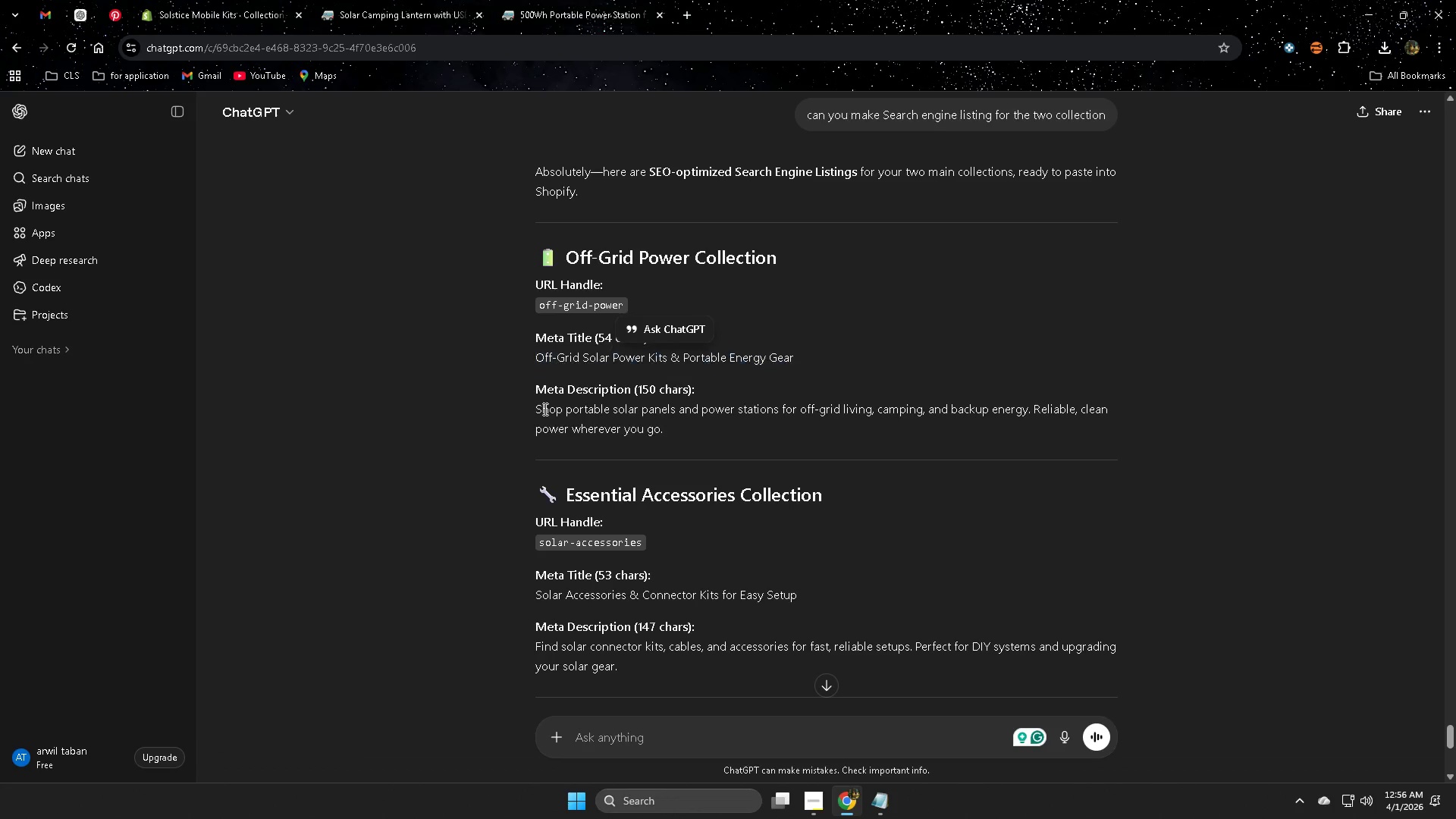 
left_click_drag(start_coordinate=[544, 409], to_coordinate=[669, 435])
 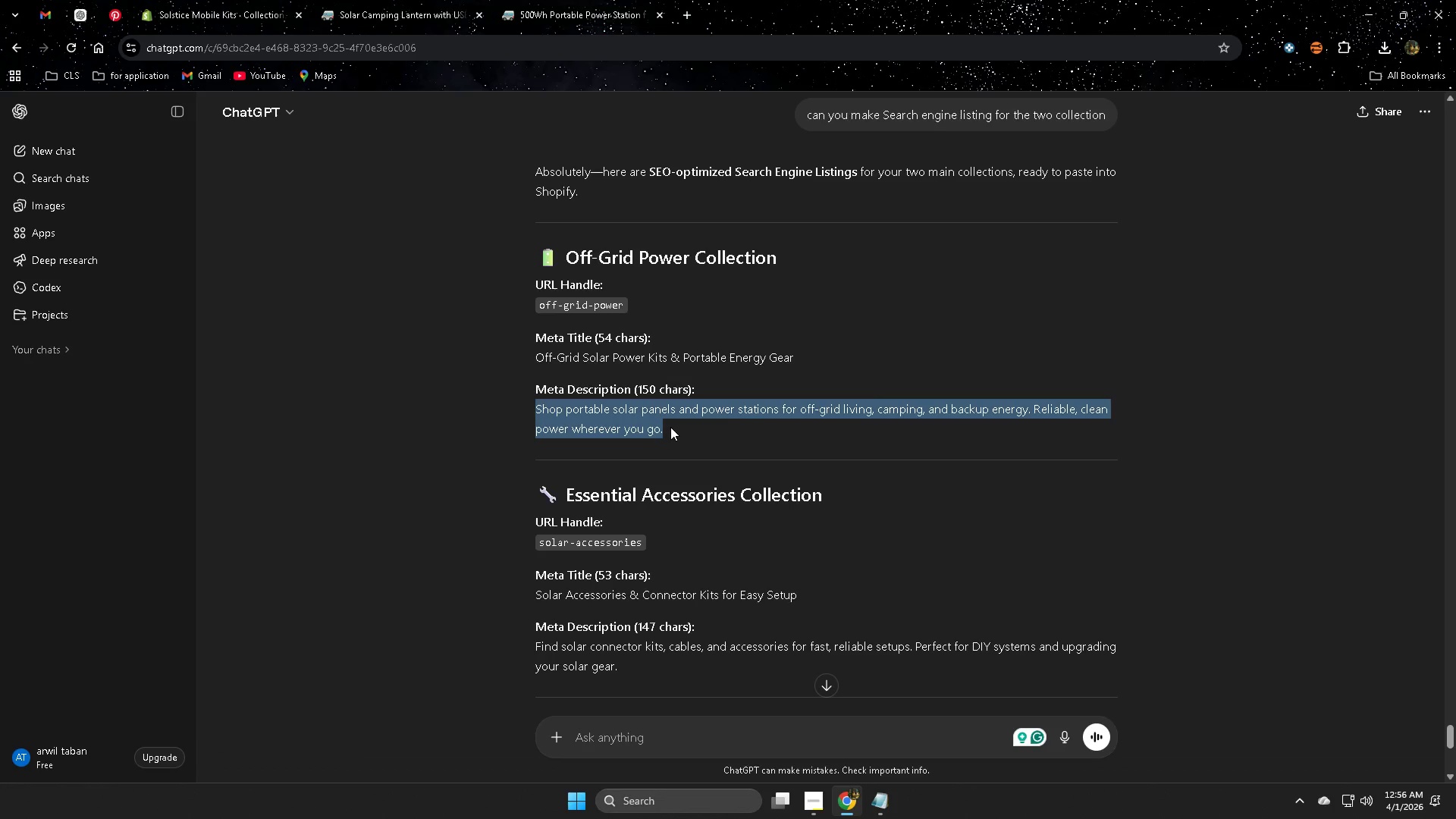 
key(Control+ControlLeft)
 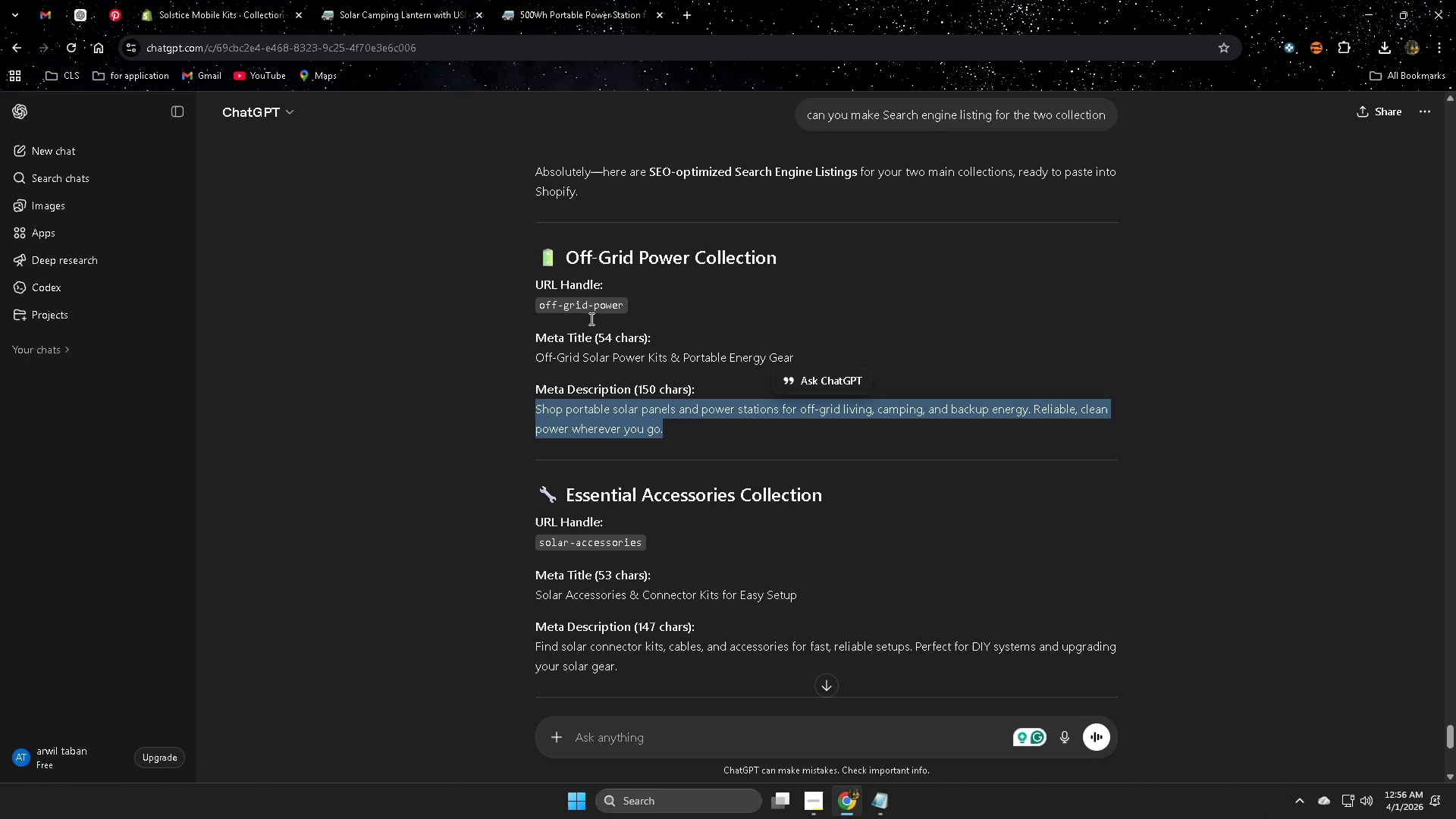 
key(Control+C)
 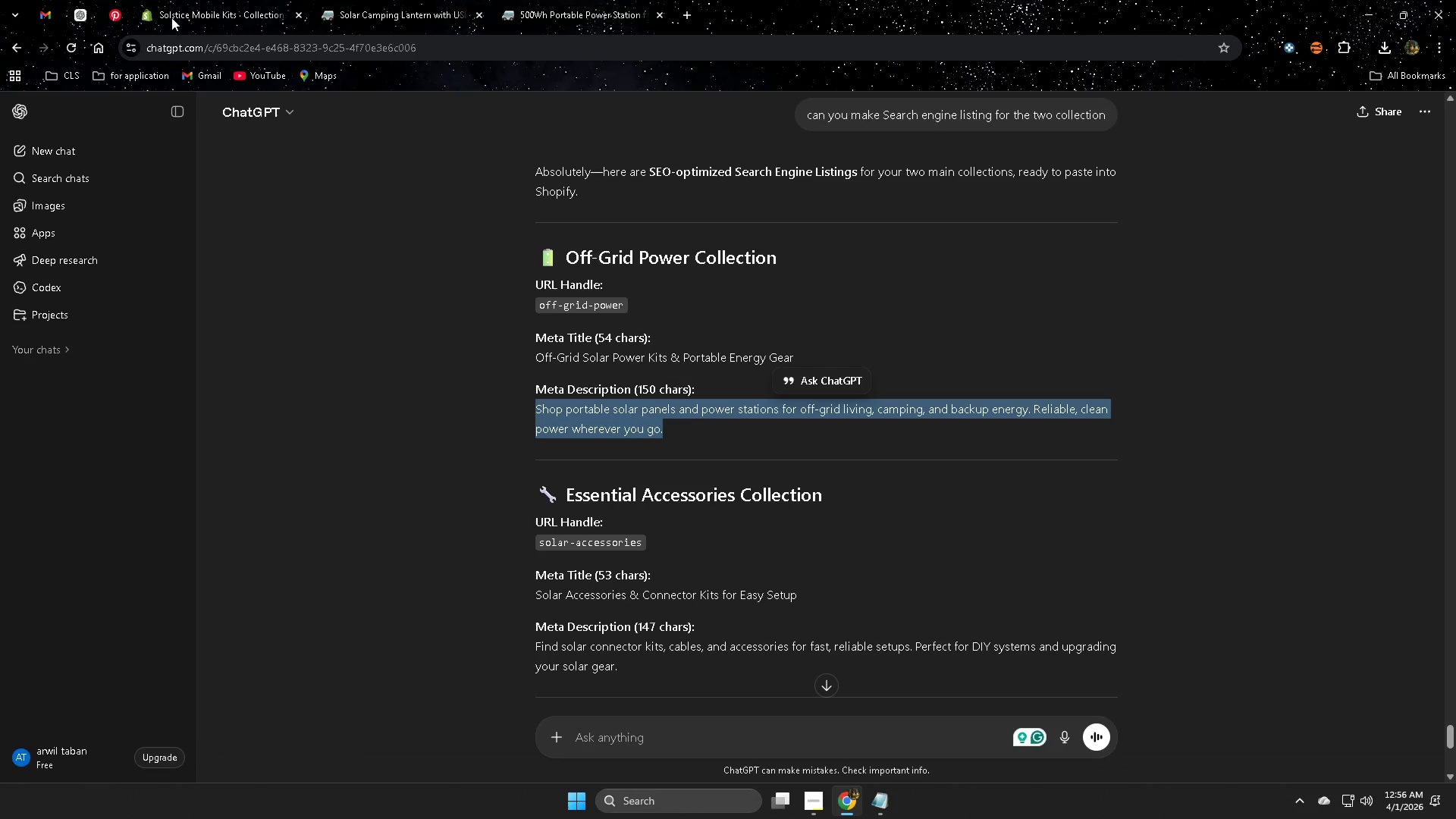 
left_click([188, 16])
 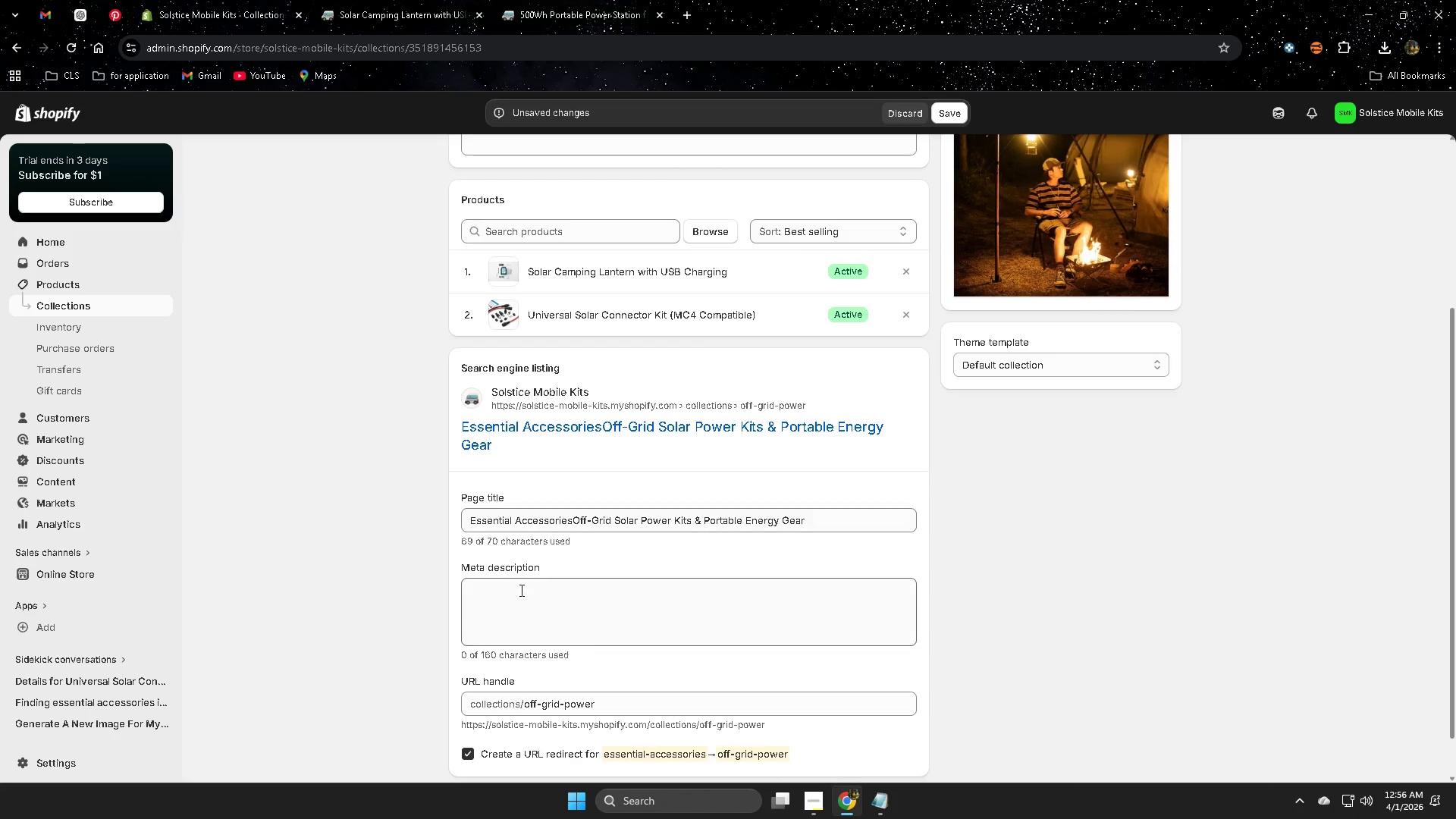 
key(Control+V)
 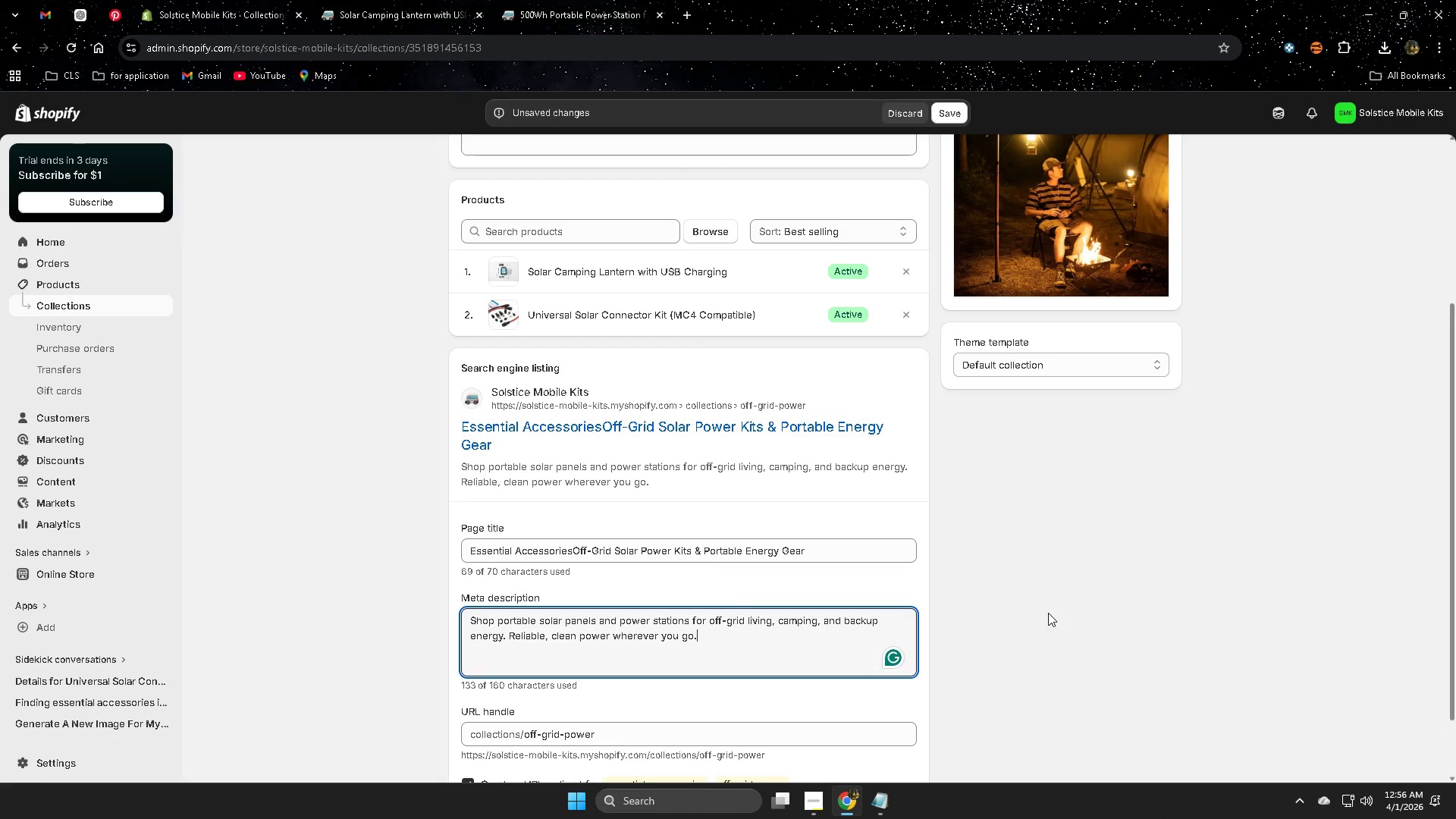 
scroll: coordinate [1050, 604], scroll_direction: down, amount: 4.0
 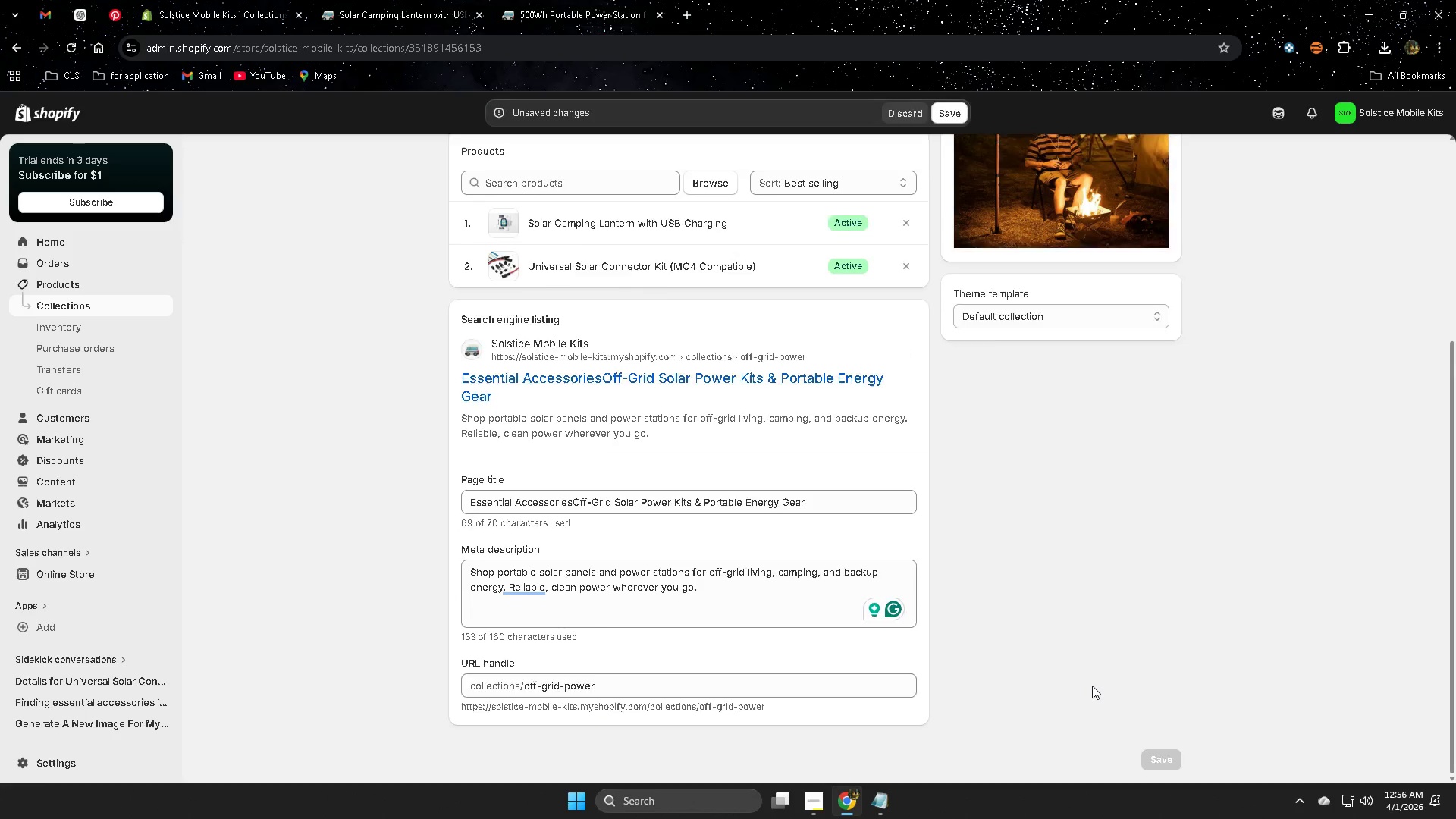 
scroll: coordinate [1082, 676], scroll_direction: up, amount: 9.0
 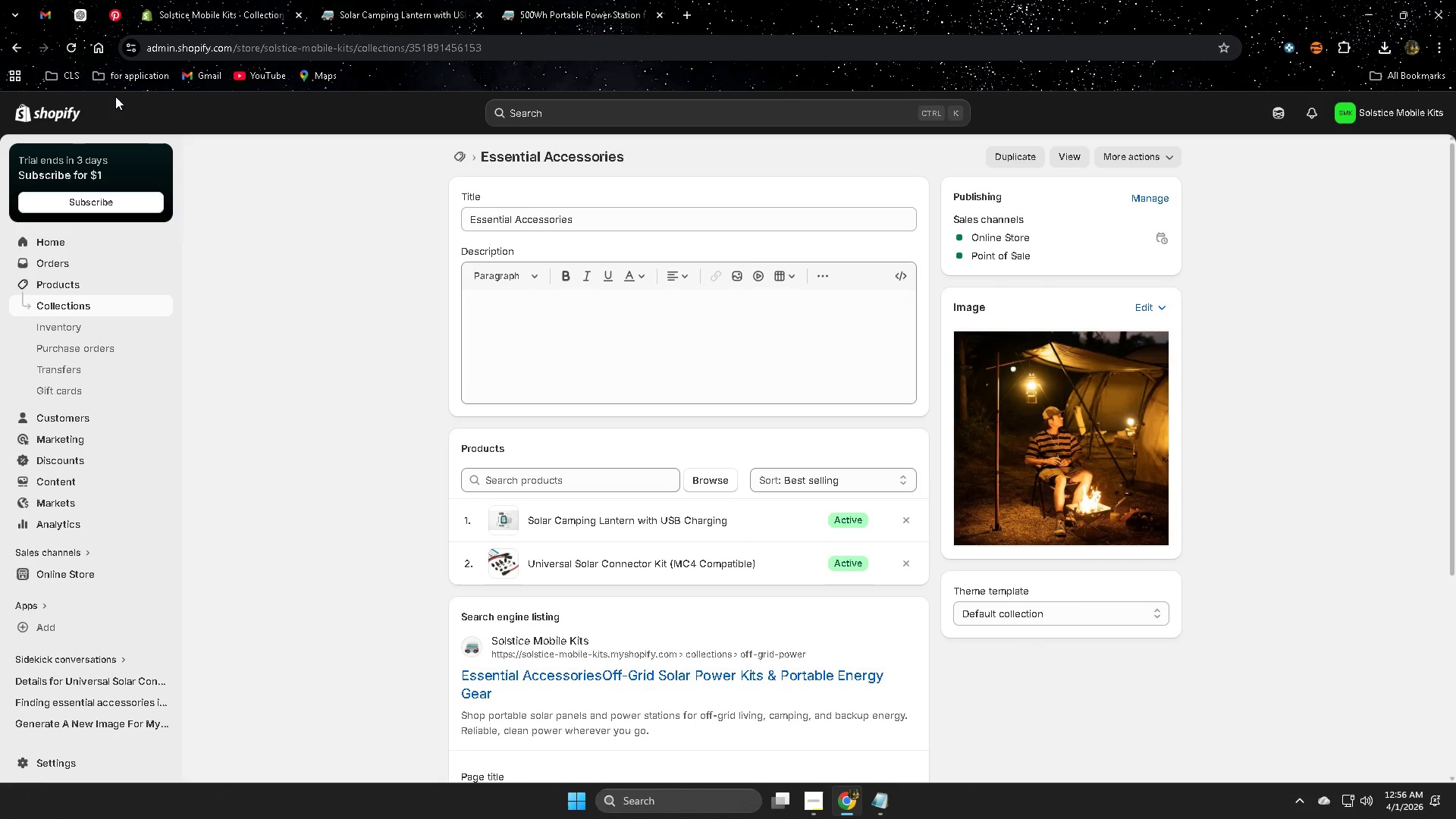 
left_click([62, 309])
 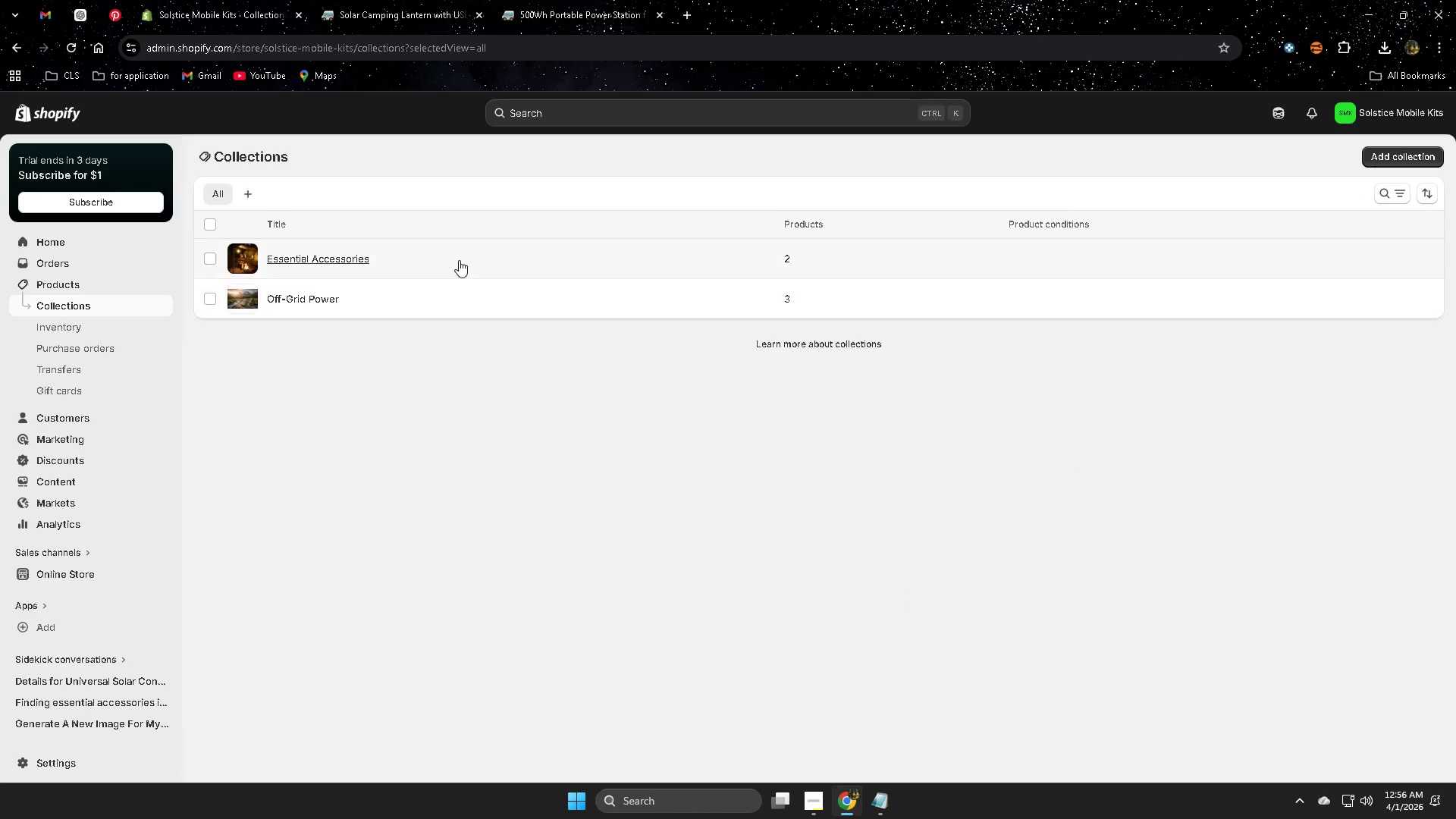 
left_click([459, 259])
 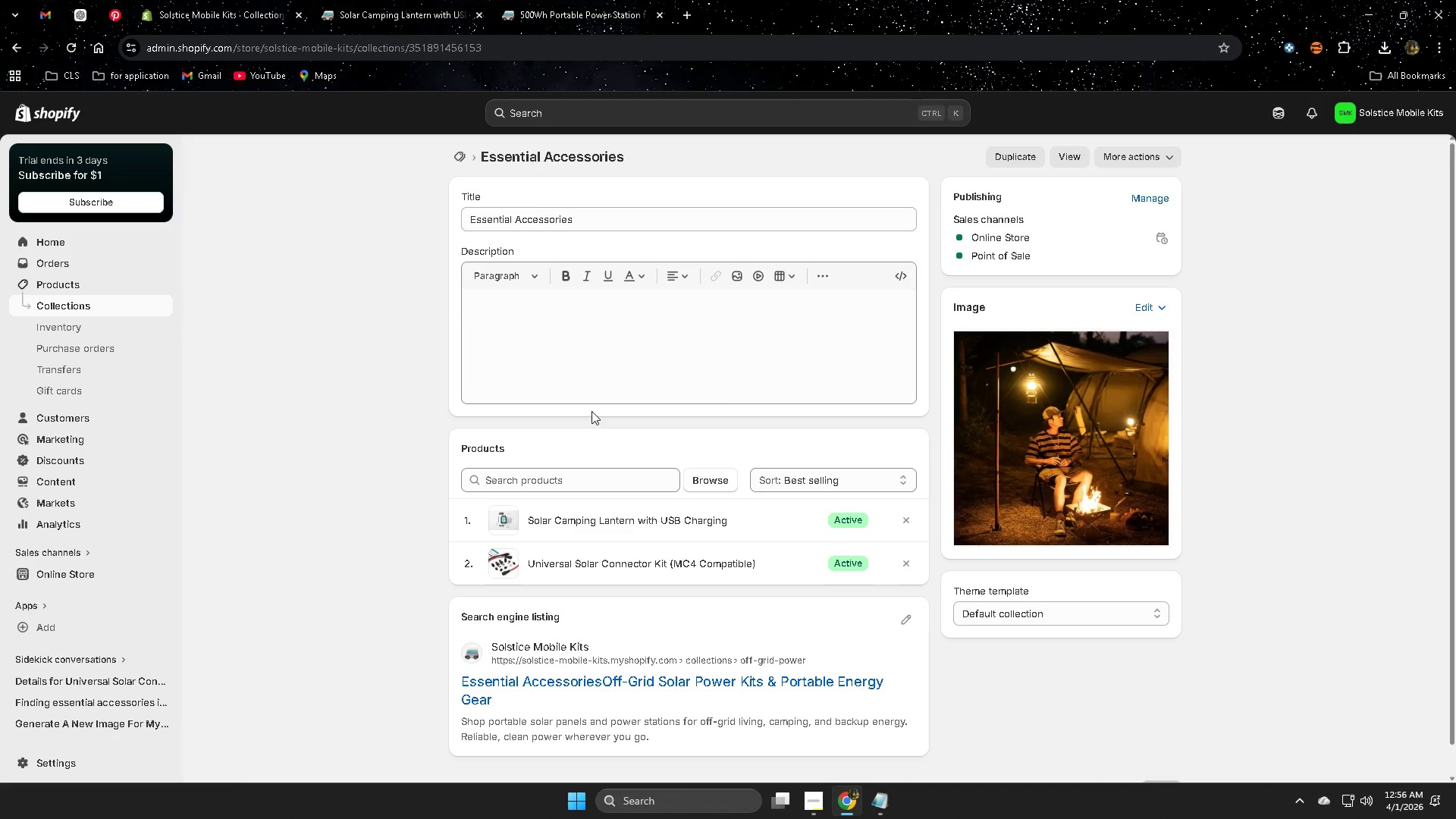 
left_click([902, 592])
 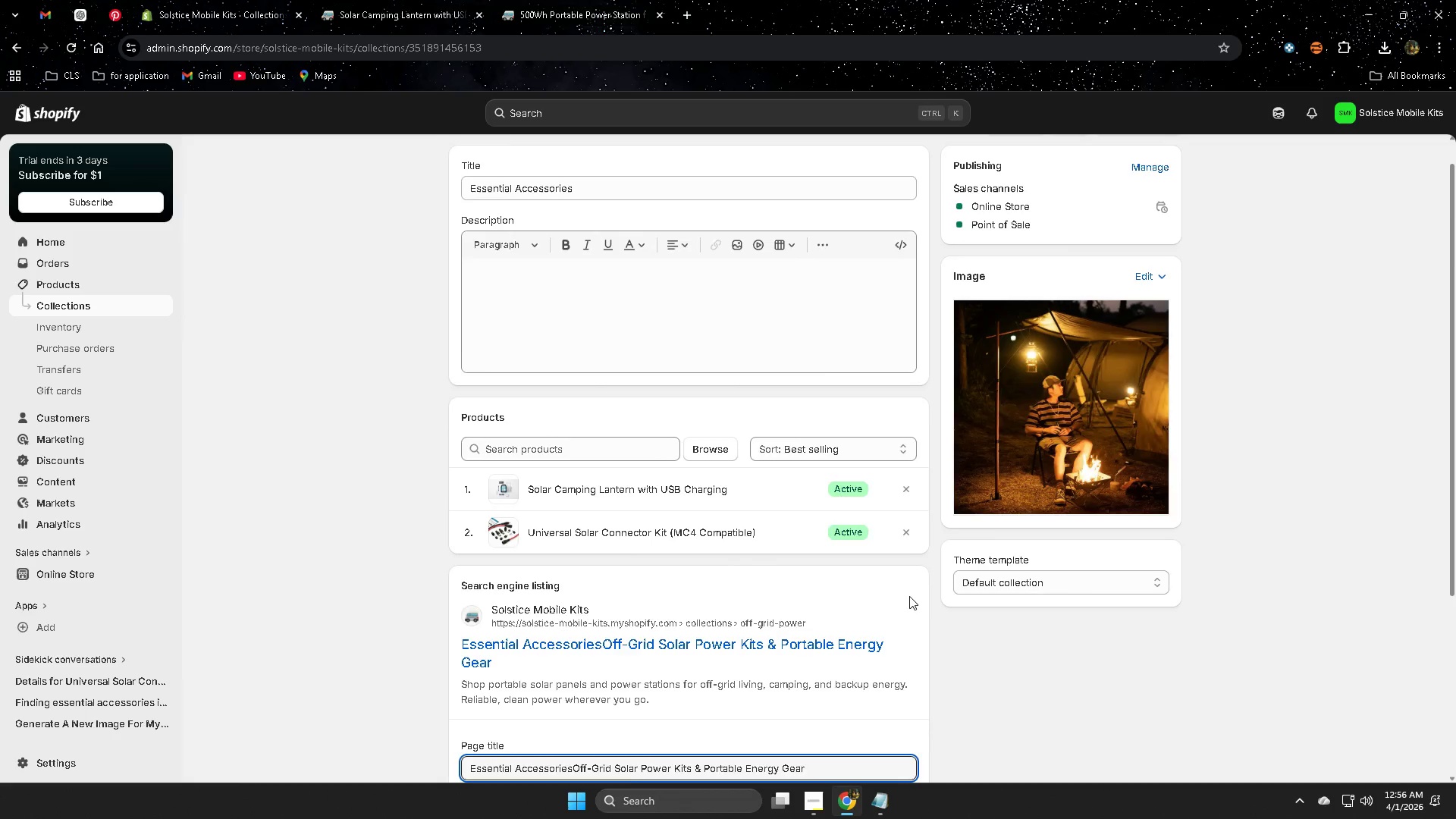 
scroll: coordinate [959, 604], scroll_direction: down, amount: 11.0
 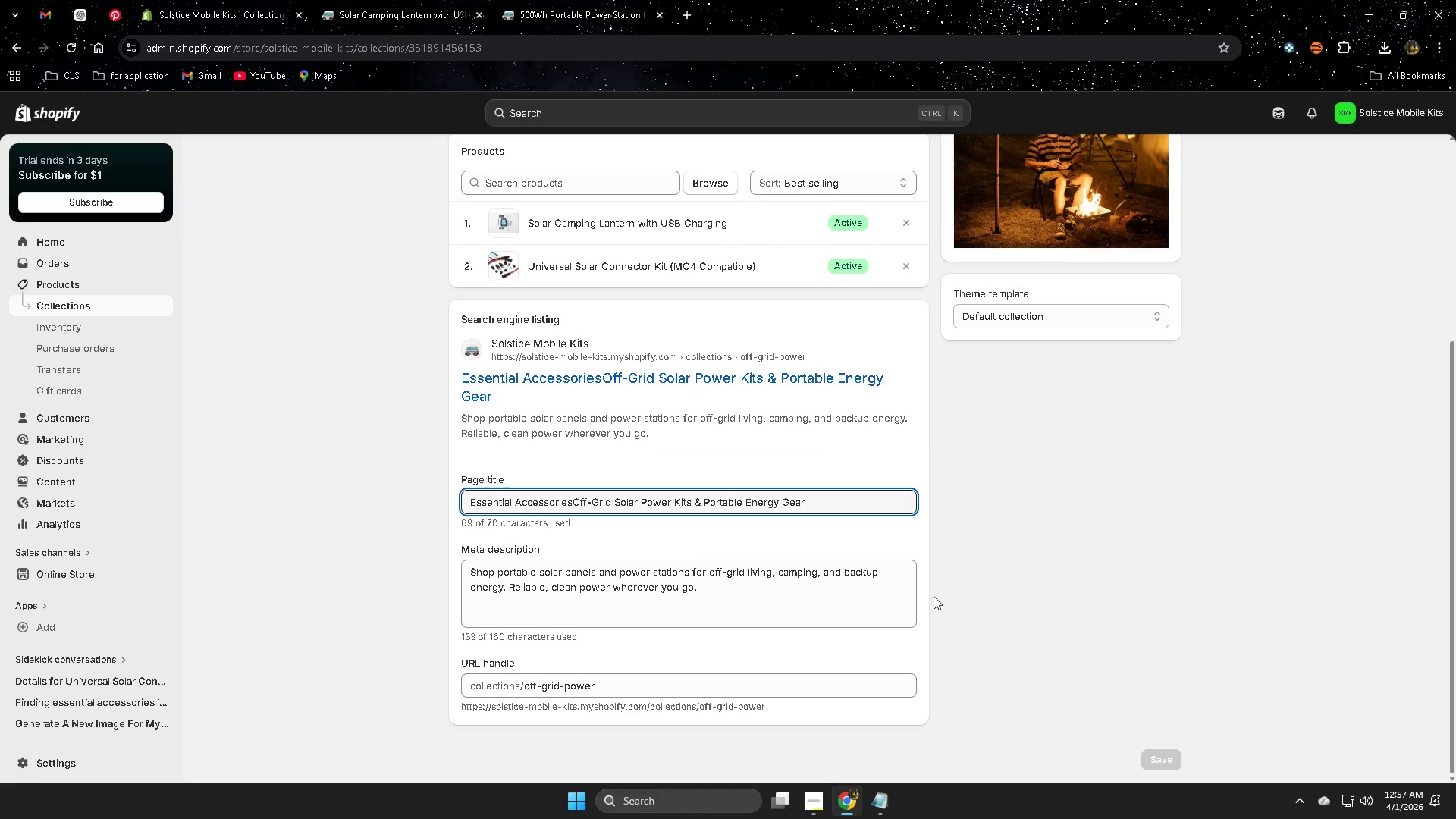 
left_click([83, 17])
 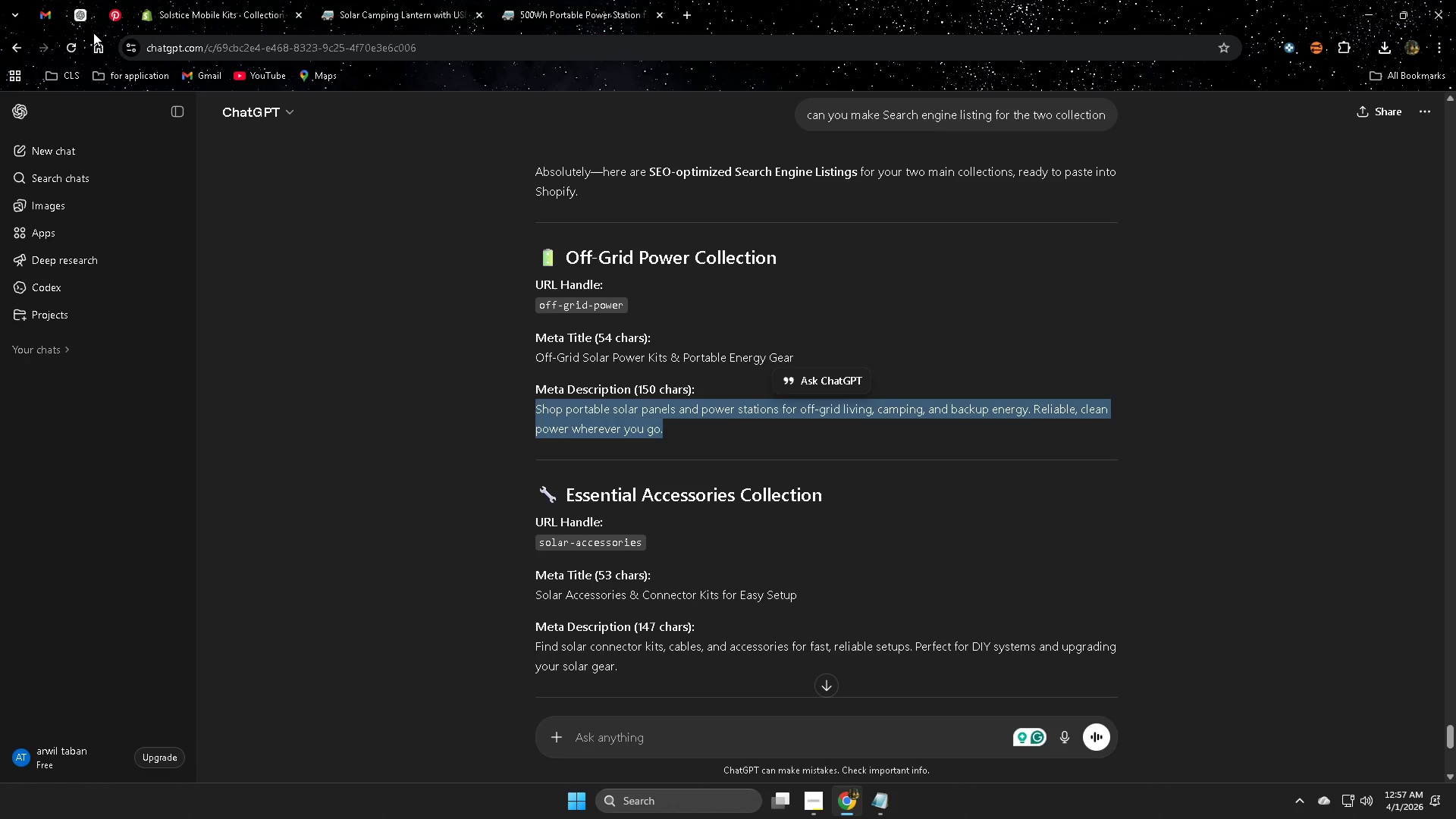 
wait(5.97)
 